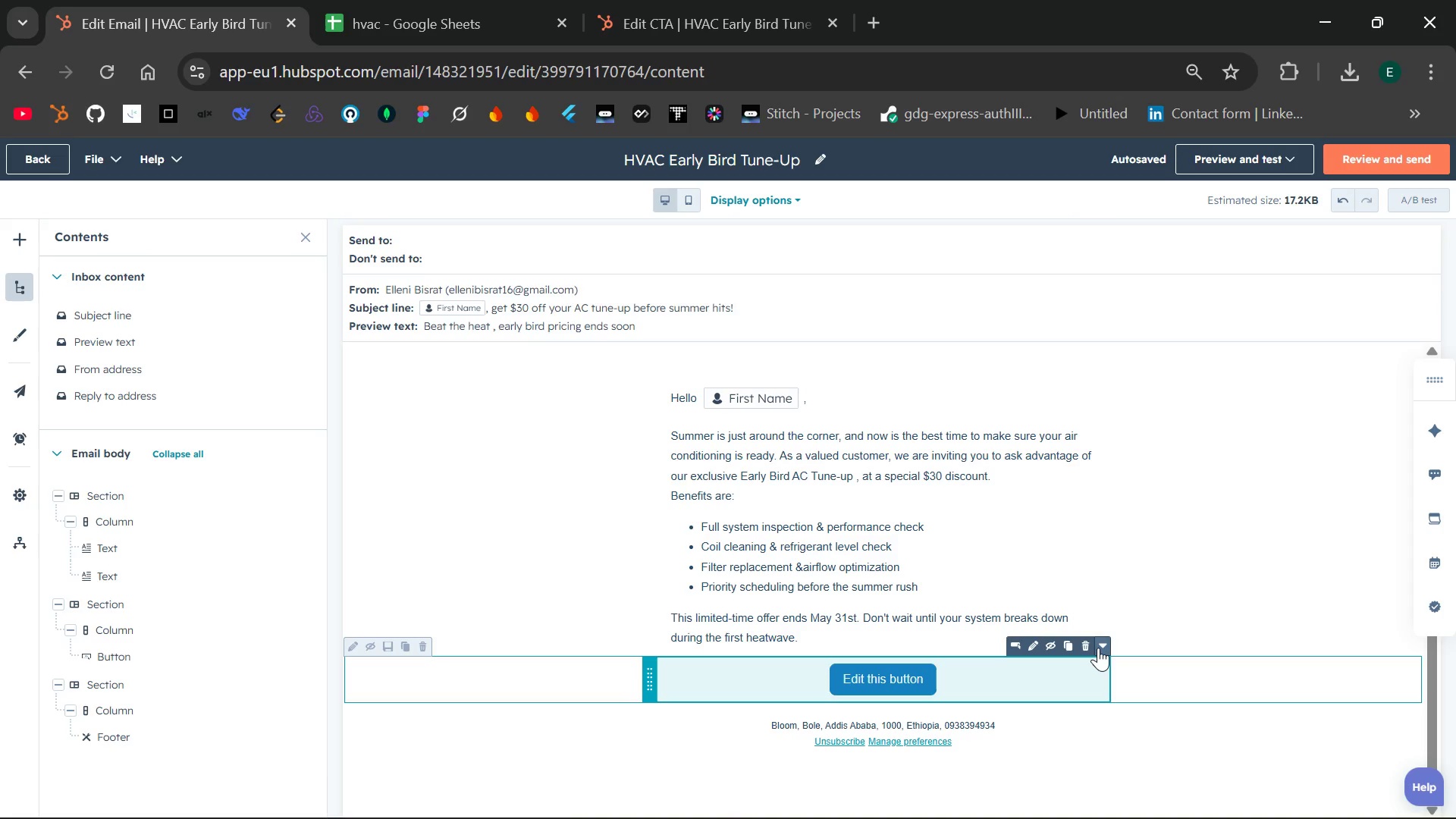 
left_click([1098, 648])
 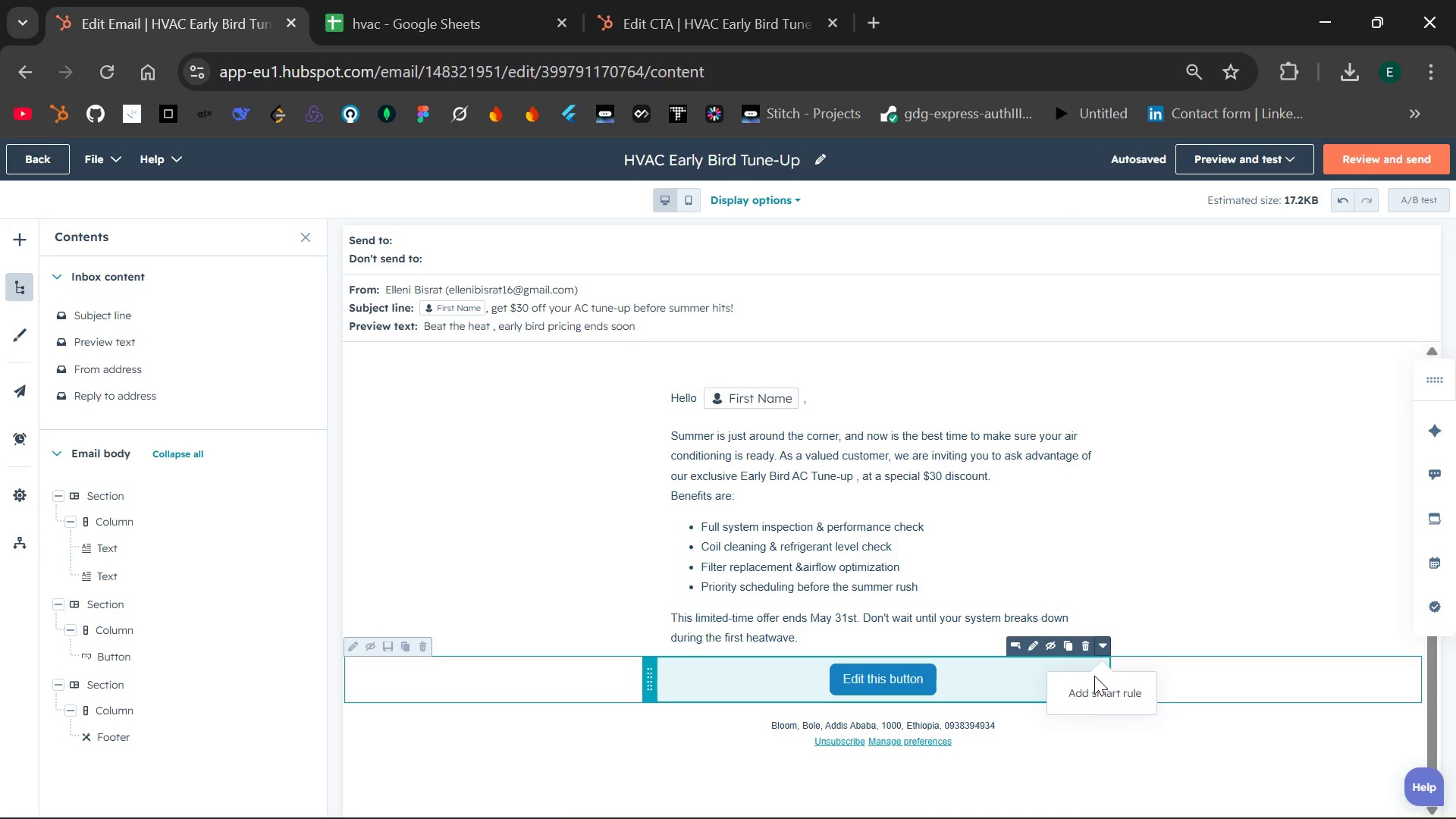 
left_click([1091, 686])
 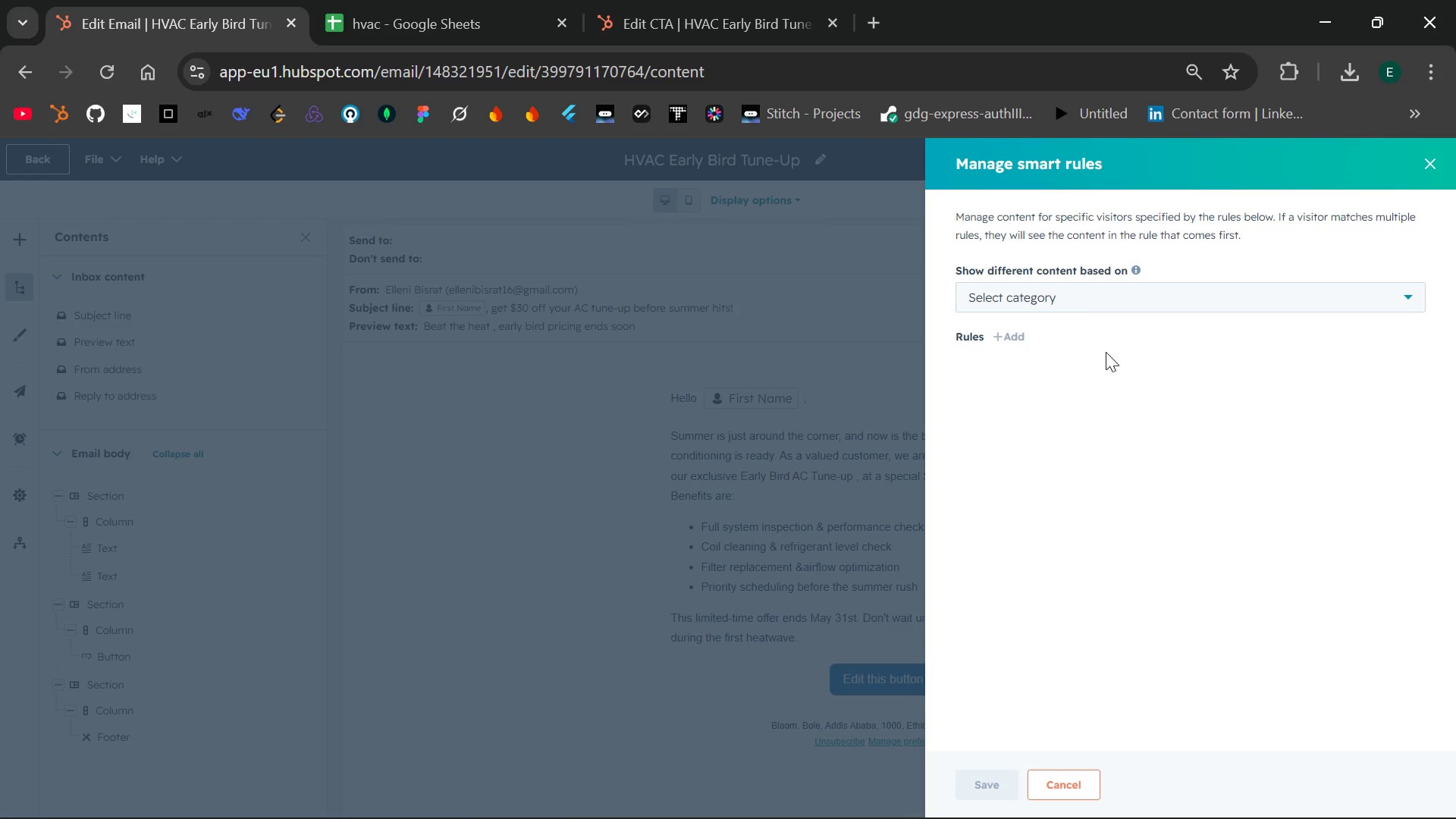 
left_click([1098, 301])
 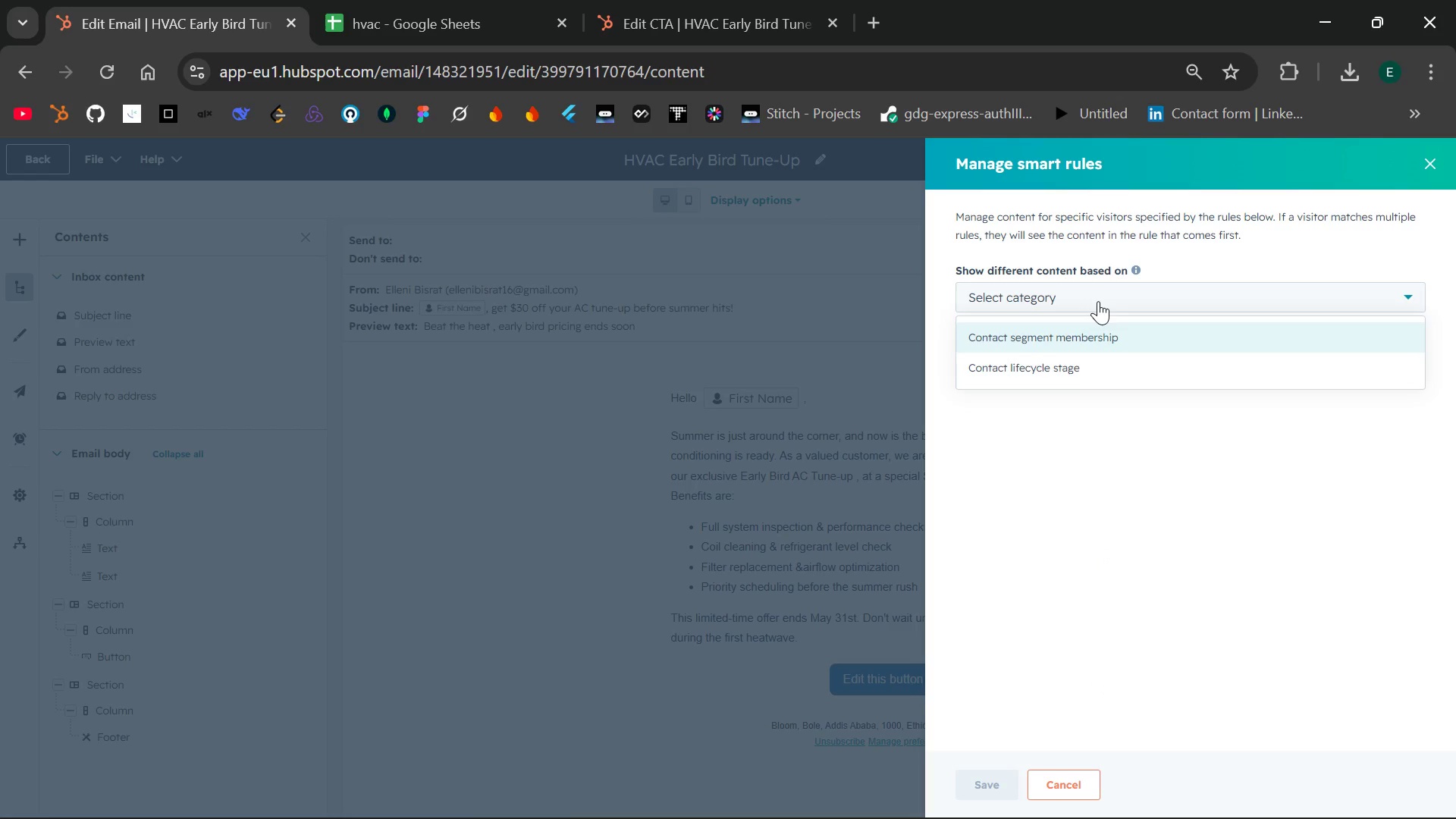 
left_click([1098, 301])
 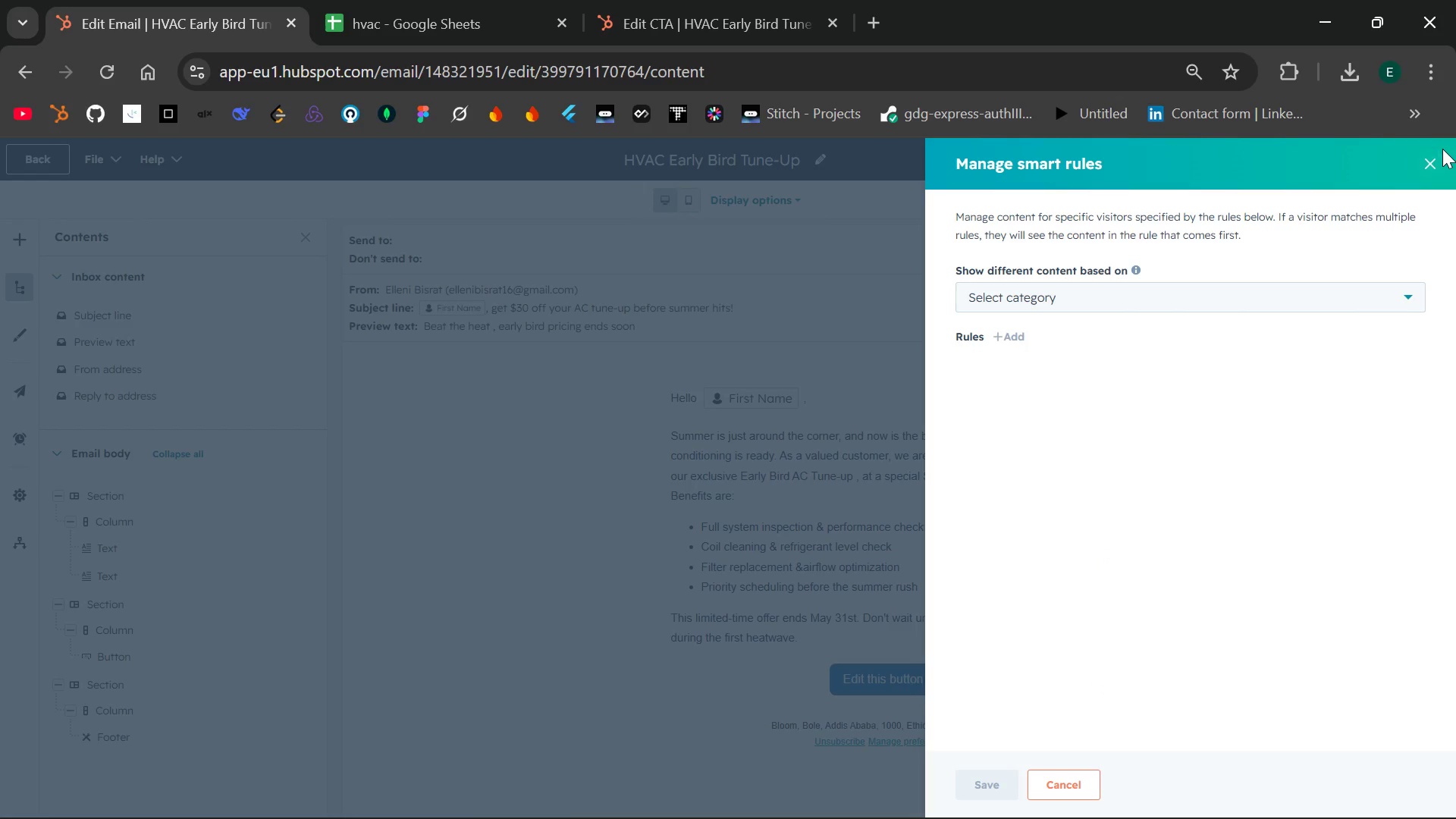 
left_click([1432, 164])
 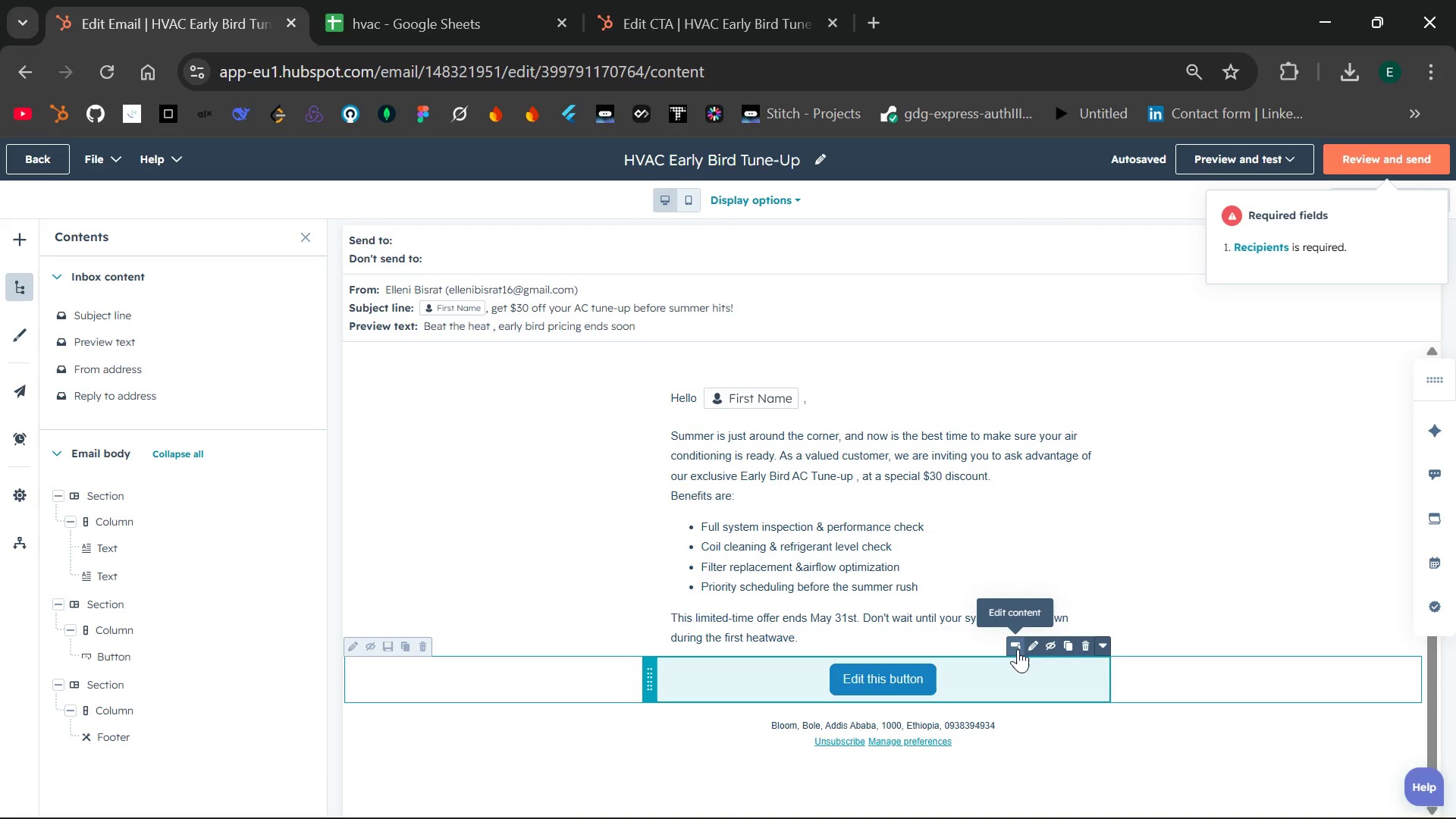 
wait(11.05)
 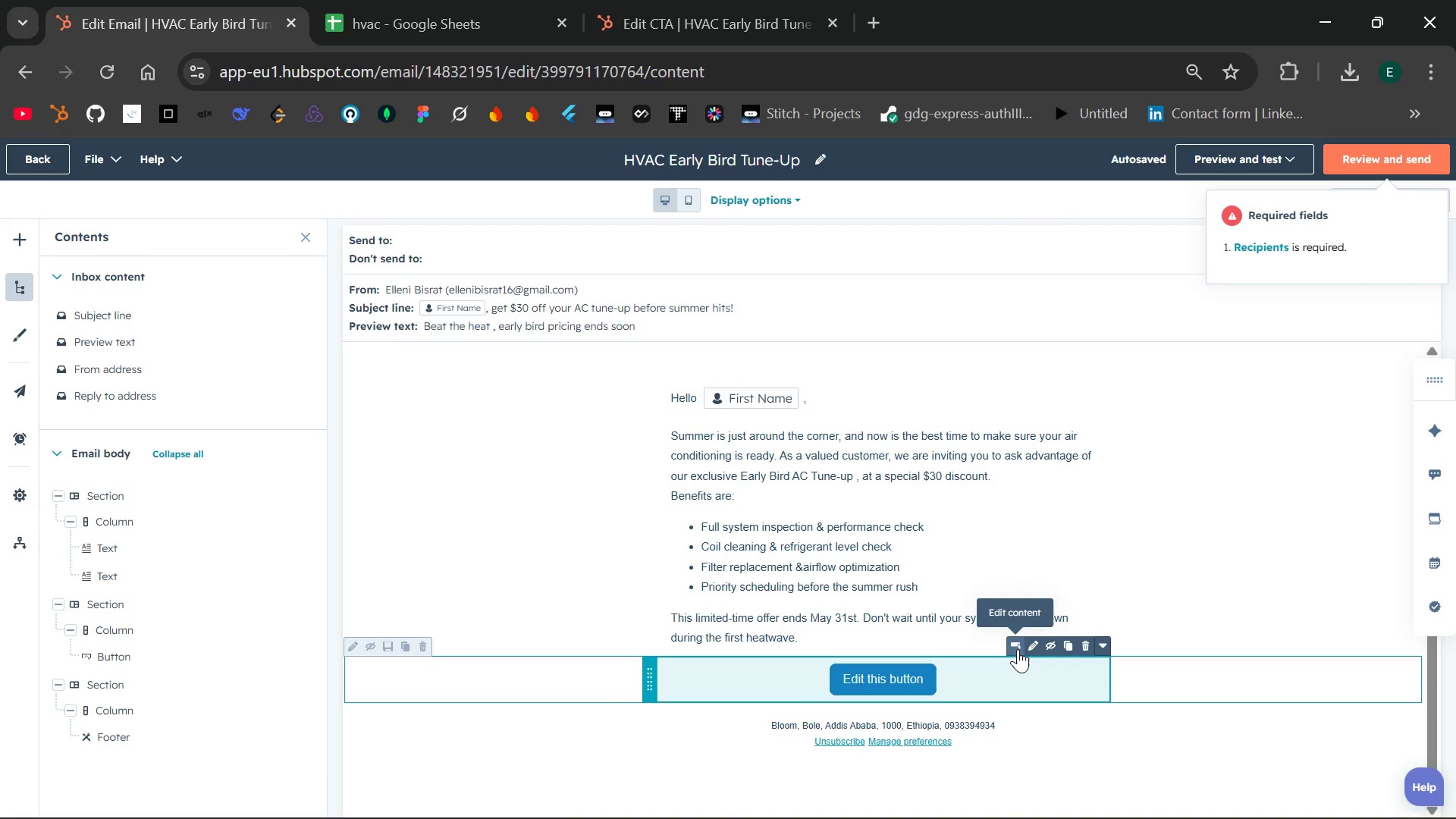 
left_click([1018, 649])
 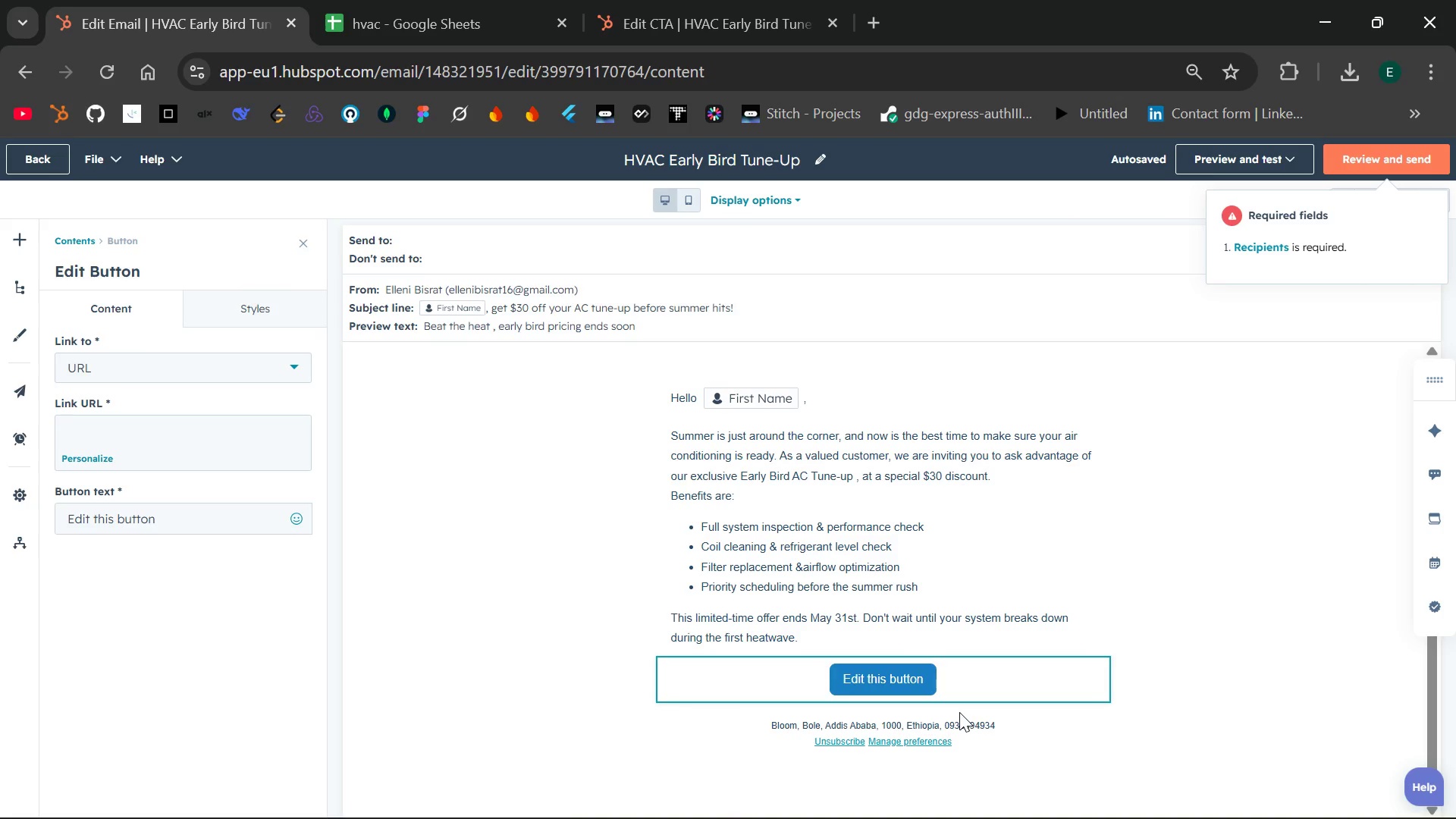 
wait(6.34)
 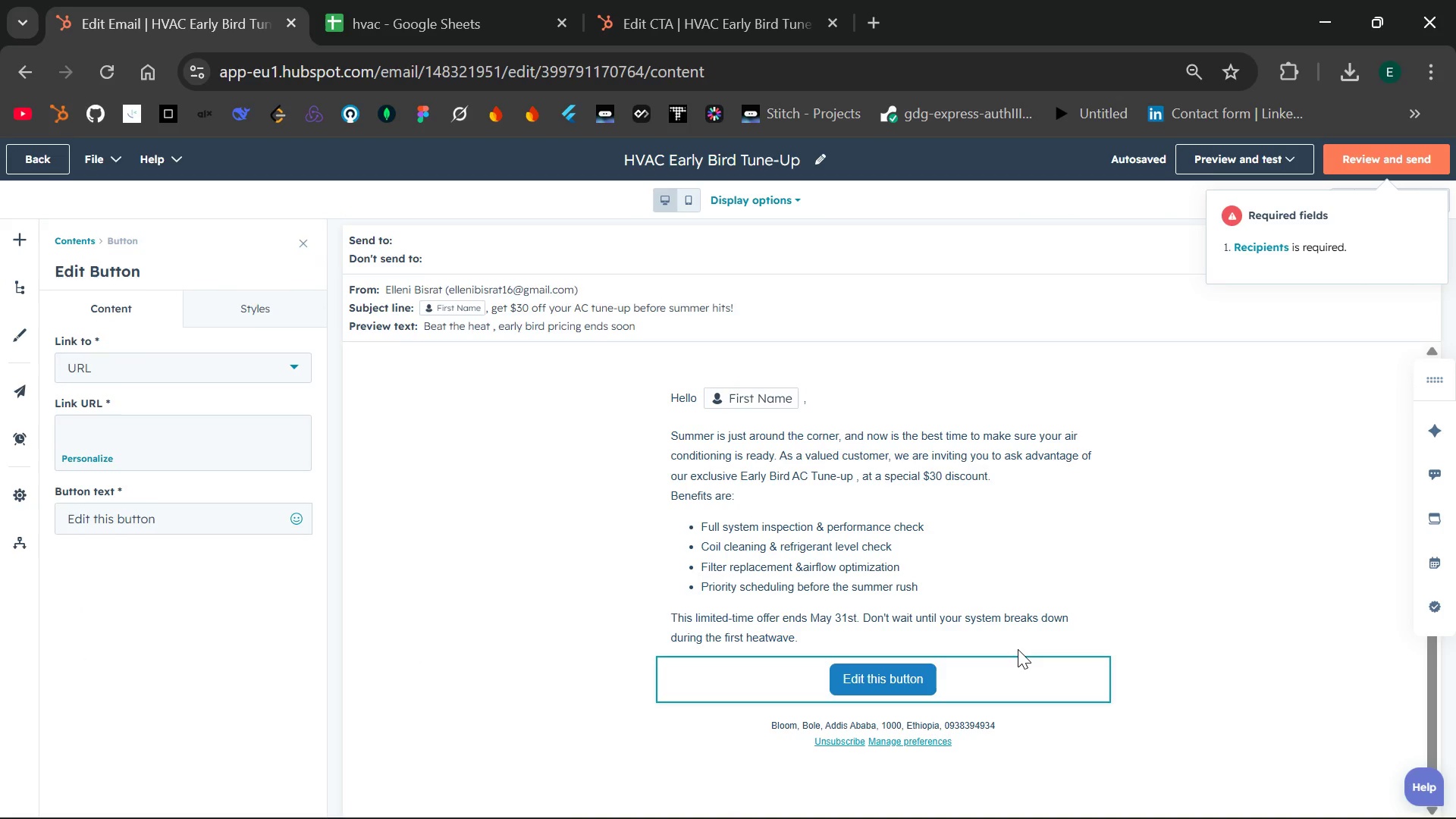 
left_click([1179, 733])
 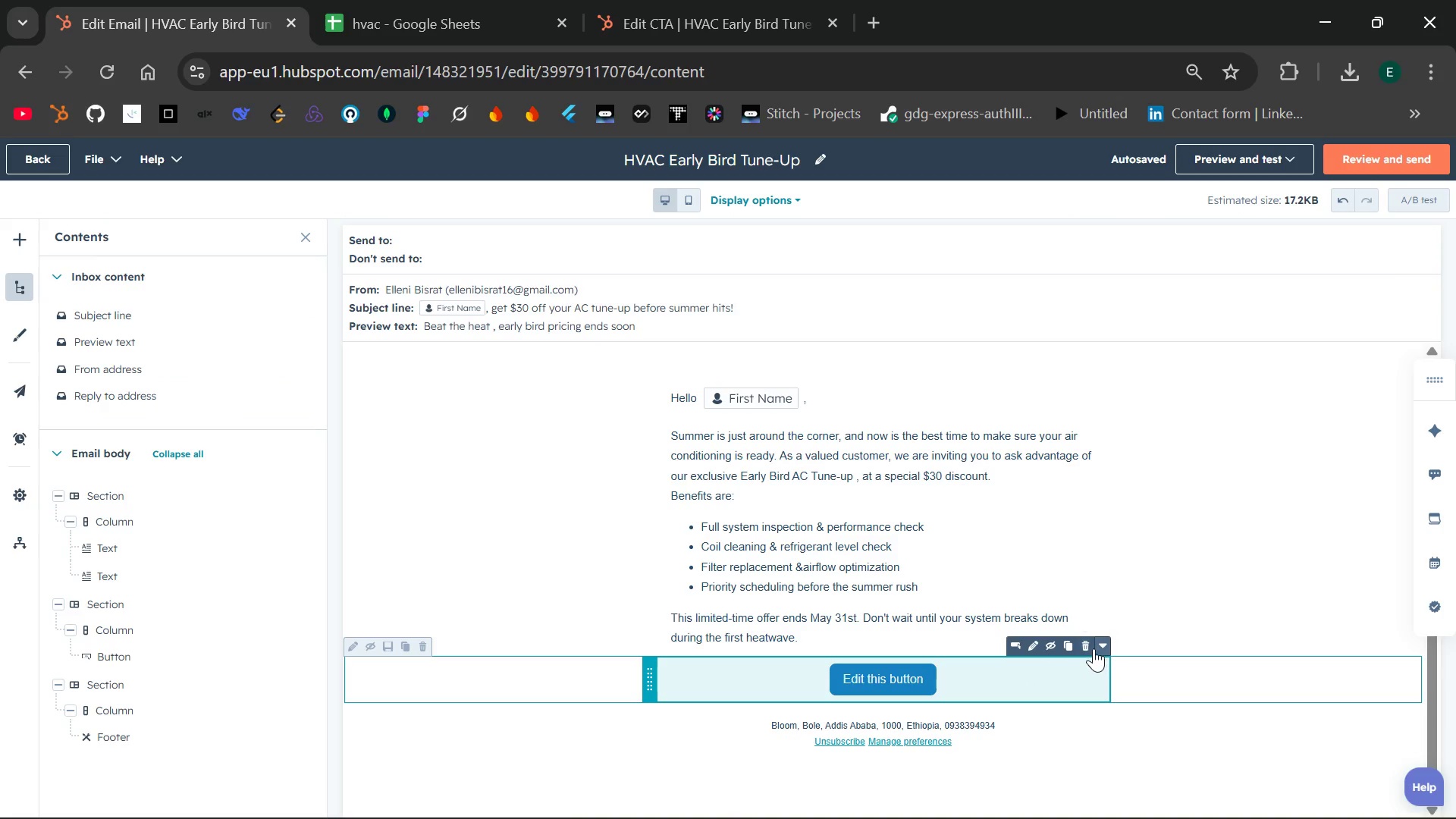 
left_click([1088, 648])
 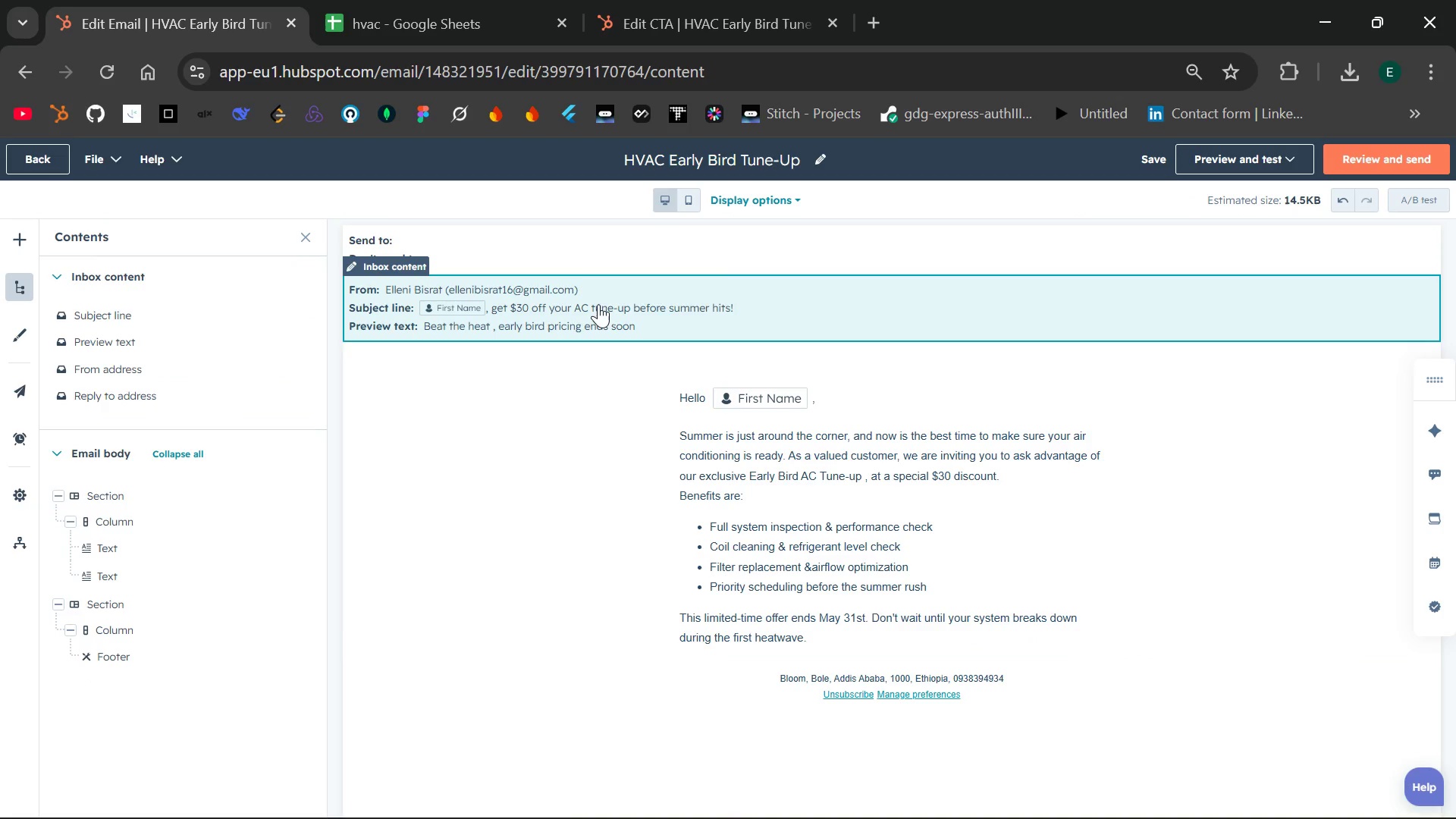 
left_click([673, 0])
 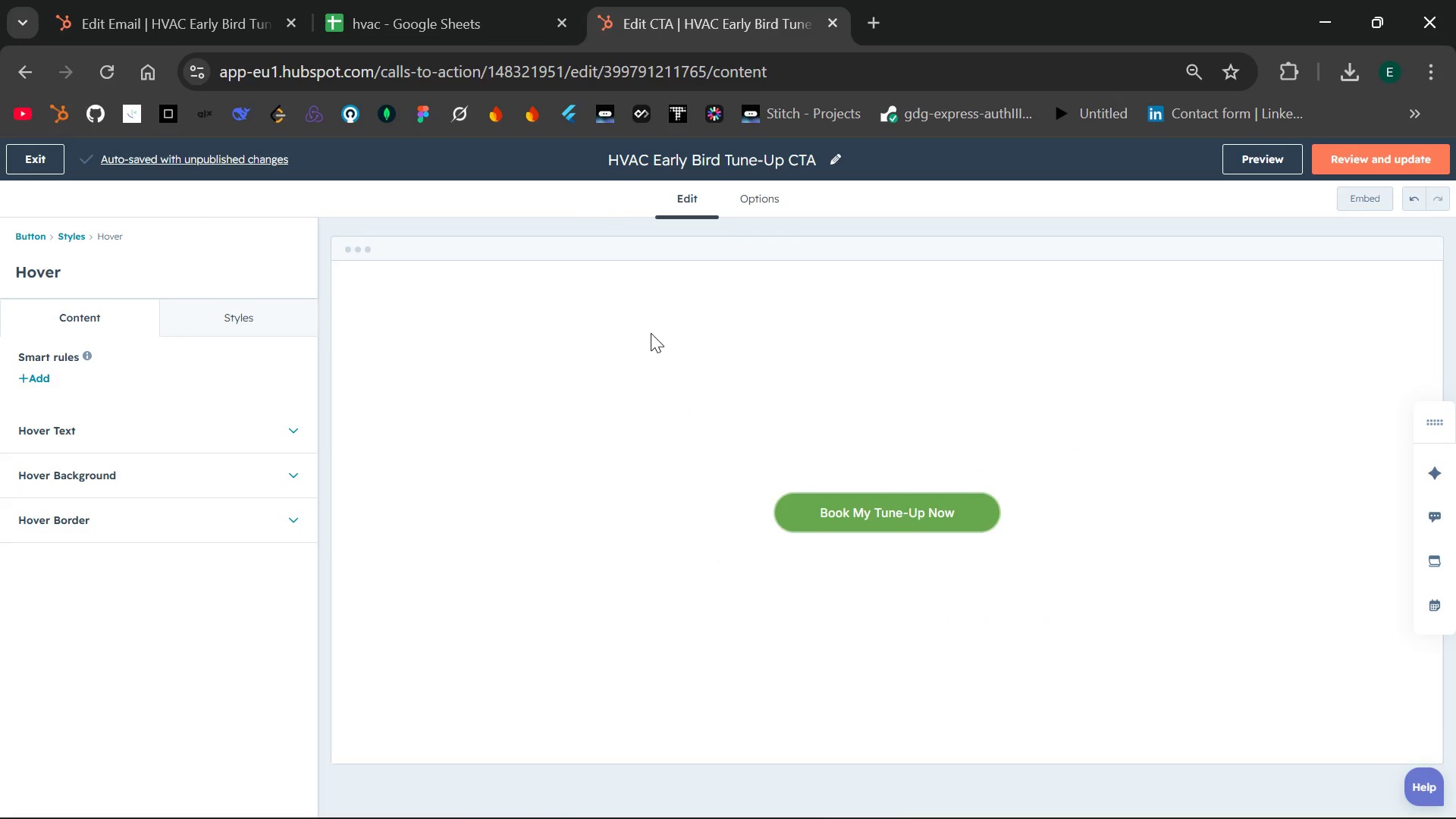 
wait(7.17)
 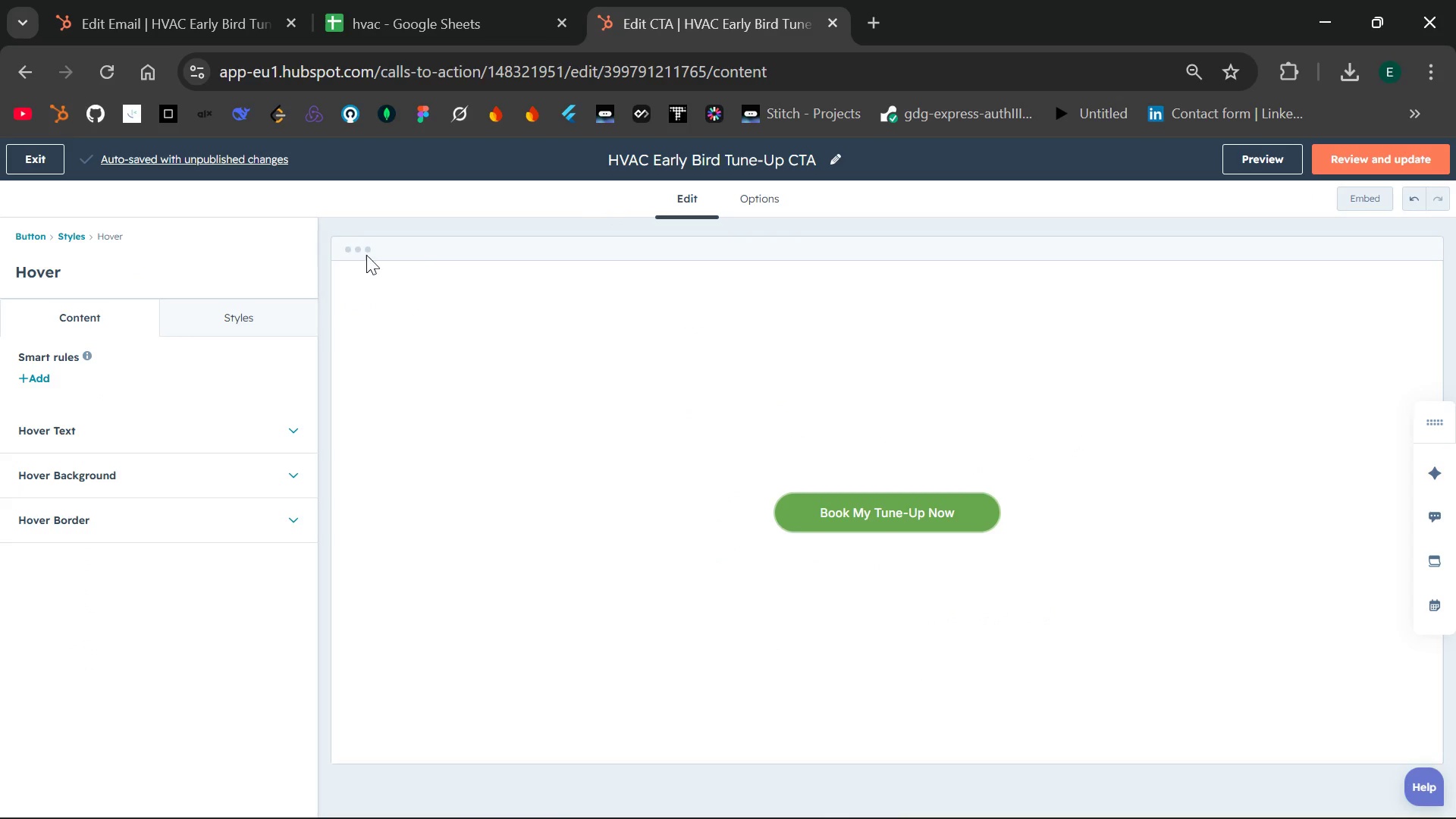 
left_click([1346, 156])
 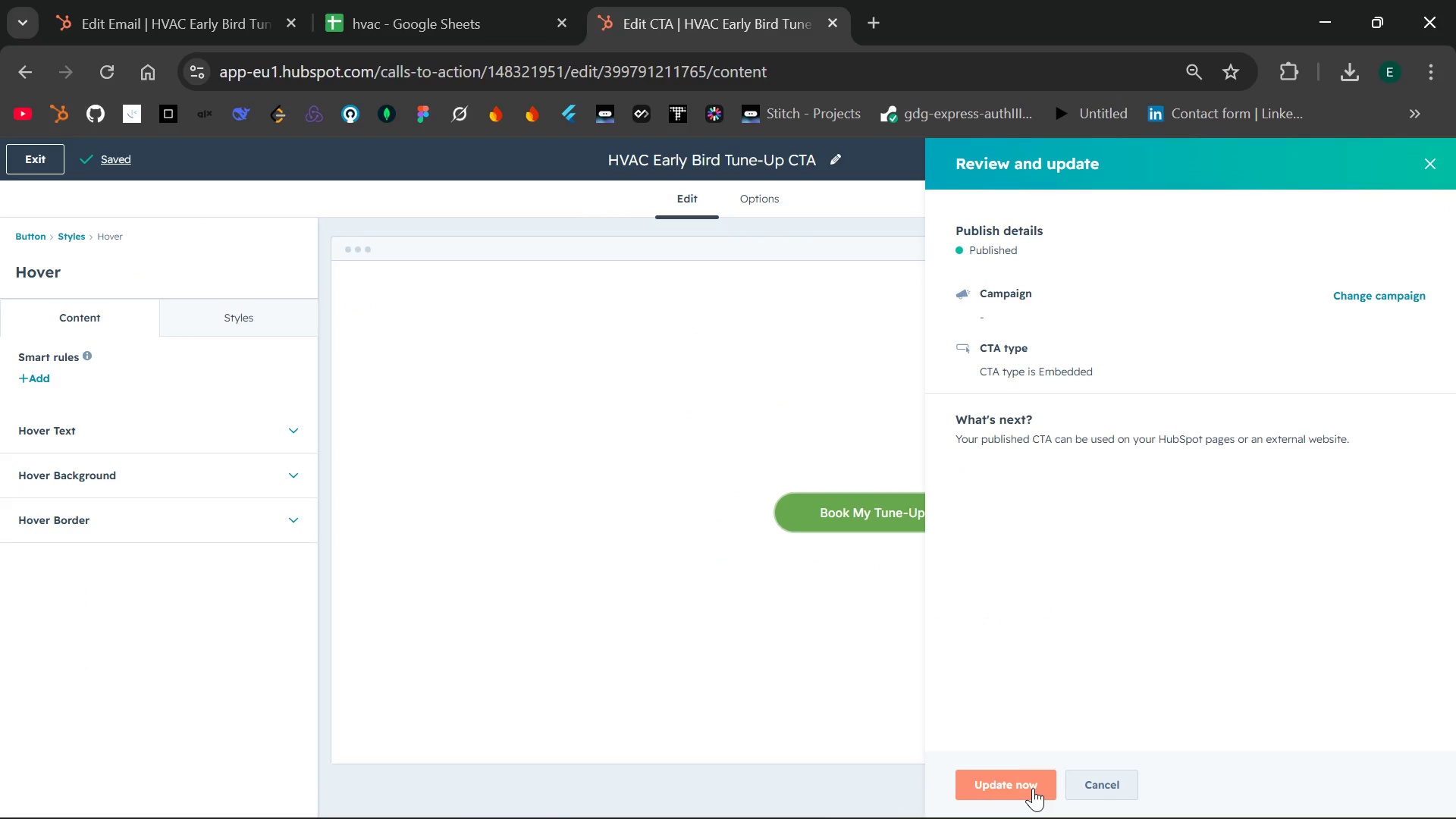 
left_click([699, 393])
 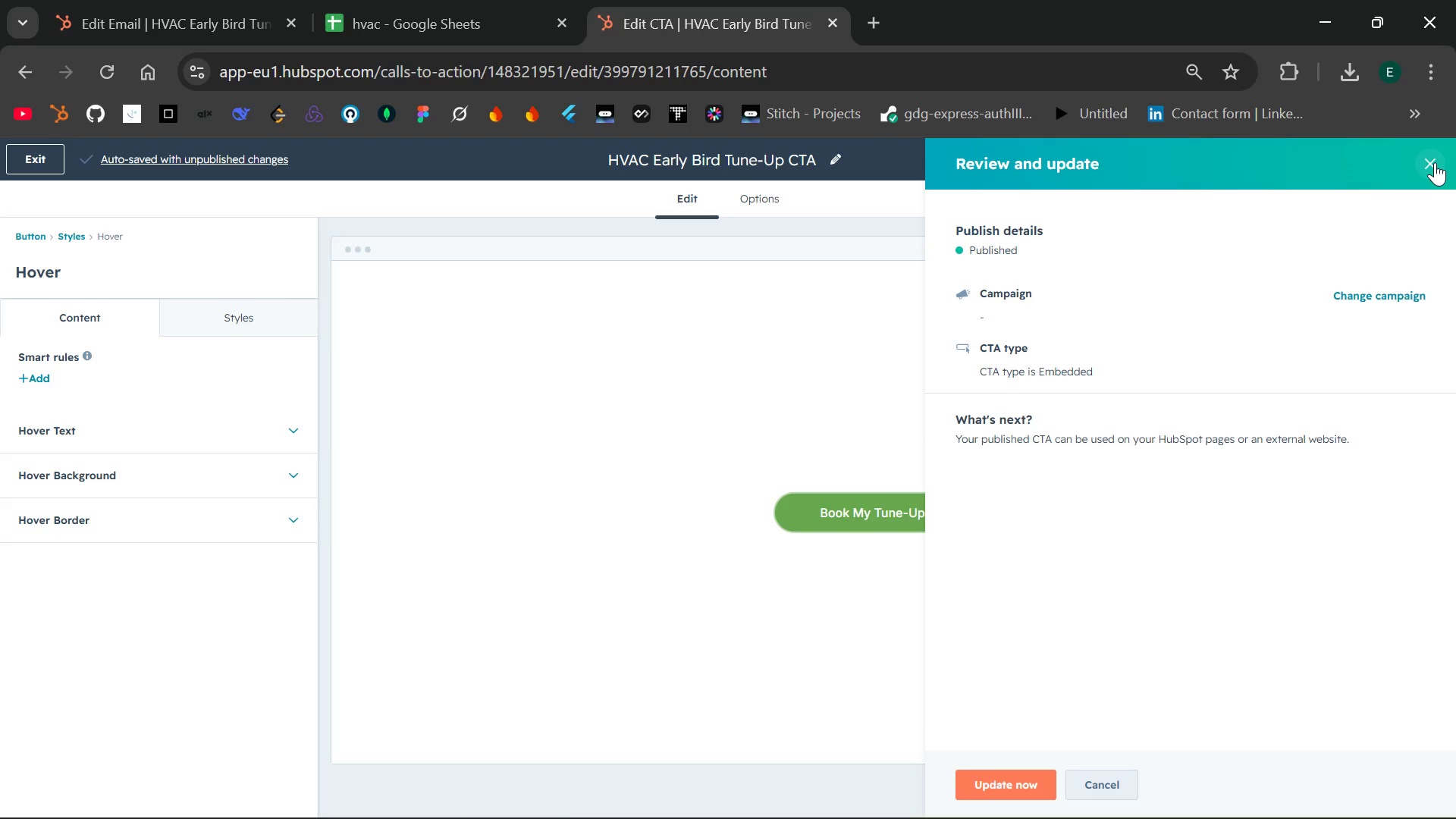 
left_click([1435, 162])
 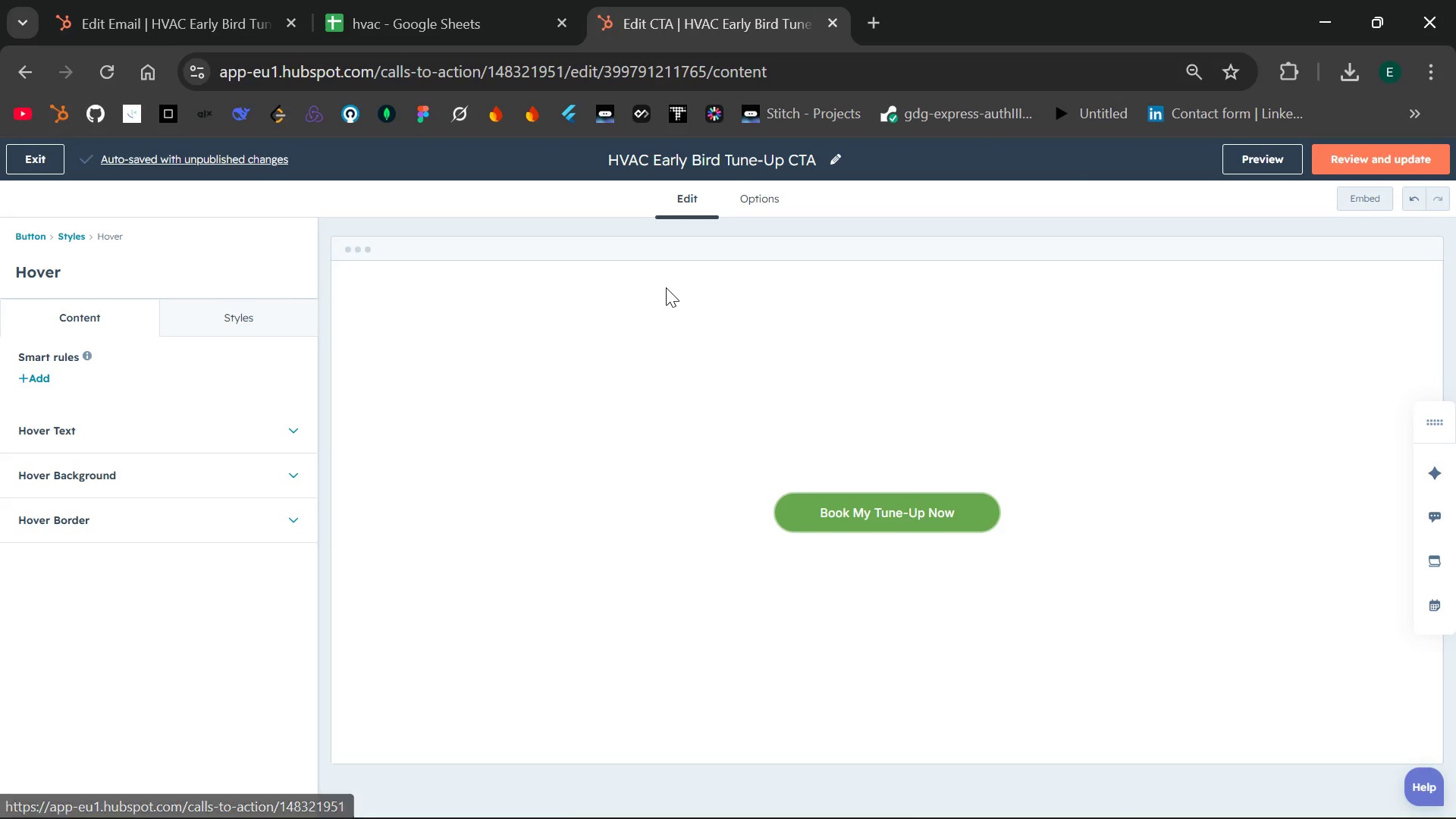 
left_click([1262, 157])
 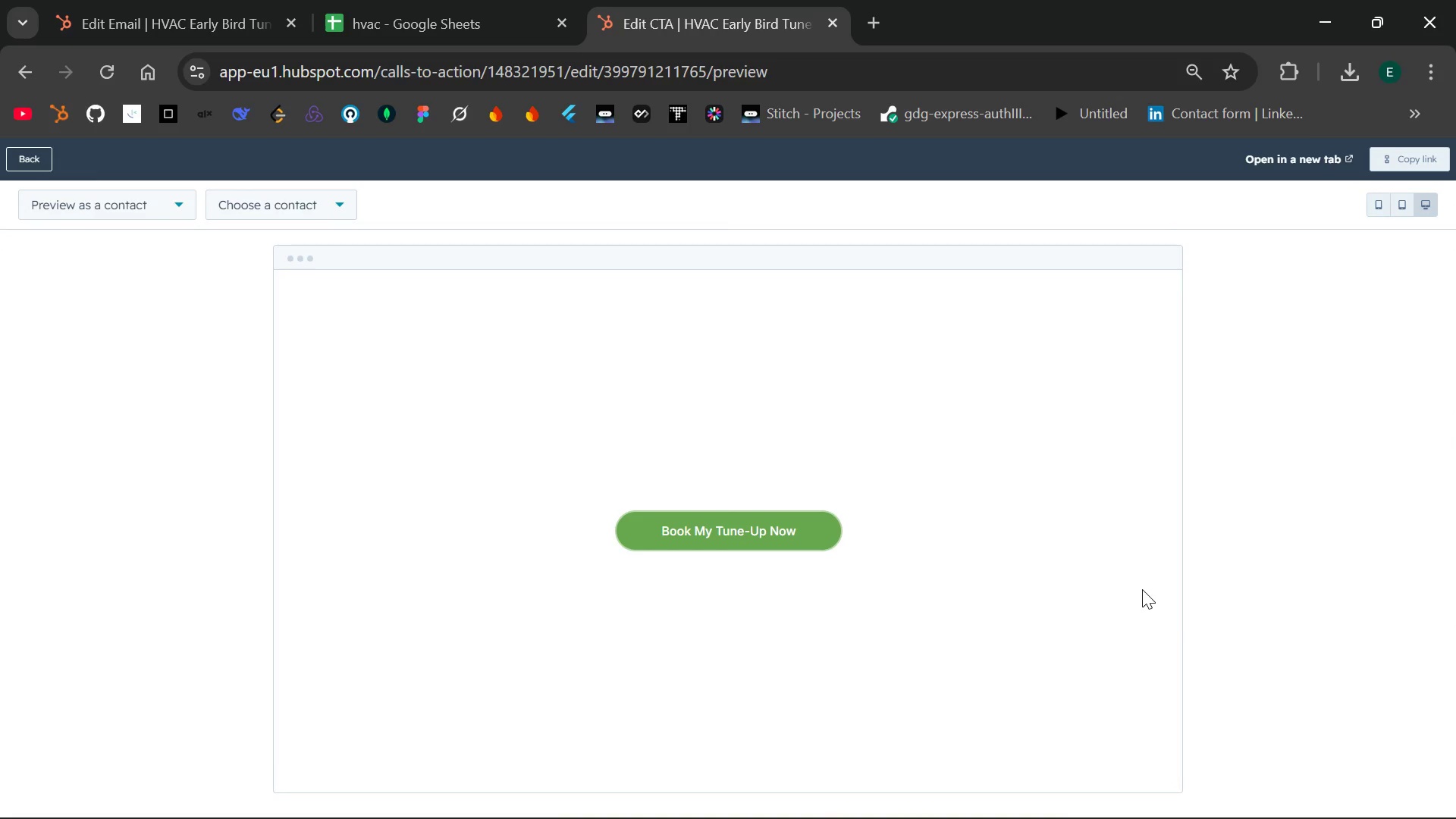 
key(PrintScreen)
 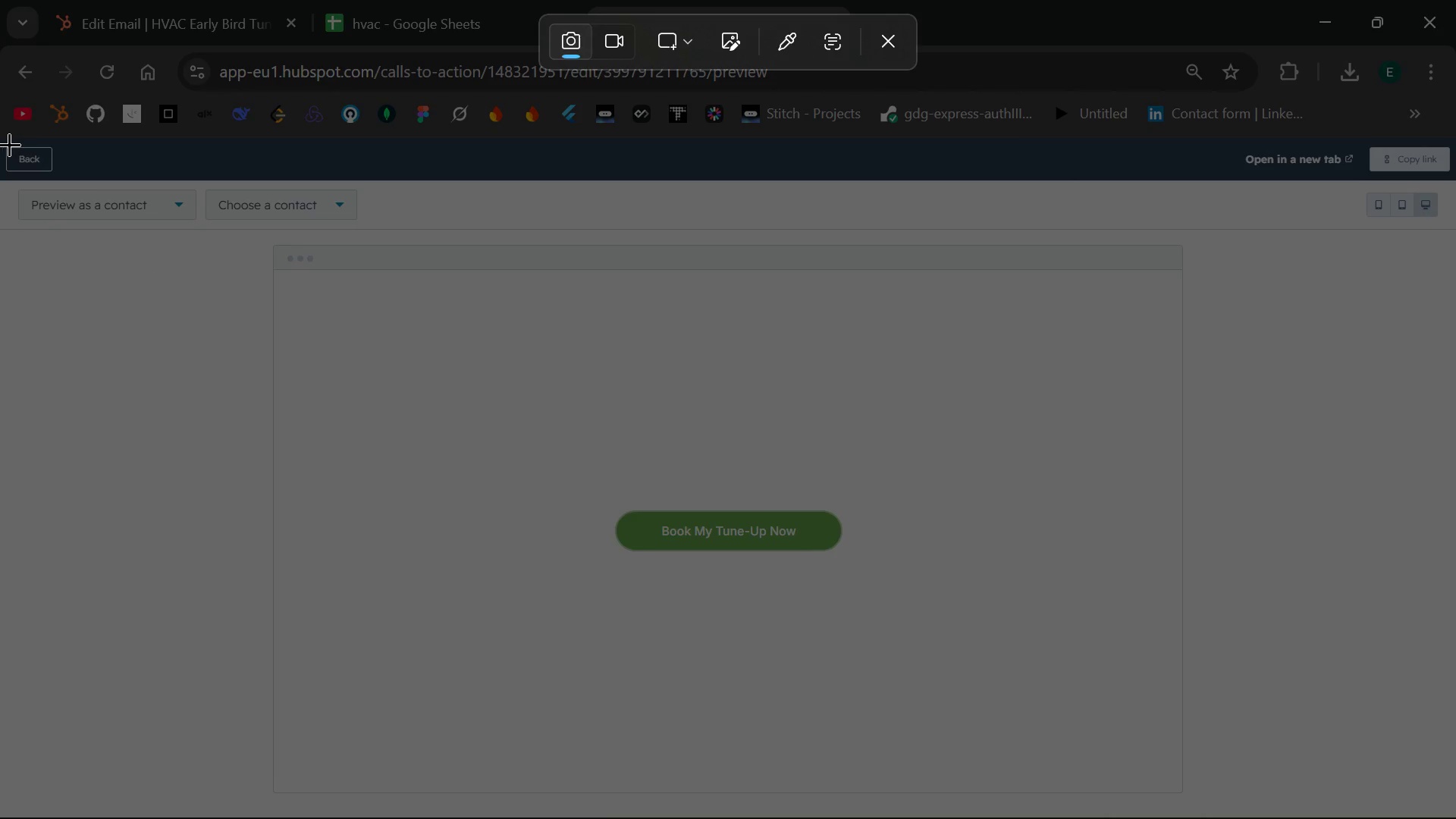 
left_click_drag(start_coordinate=[7, 144], to_coordinate=[1452, 811])
 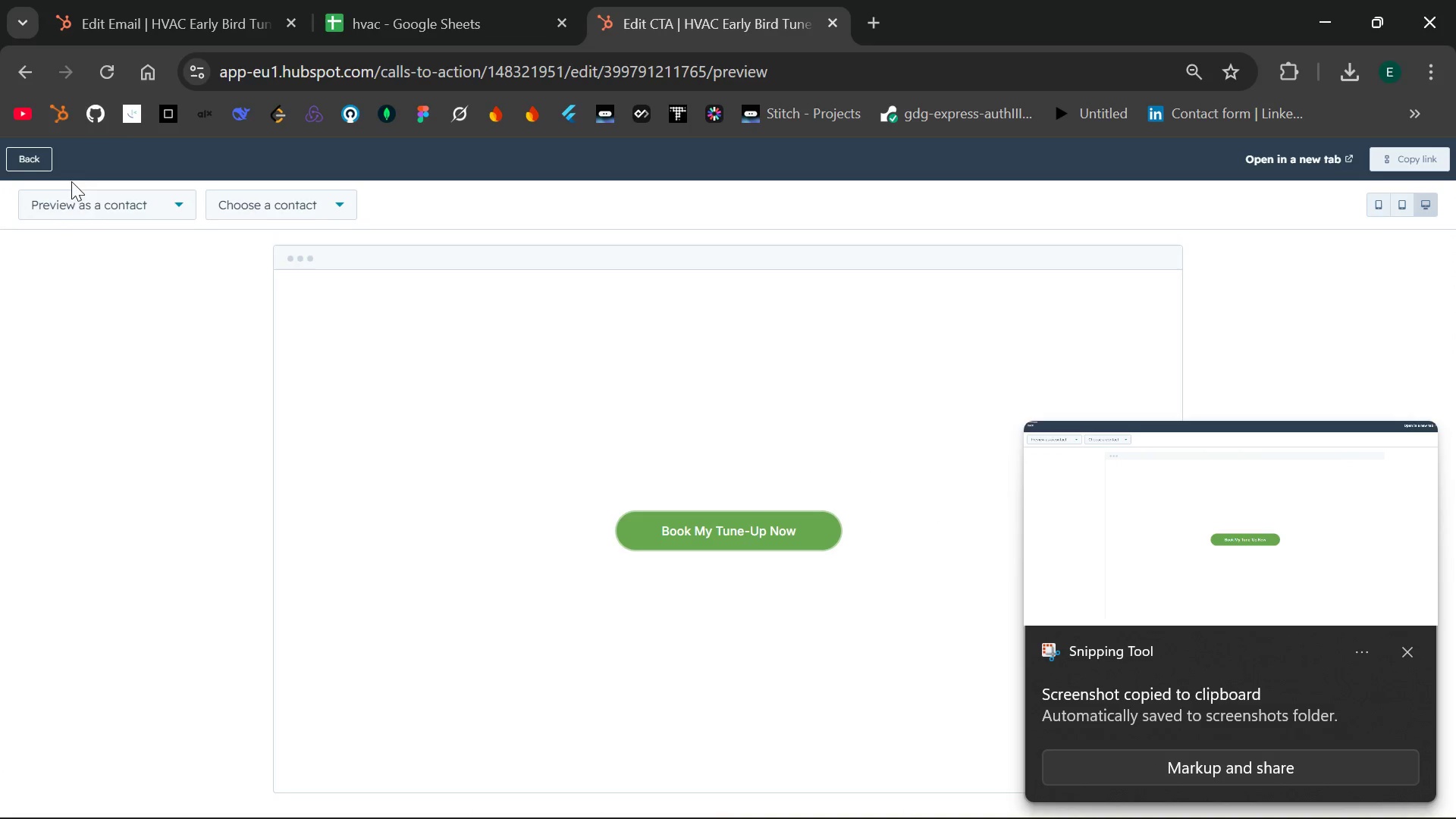 
left_click([39, 158])
 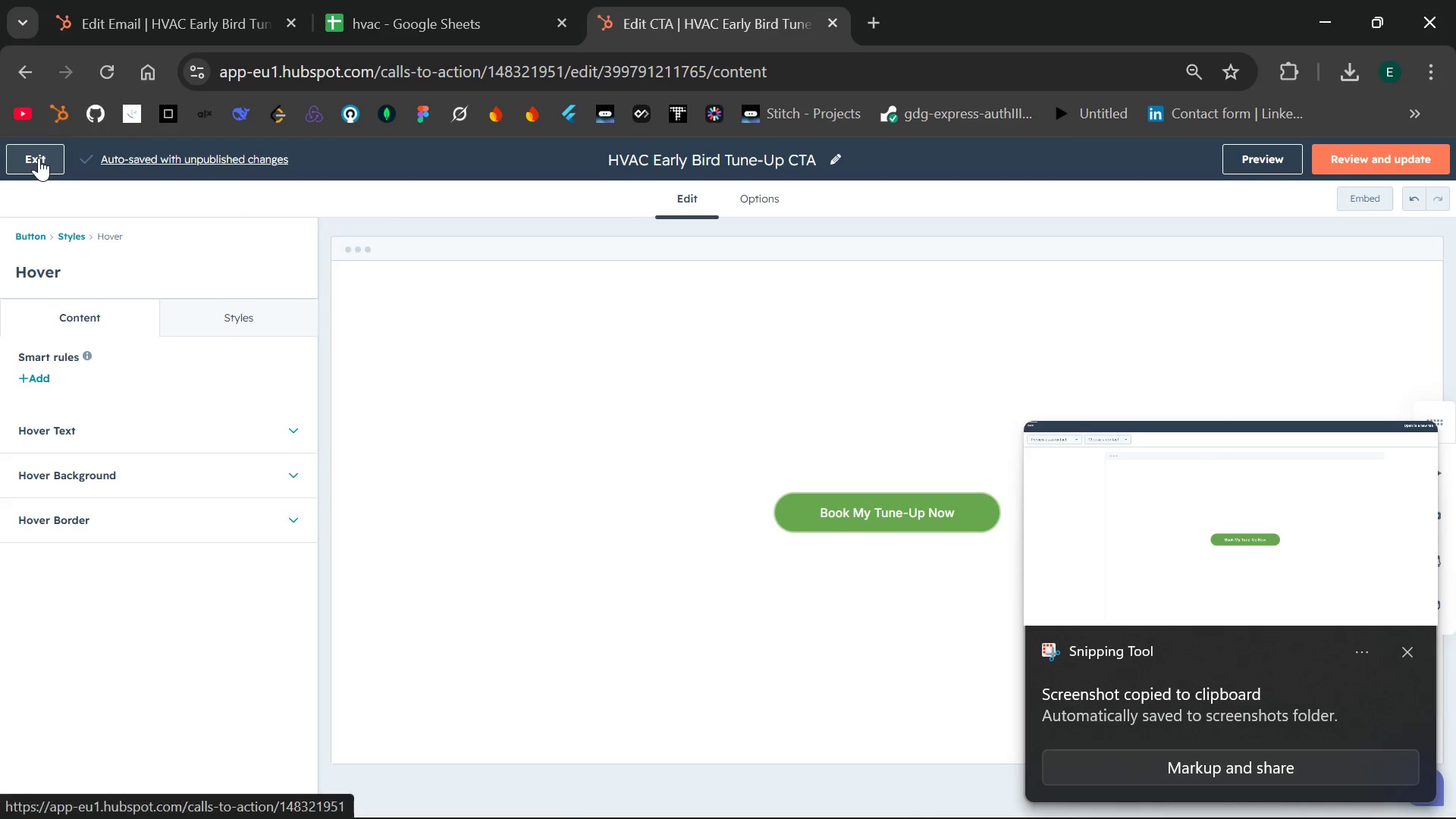 
left_click([39, 158])
 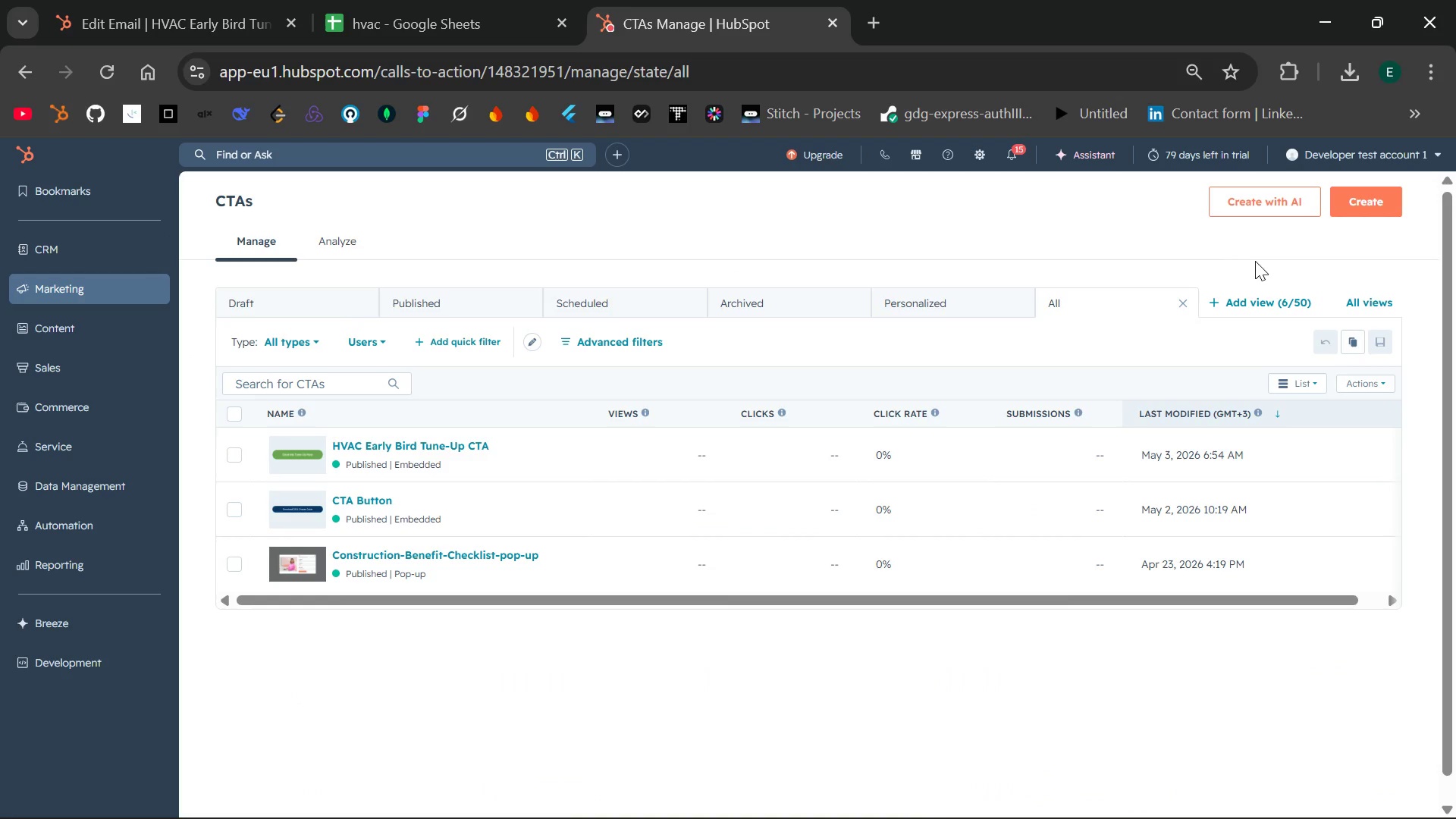 
wait(14.3)
 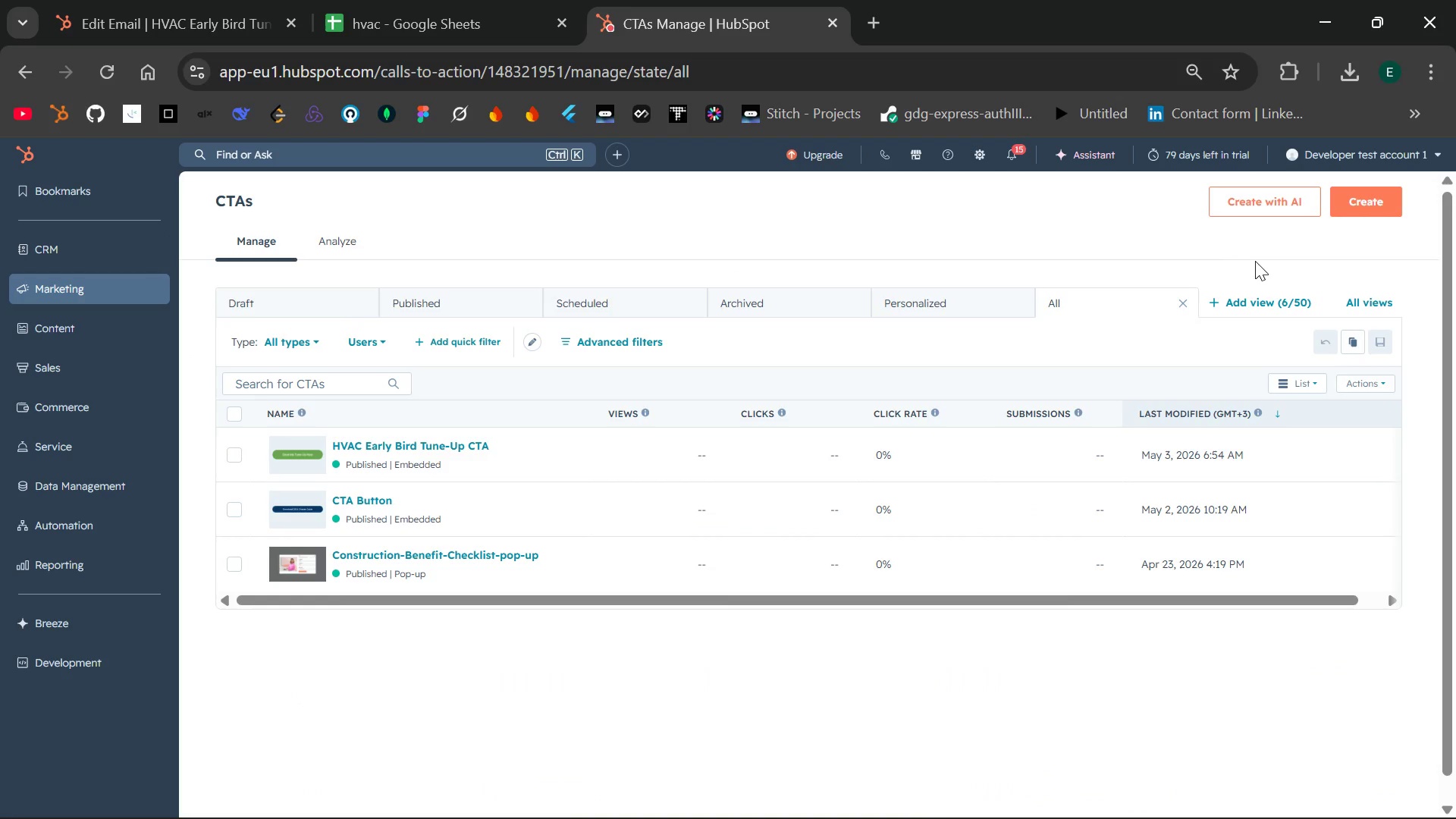 
left_click([952, 159])
 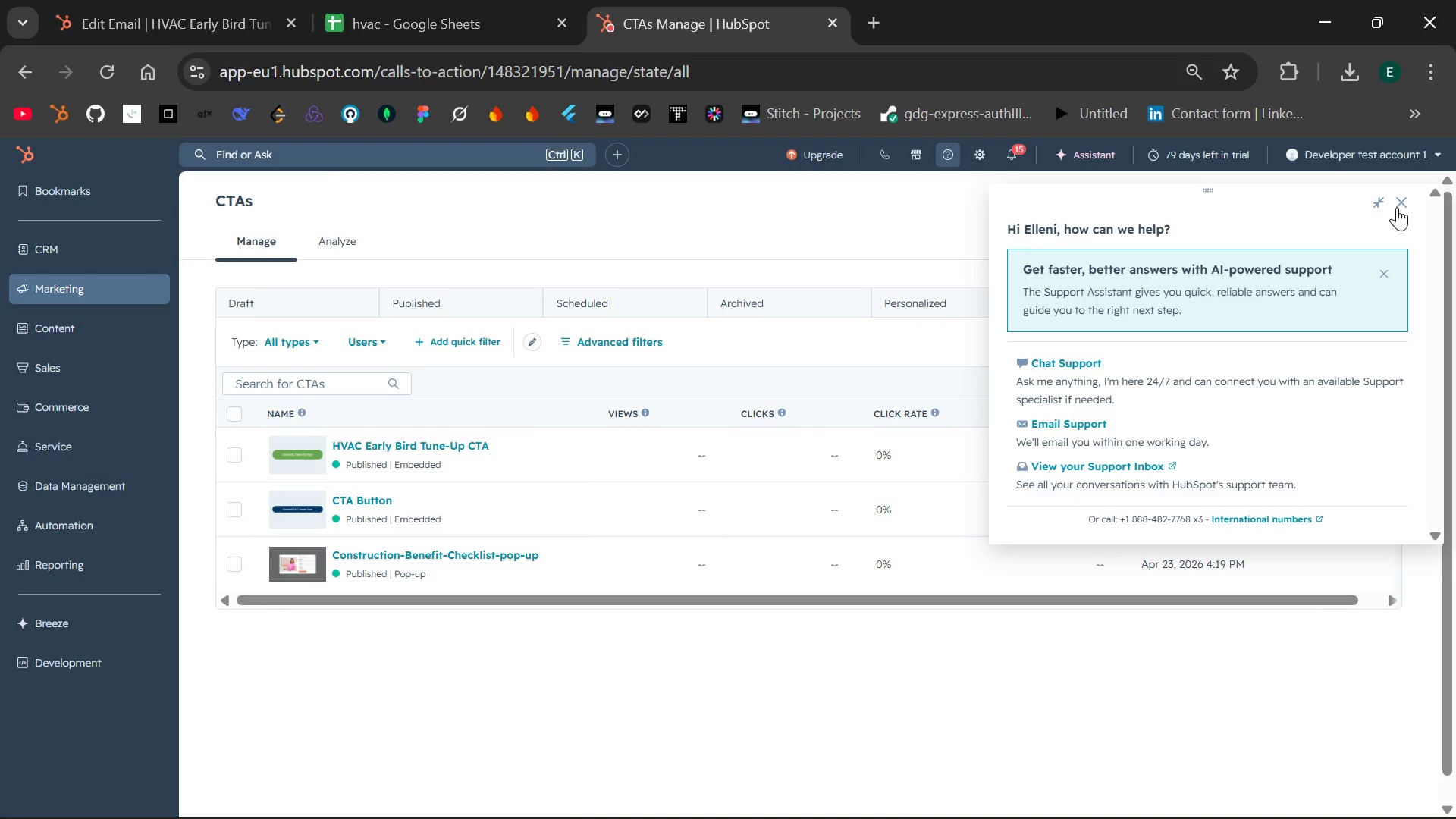 
wait(14.28)
 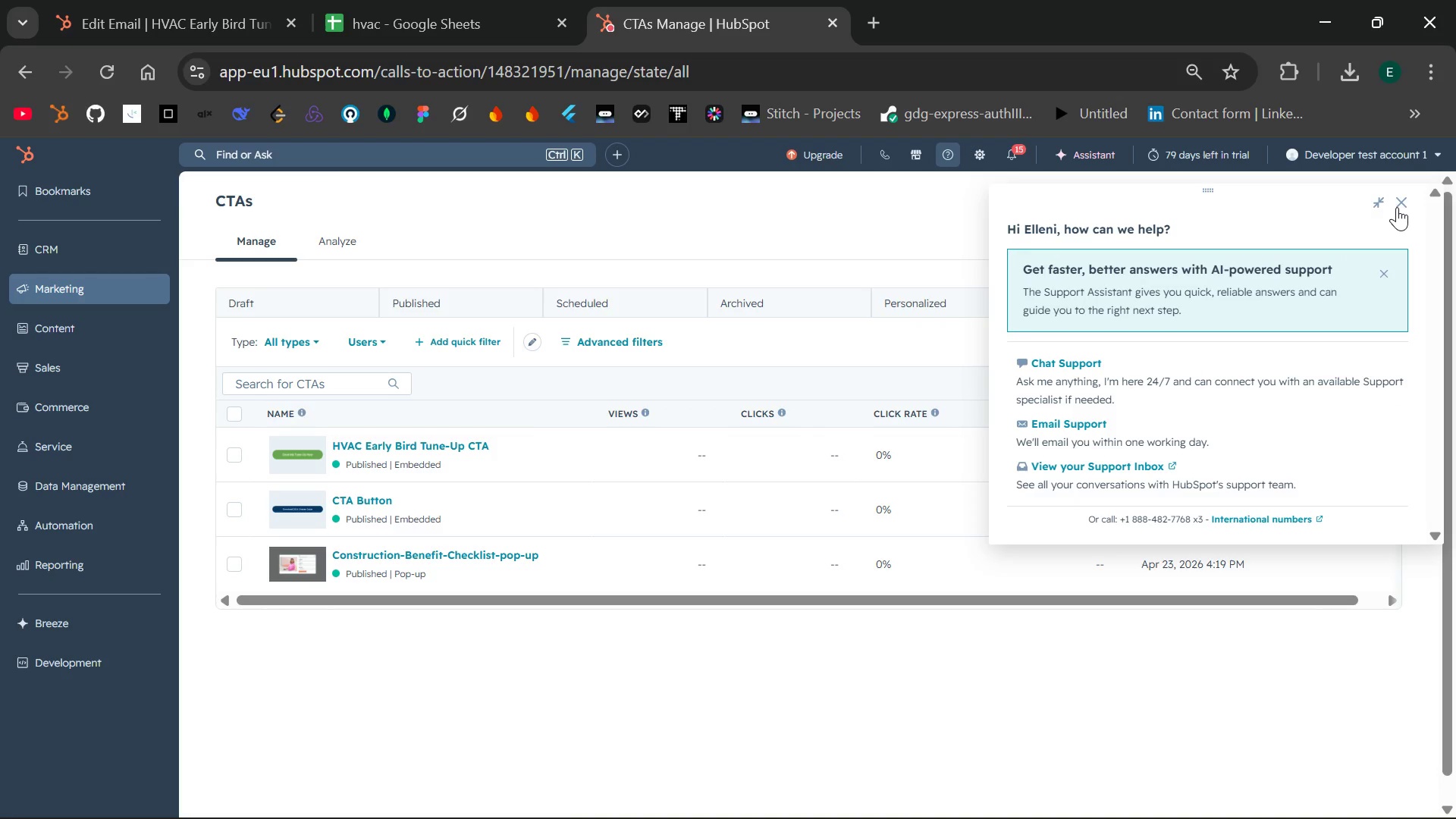 
left_click([1397, 207])
 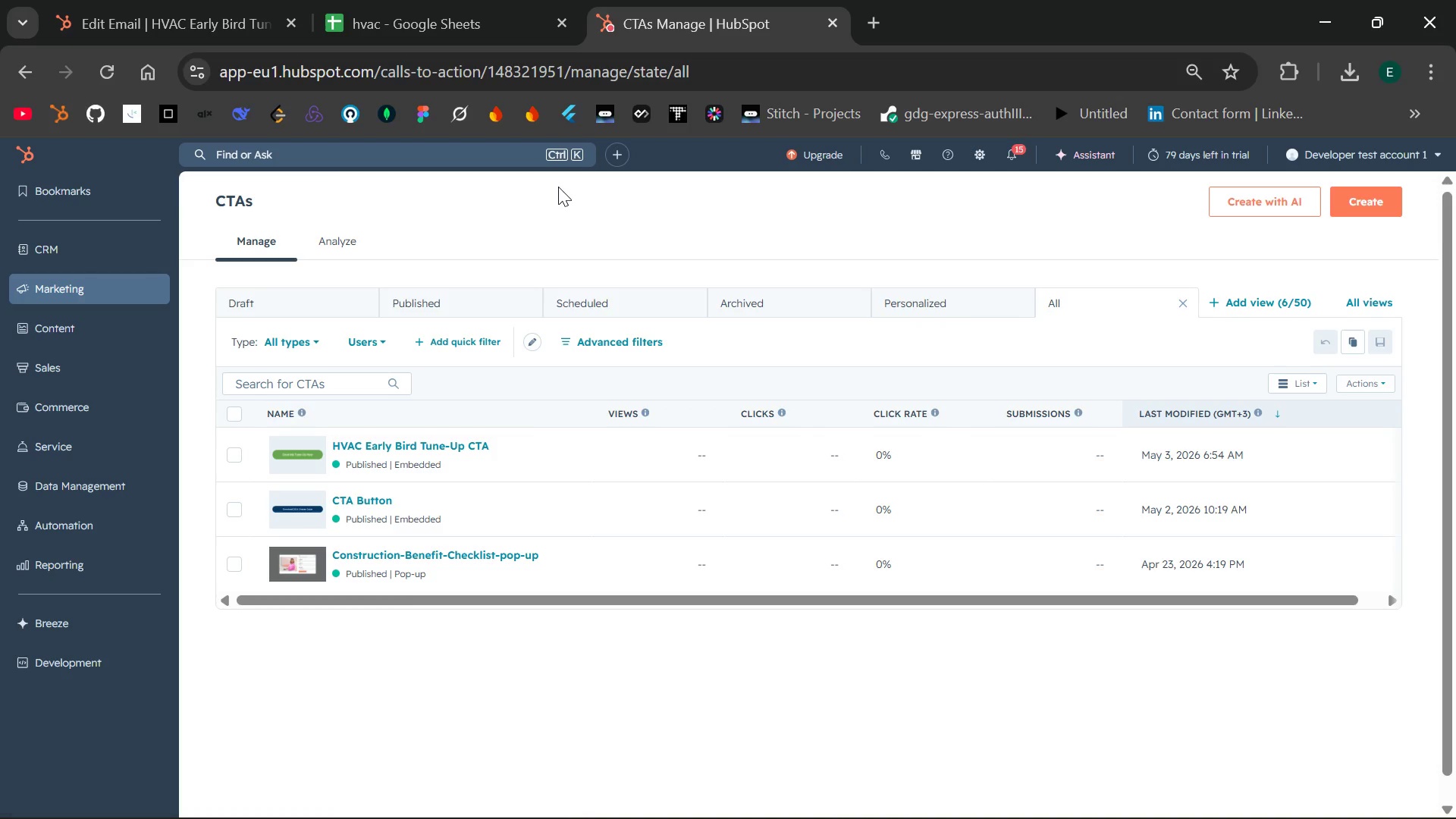 
wait(11.39)
 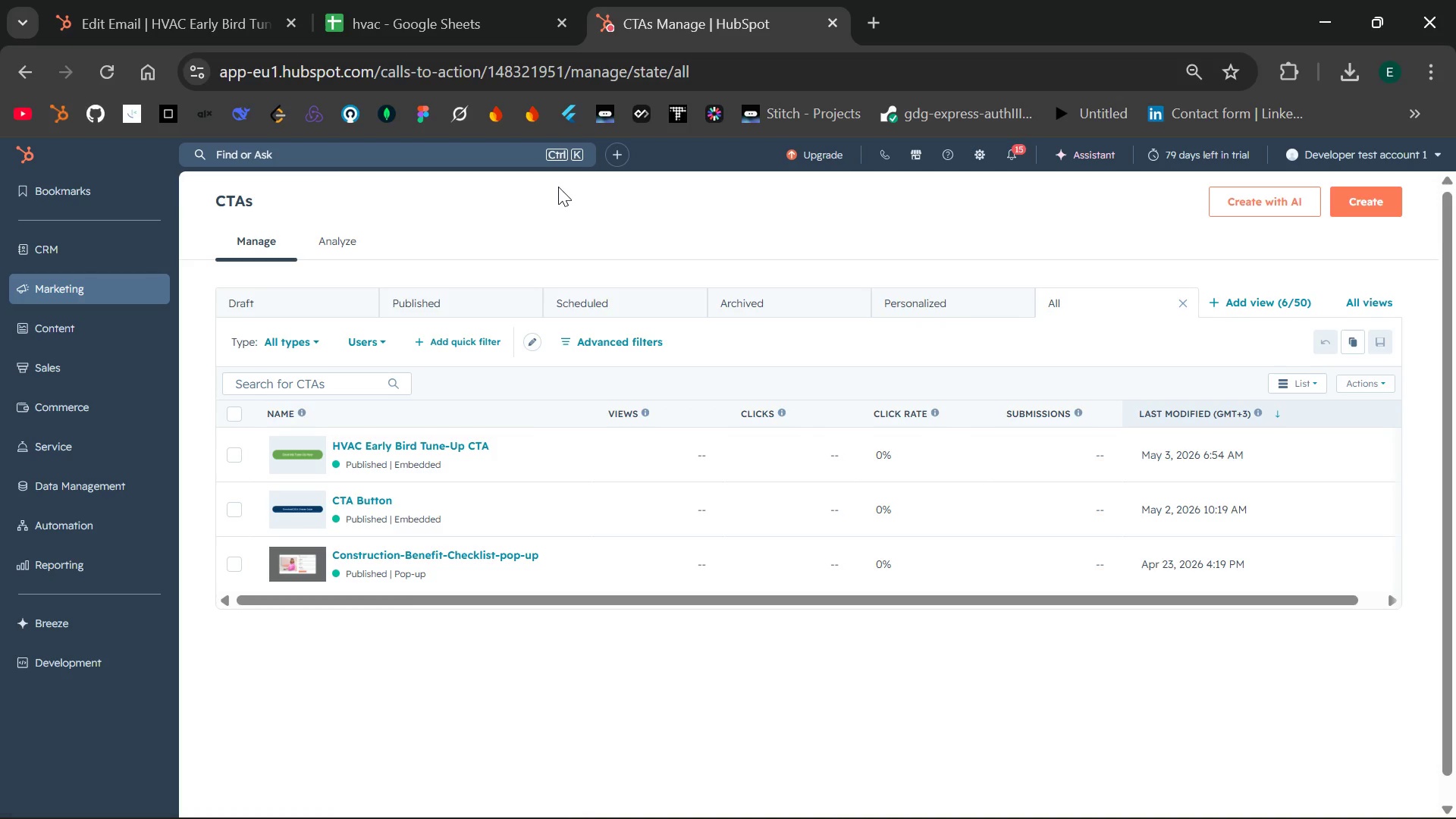 
left_click([149, 243])
 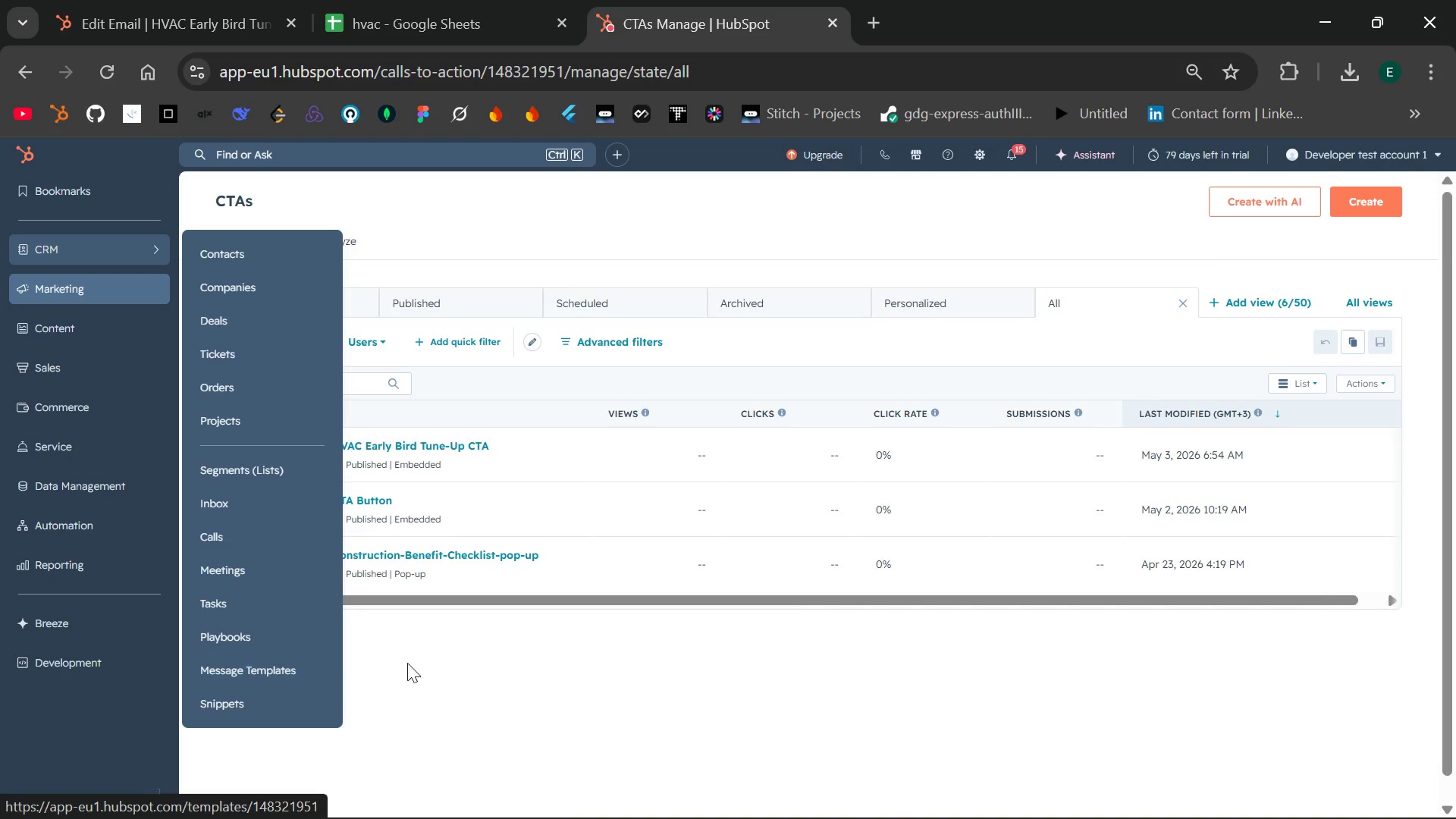 
wait(5.98)
 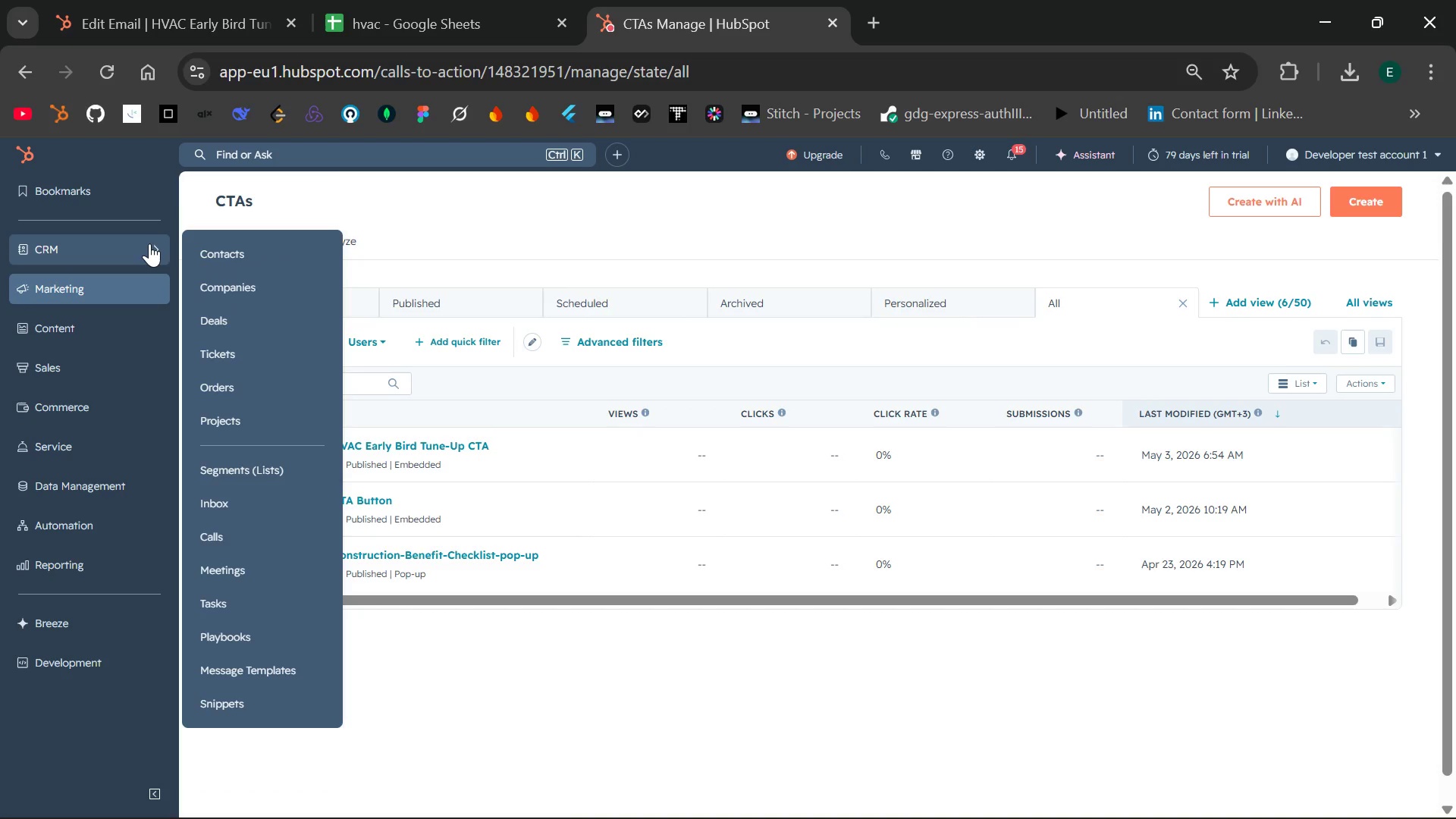 
left_click([656, 608])
 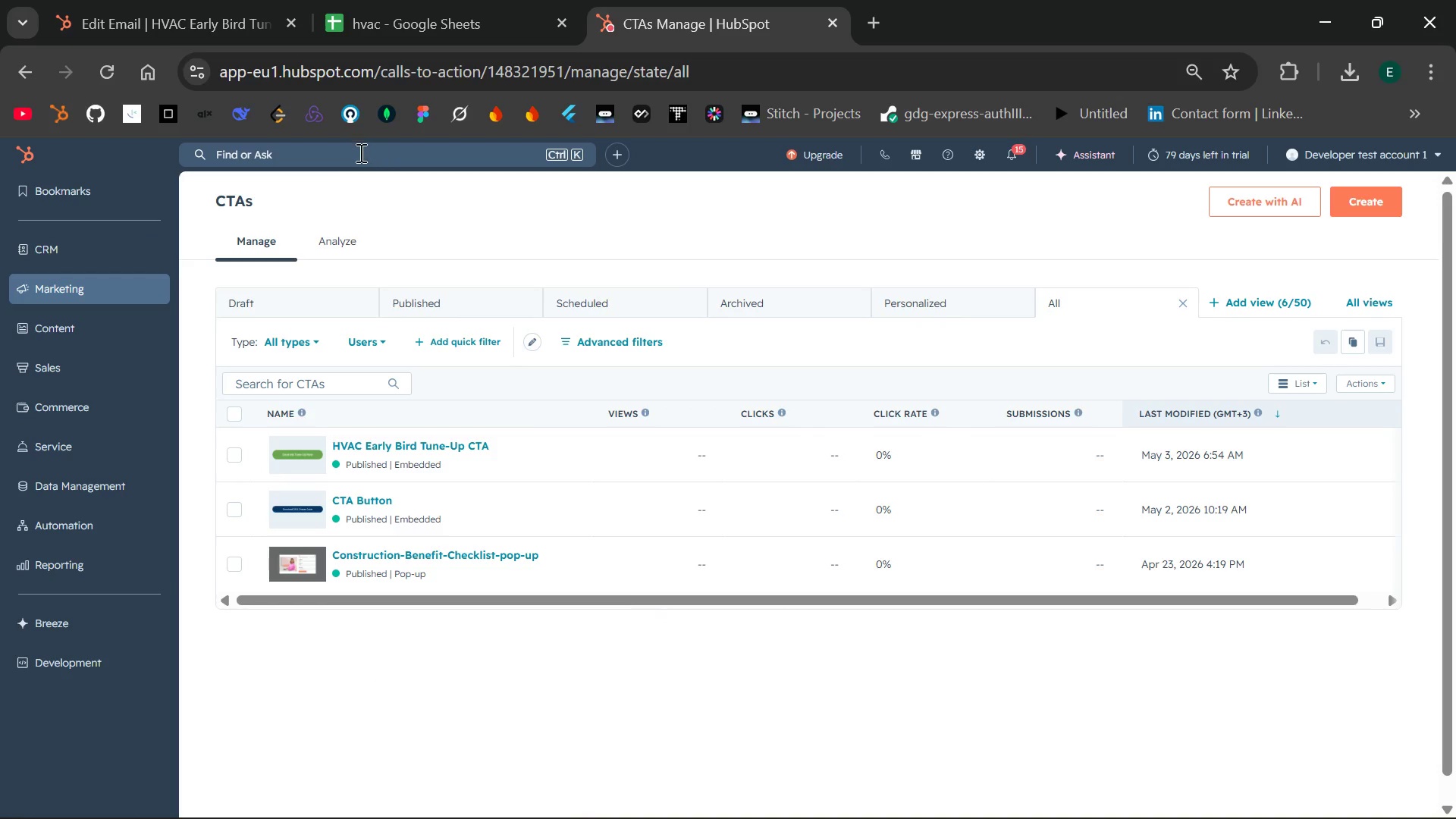 
left_click([356, 155])
 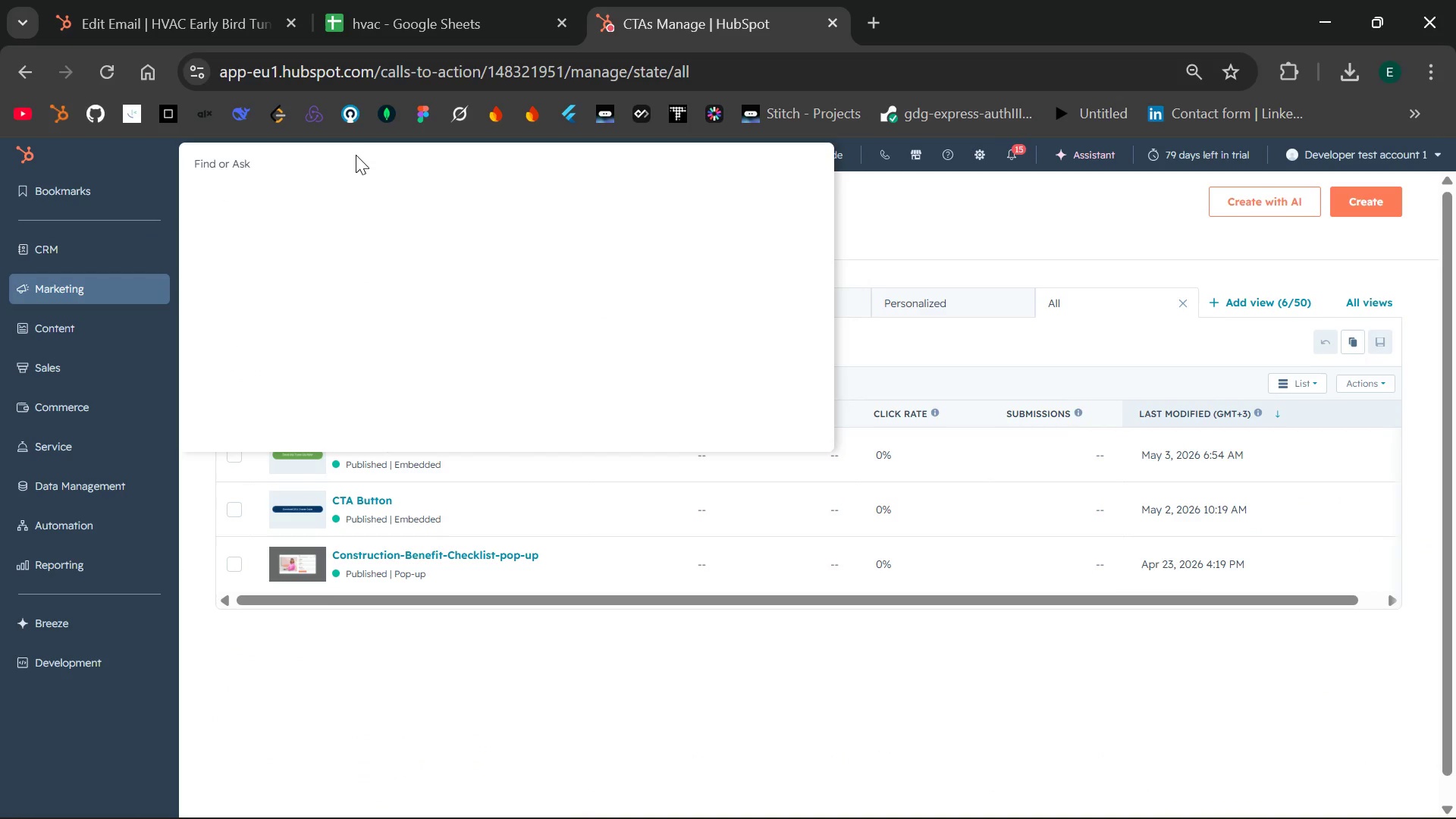 
type(cta)
 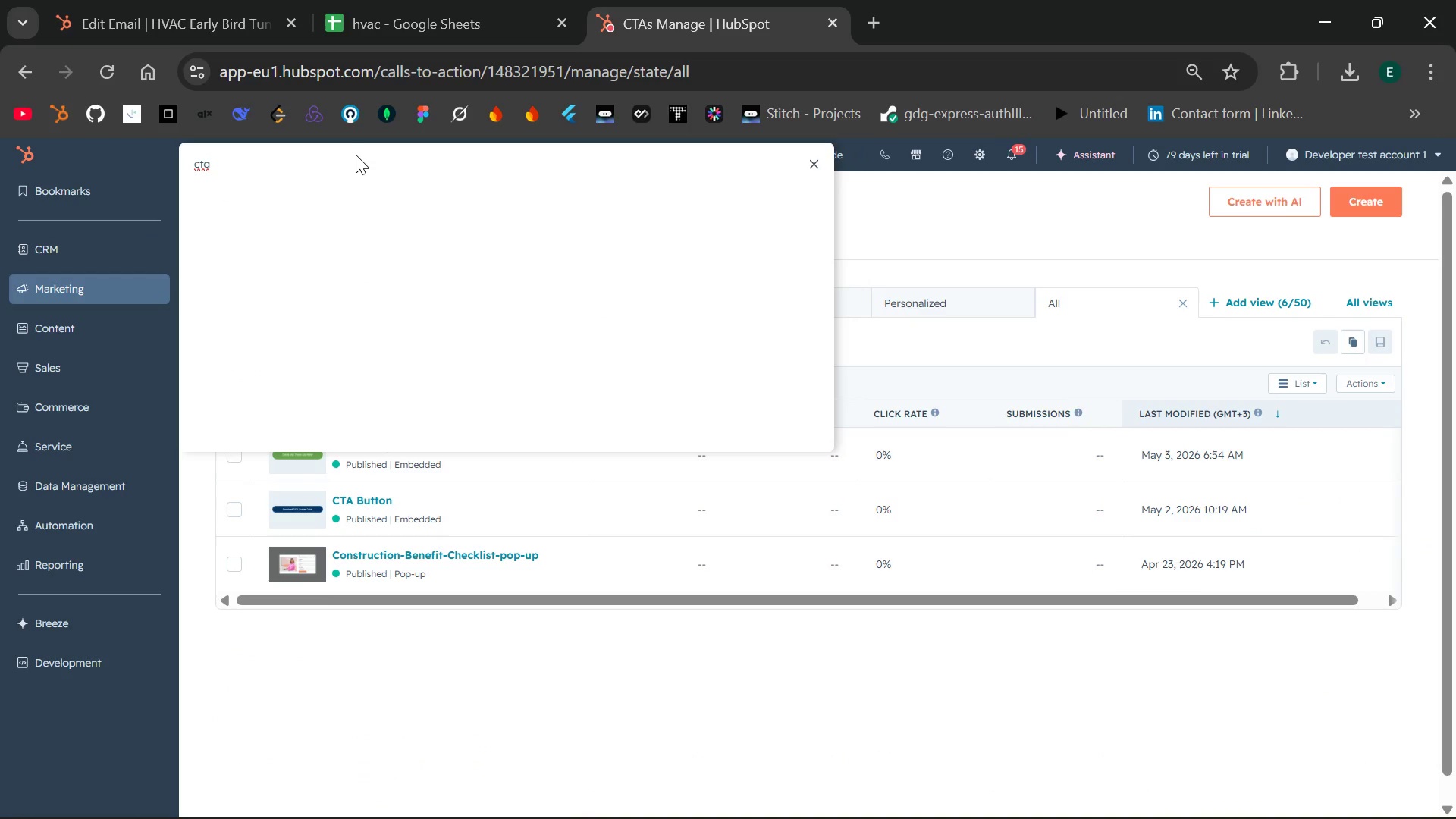 
hold_key(key=Backspace, duration=0.81)
 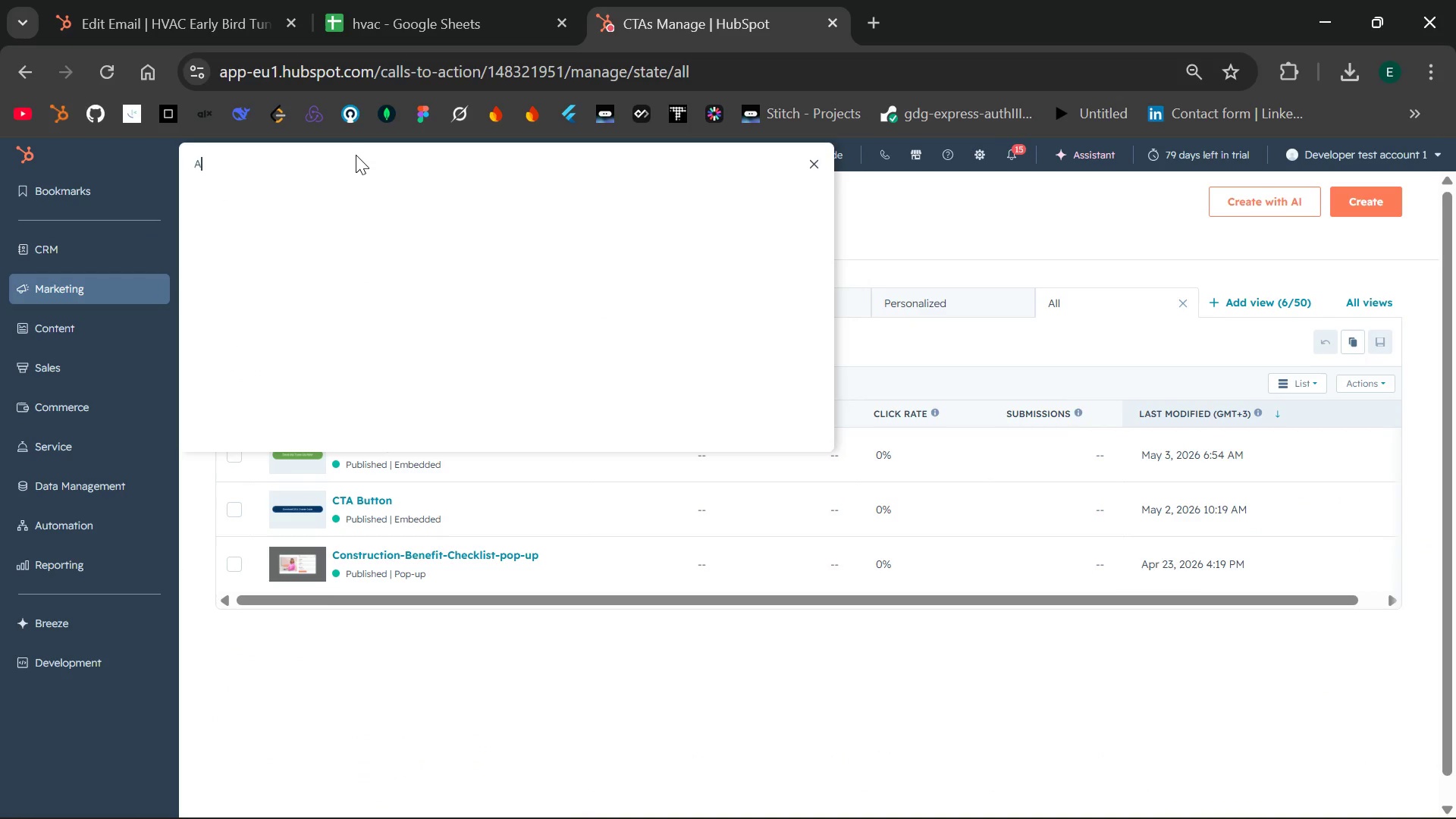 
type(ATA)
key(Backspace)
key(Backspace)
key(Backspace)
type(CTA)
 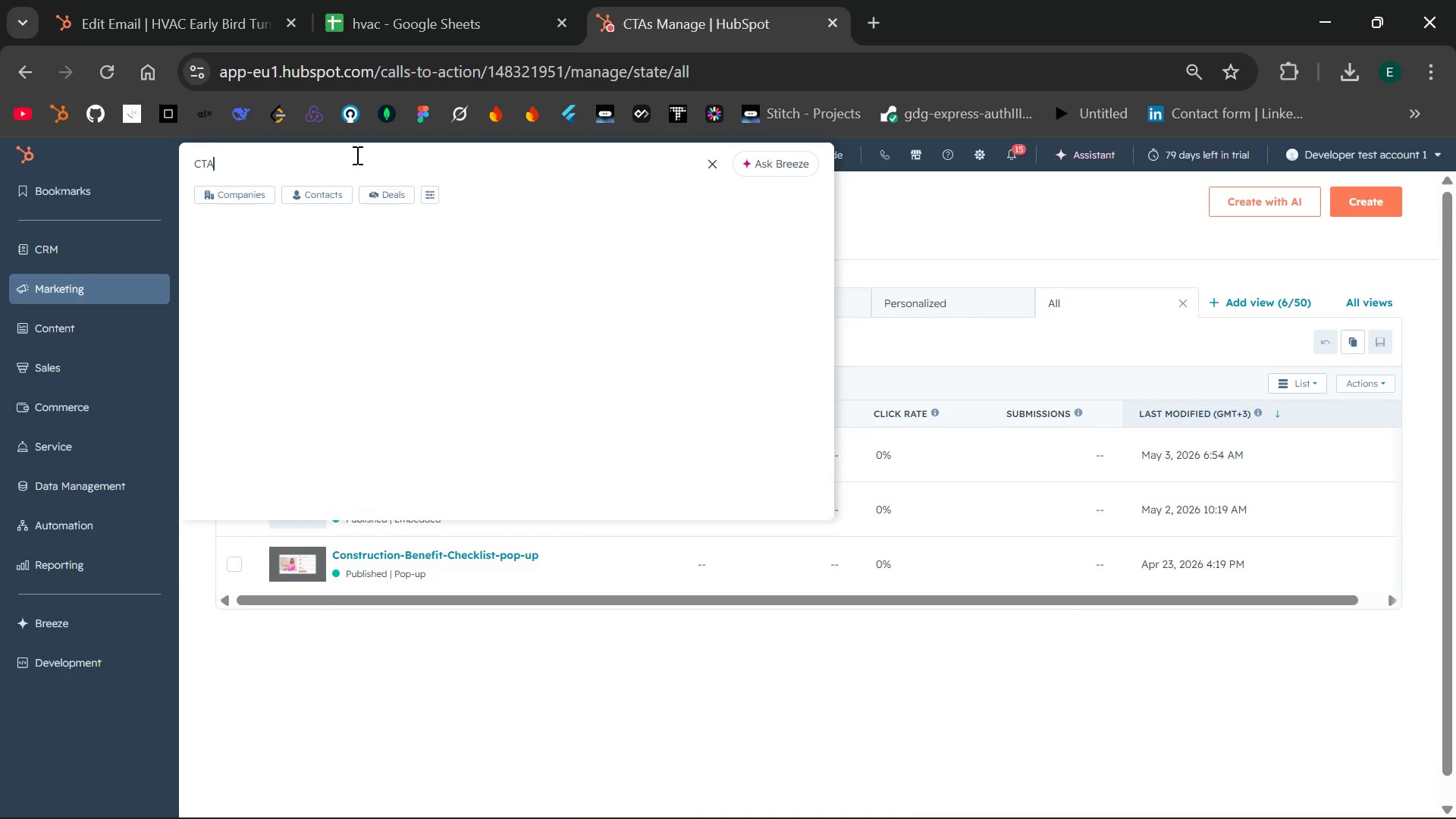 
wait(16.23)
 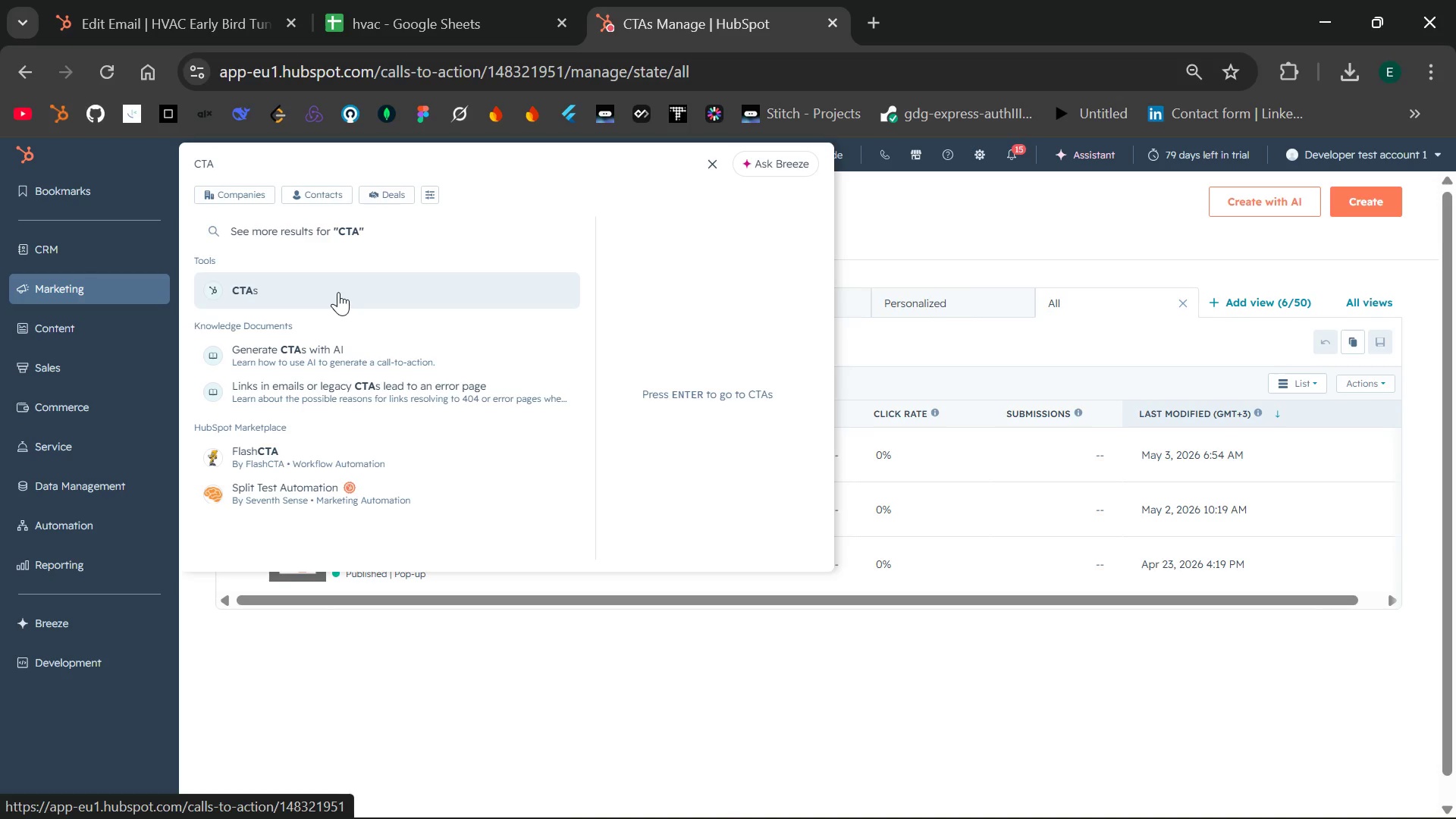 
left_click([345, 385])
 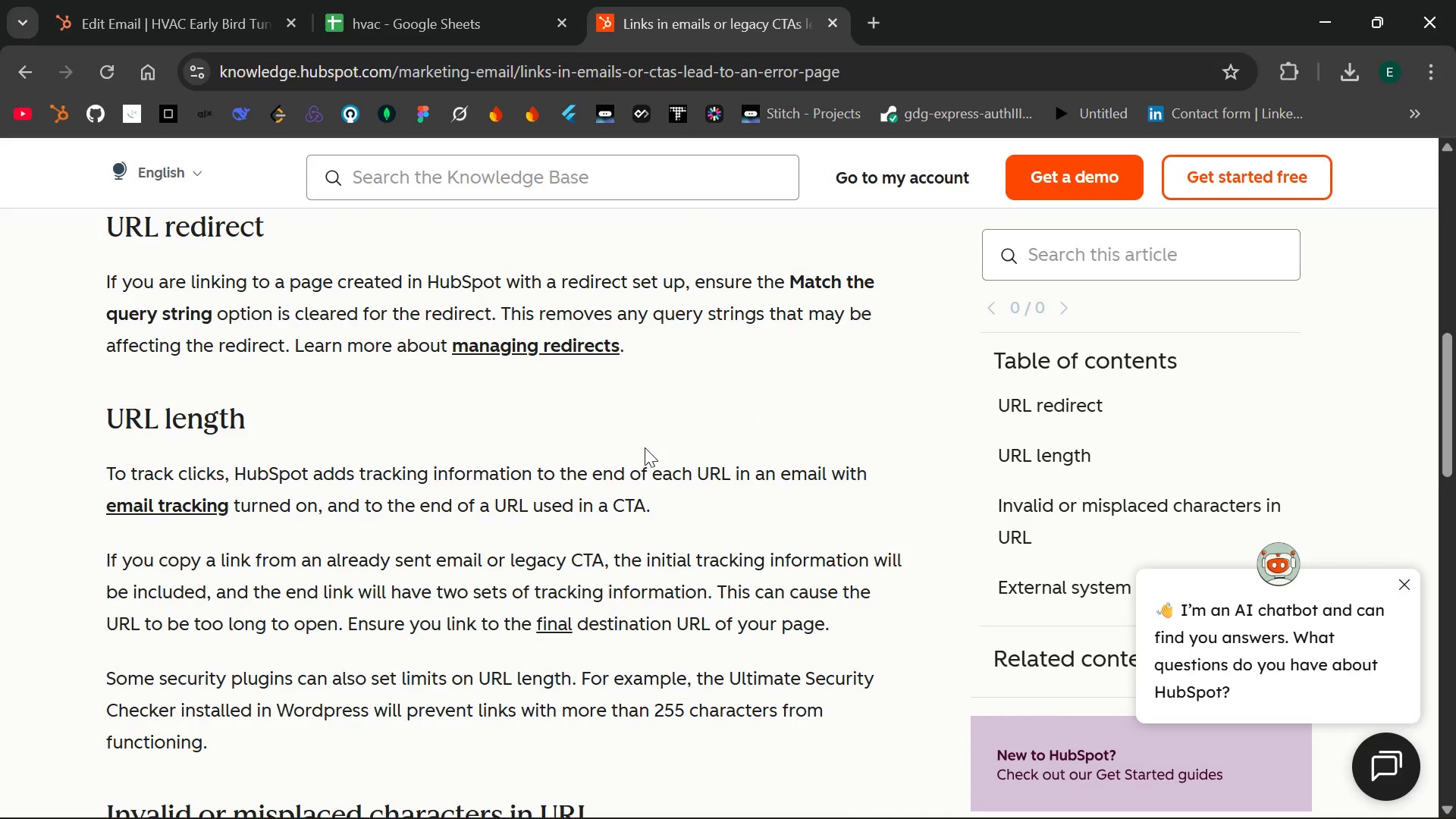 
wait(37.83)
 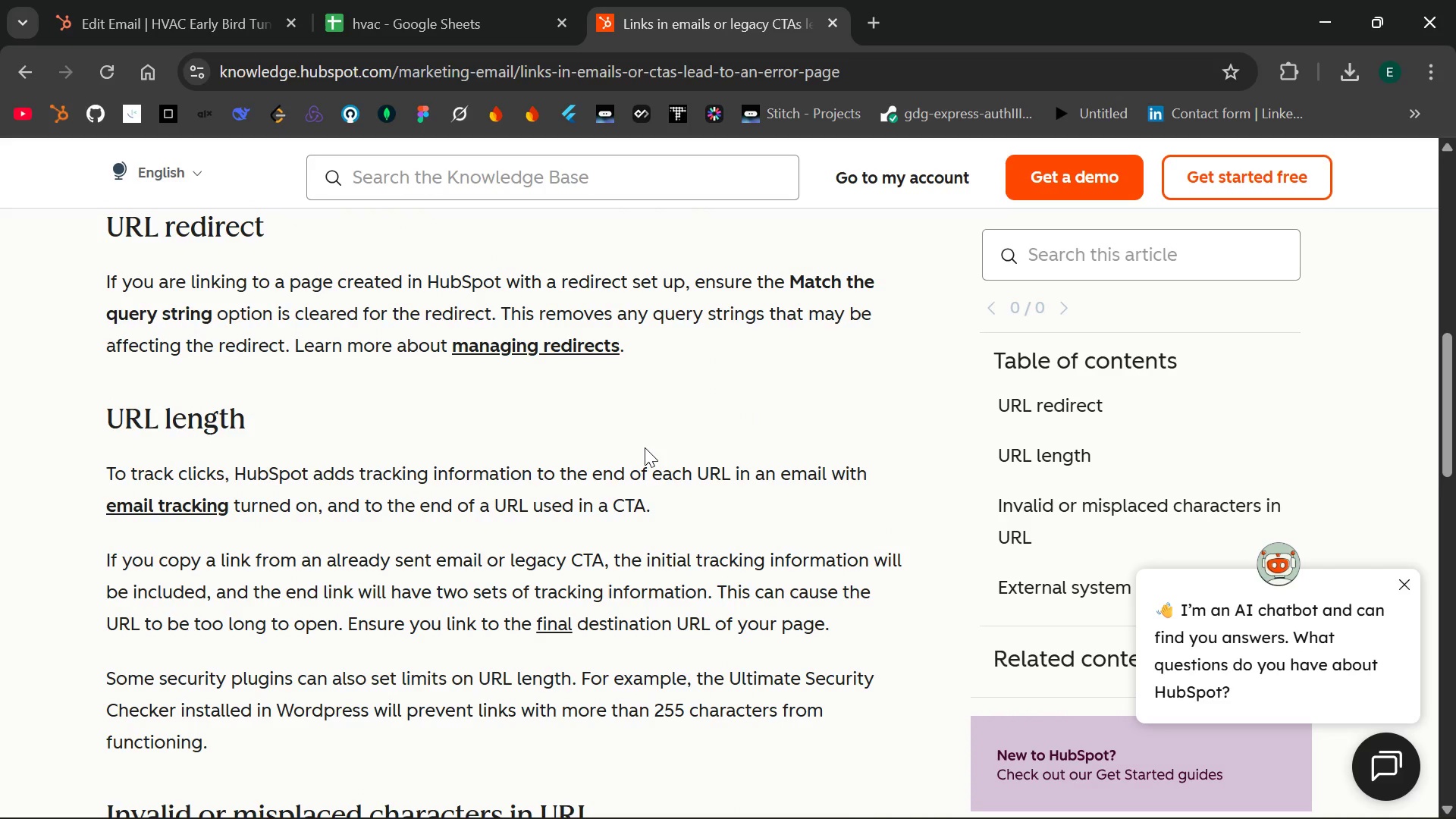 
left_click([1403, 588])
 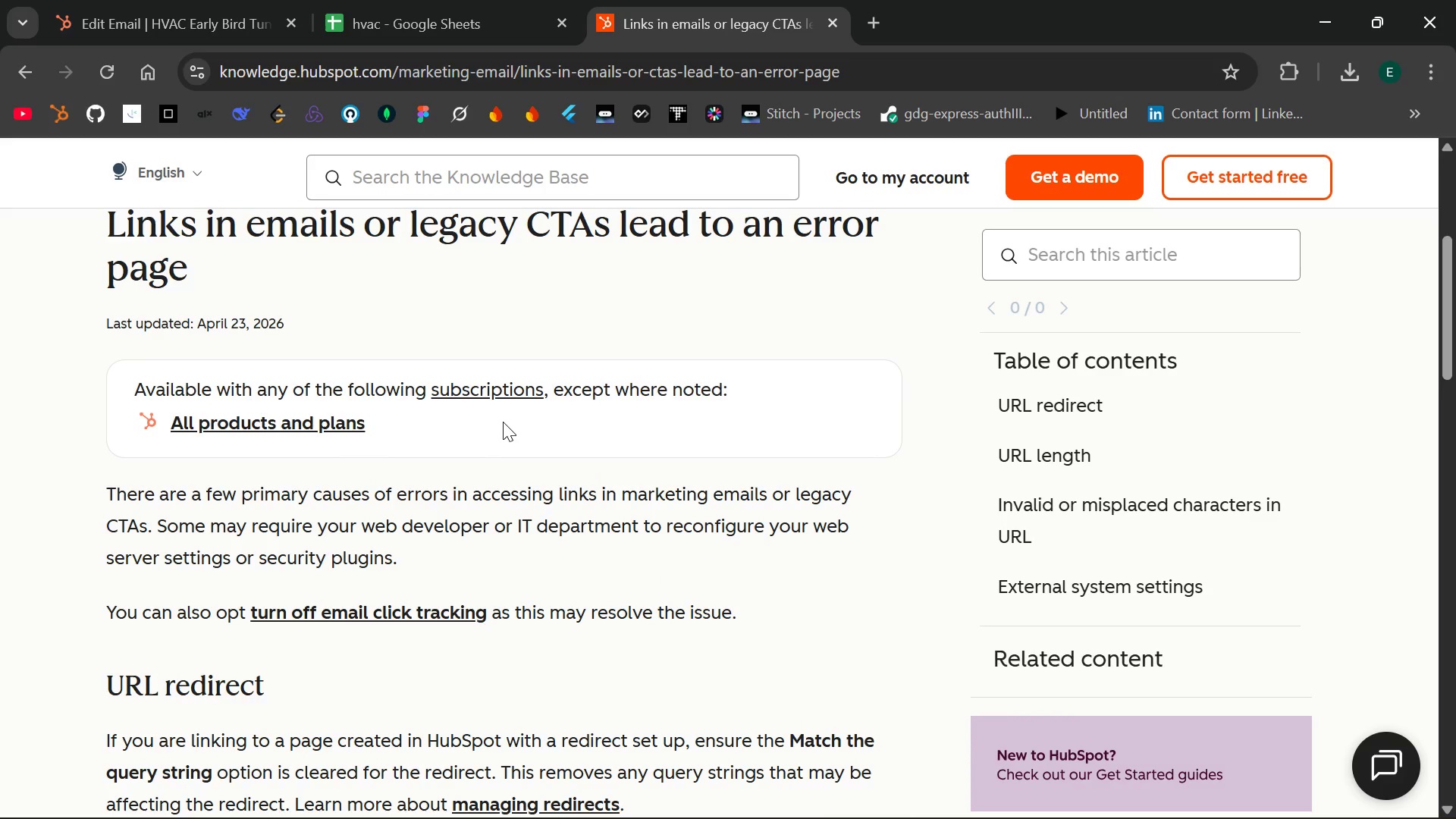 
wait(16.3)
 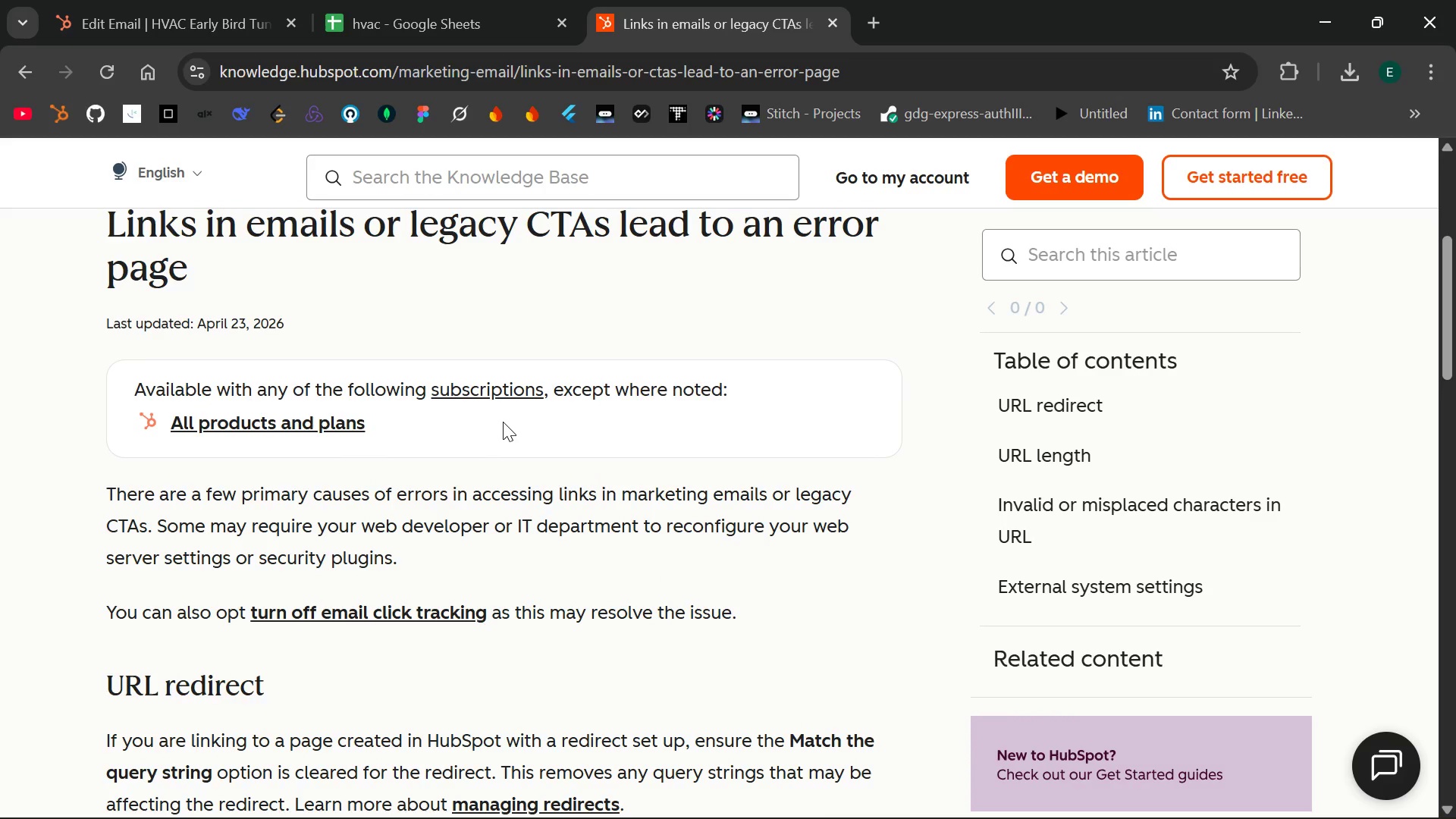 
left_click([435, 482])
 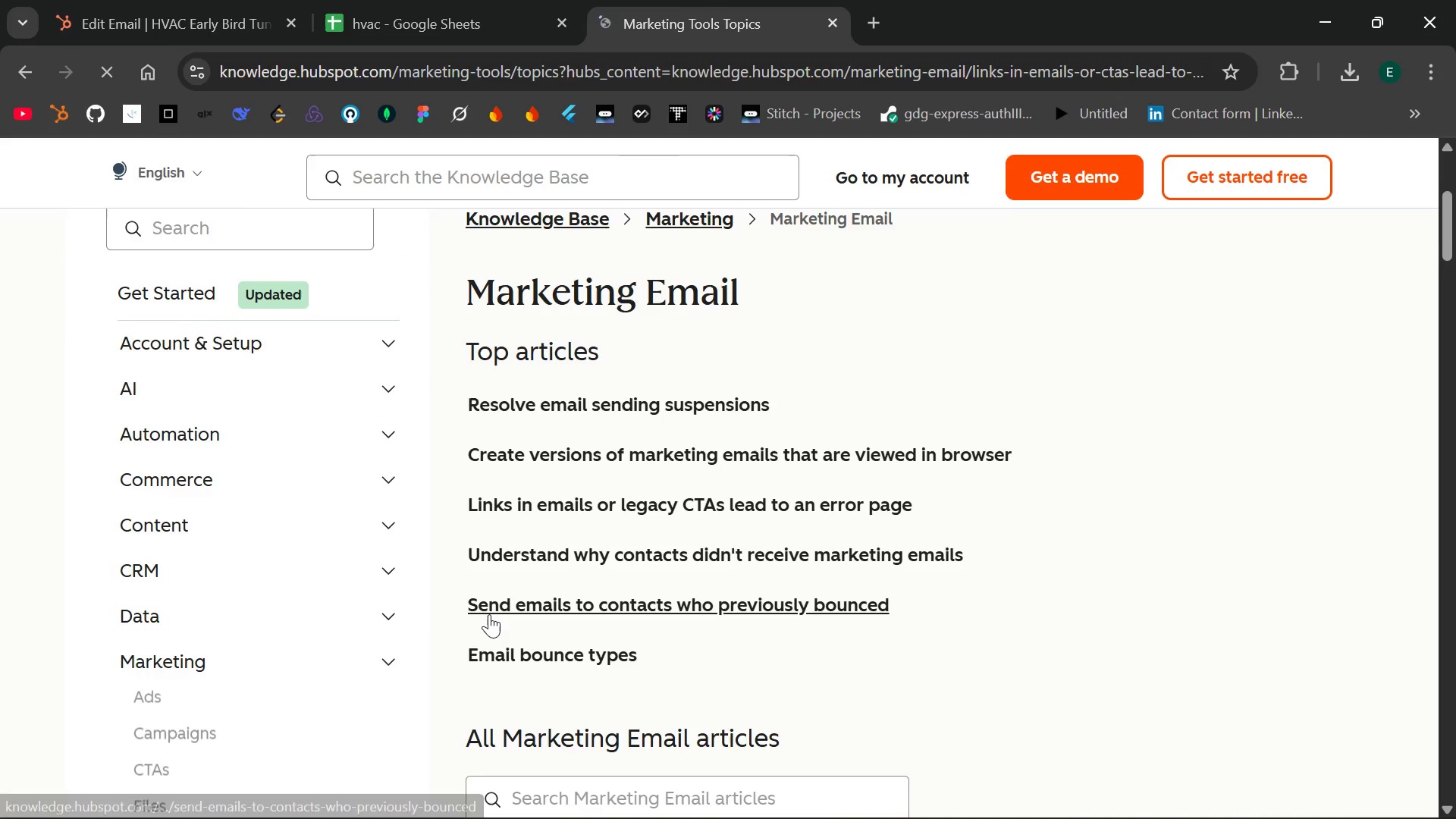 
wait(11.81)
 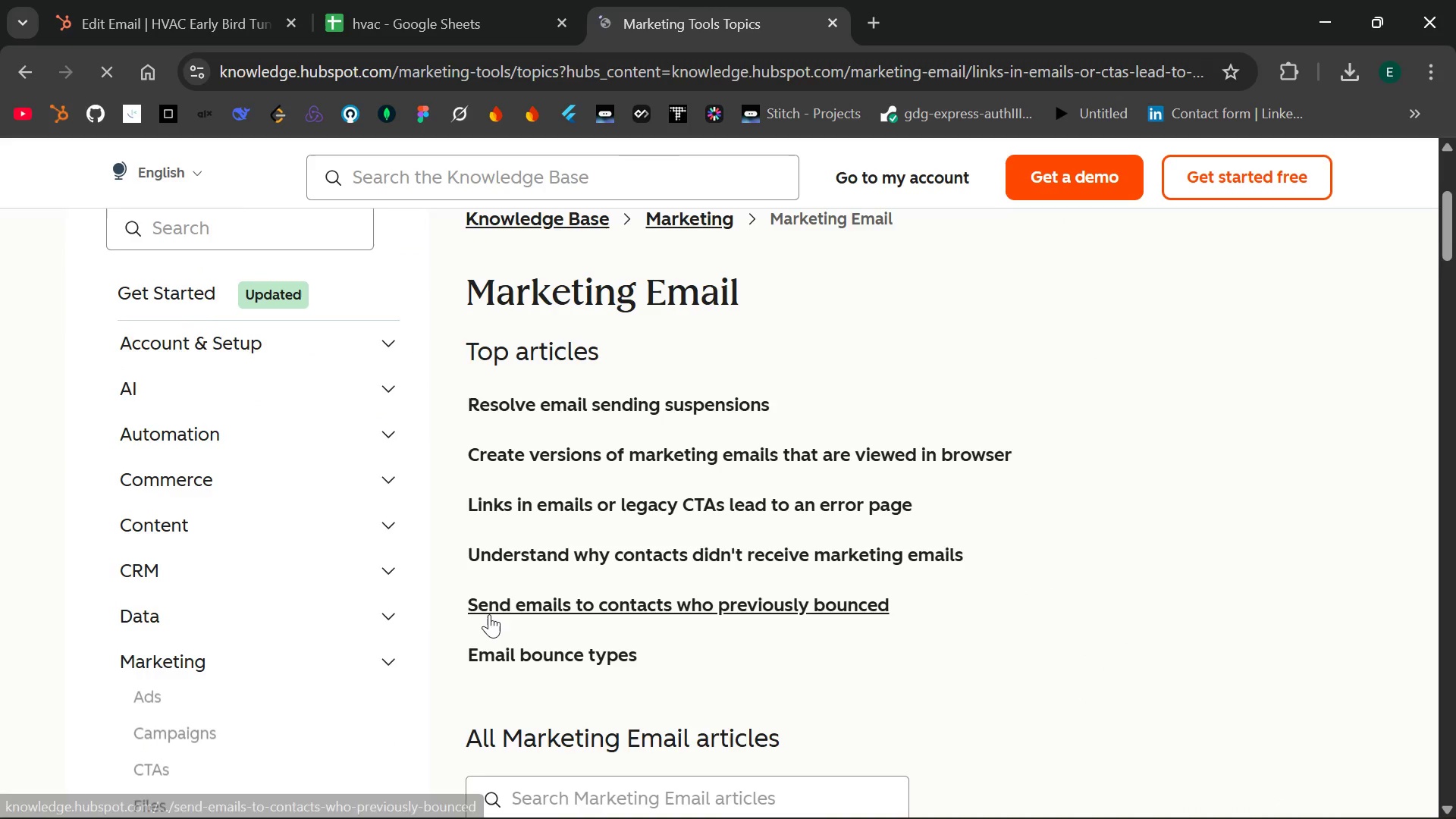 
left_click([222, 342])
 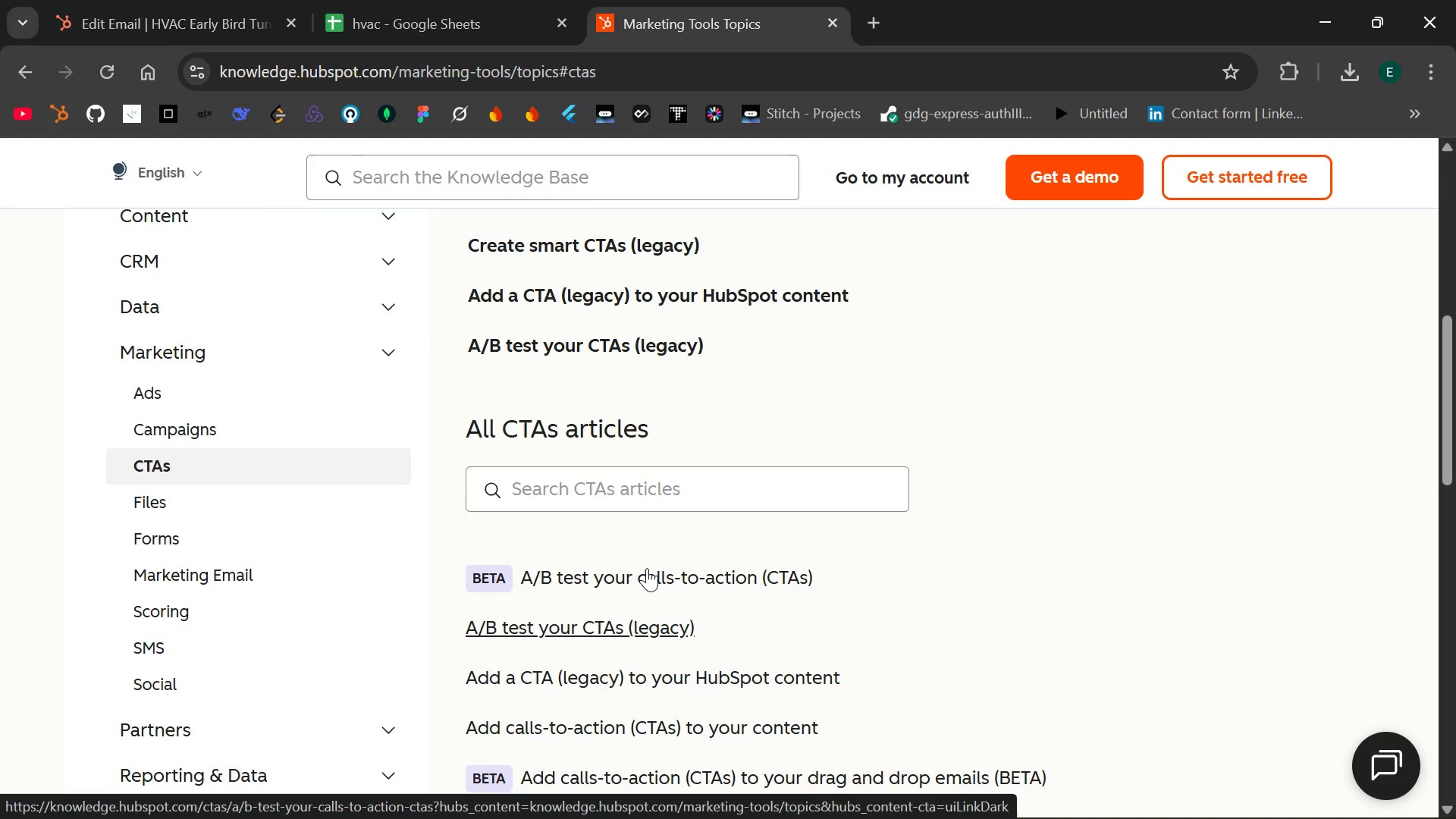 
wait(35.25)
 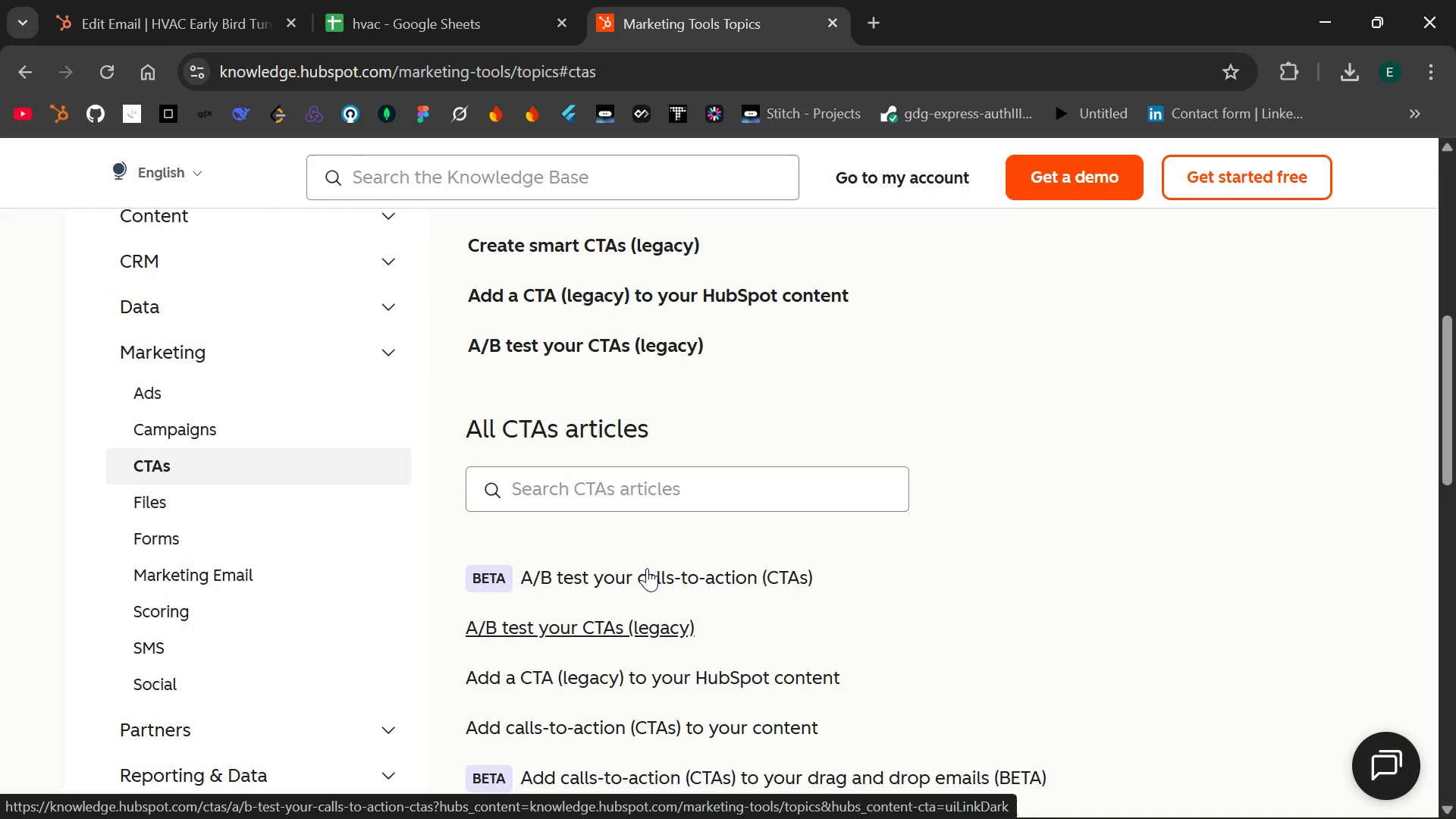 
left_click([604, 485])
 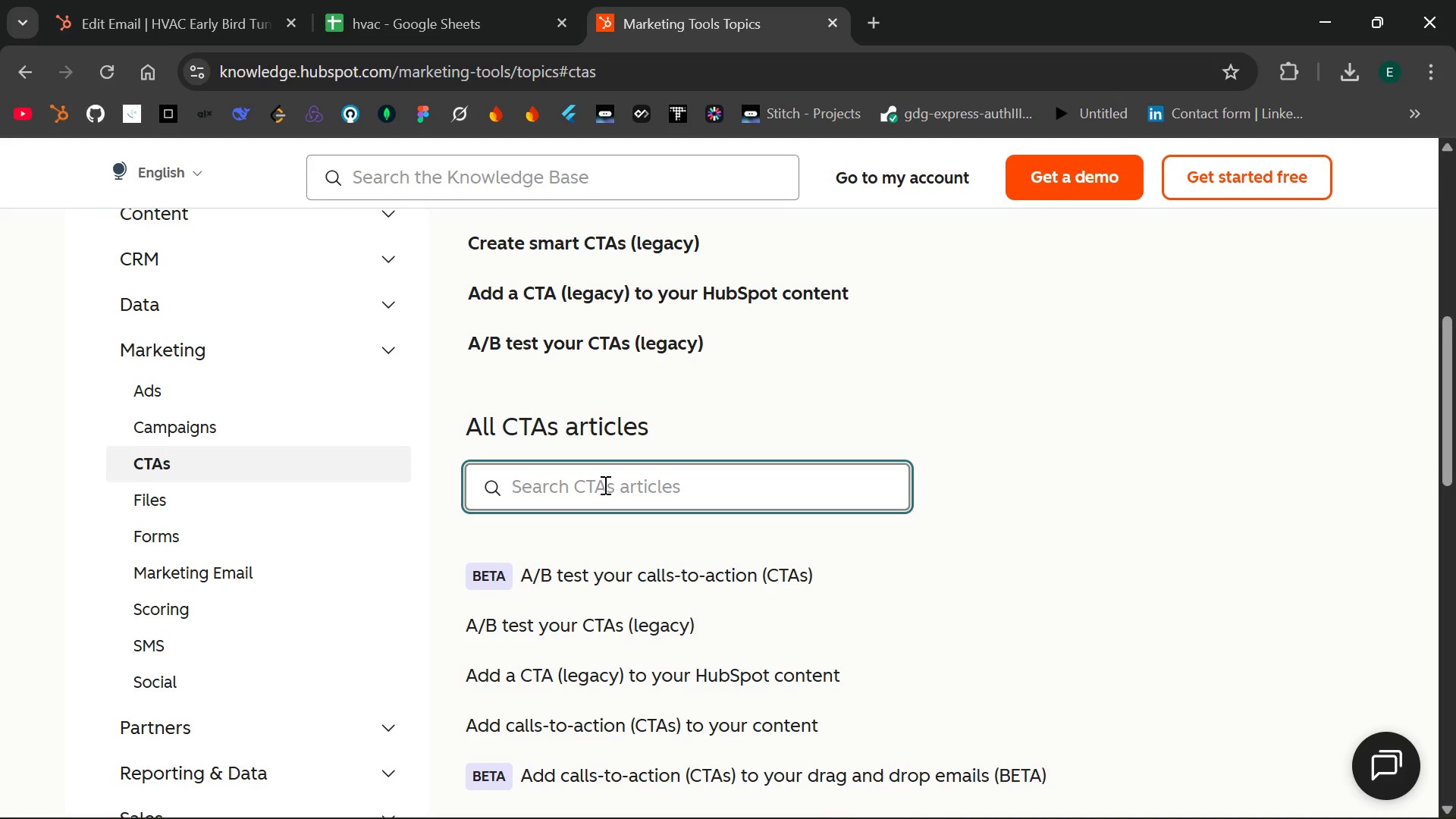 
type(Add CTA)
 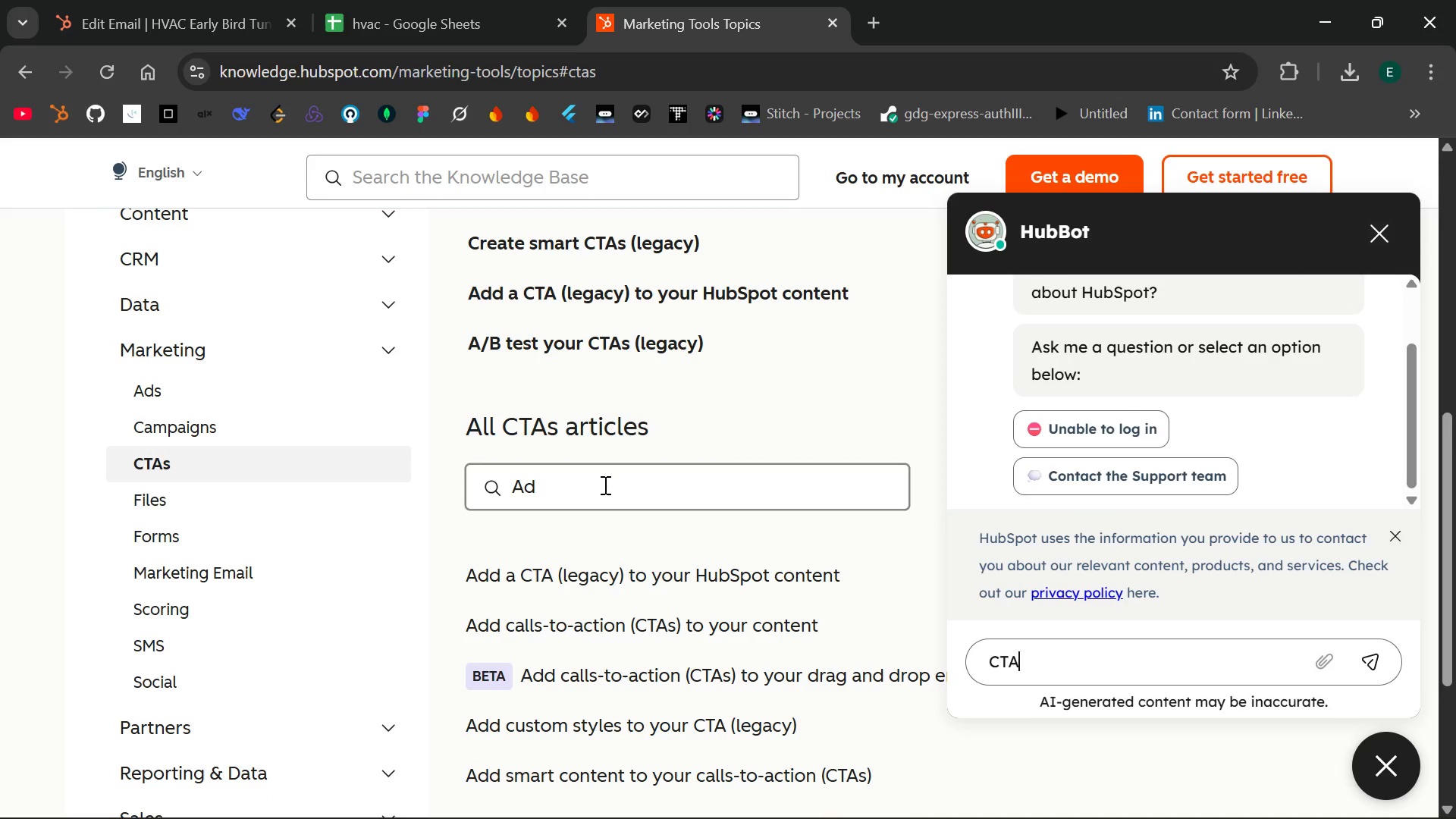 
left_click([586, 507])
 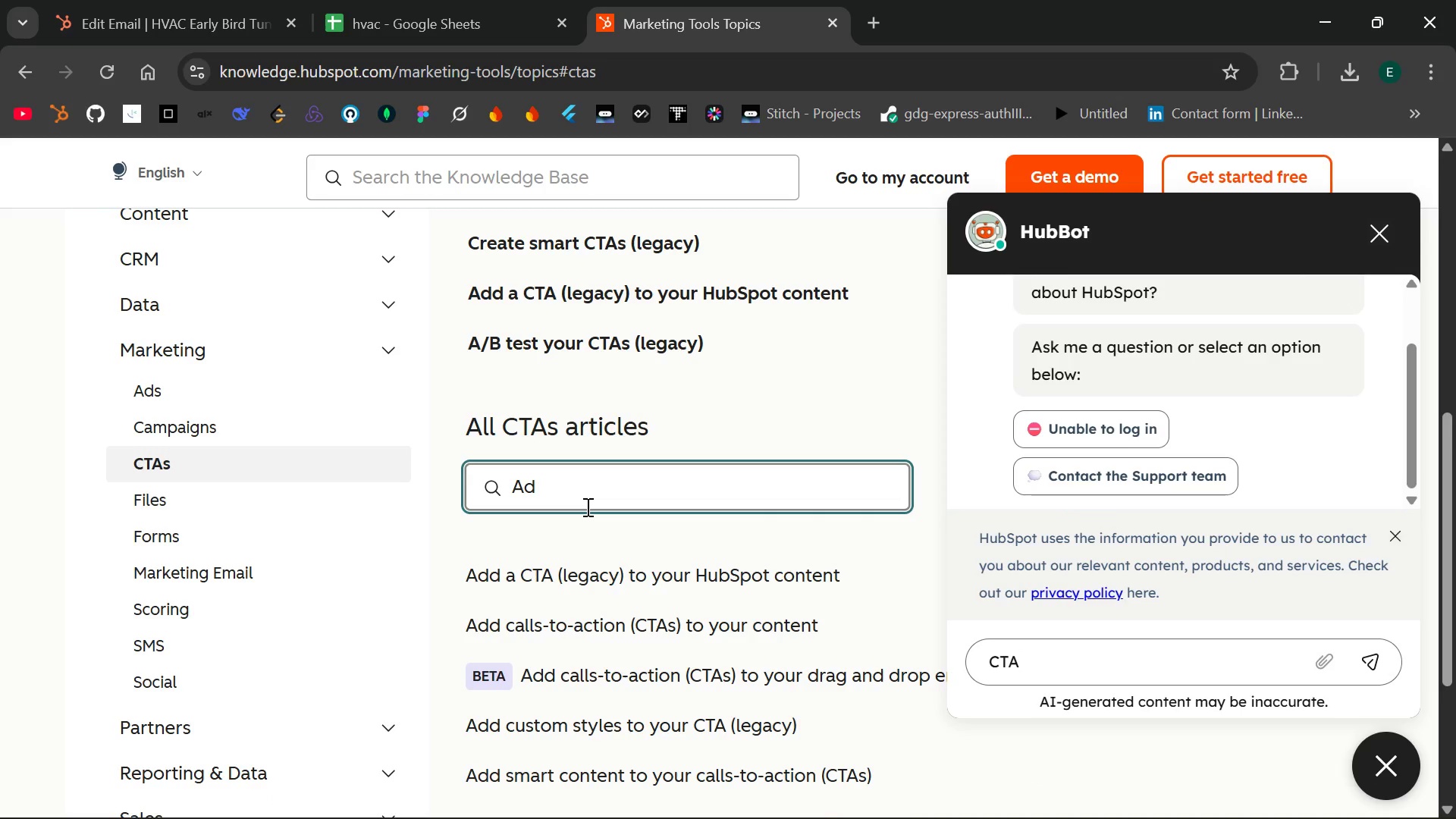 
type( CTA in to email)
 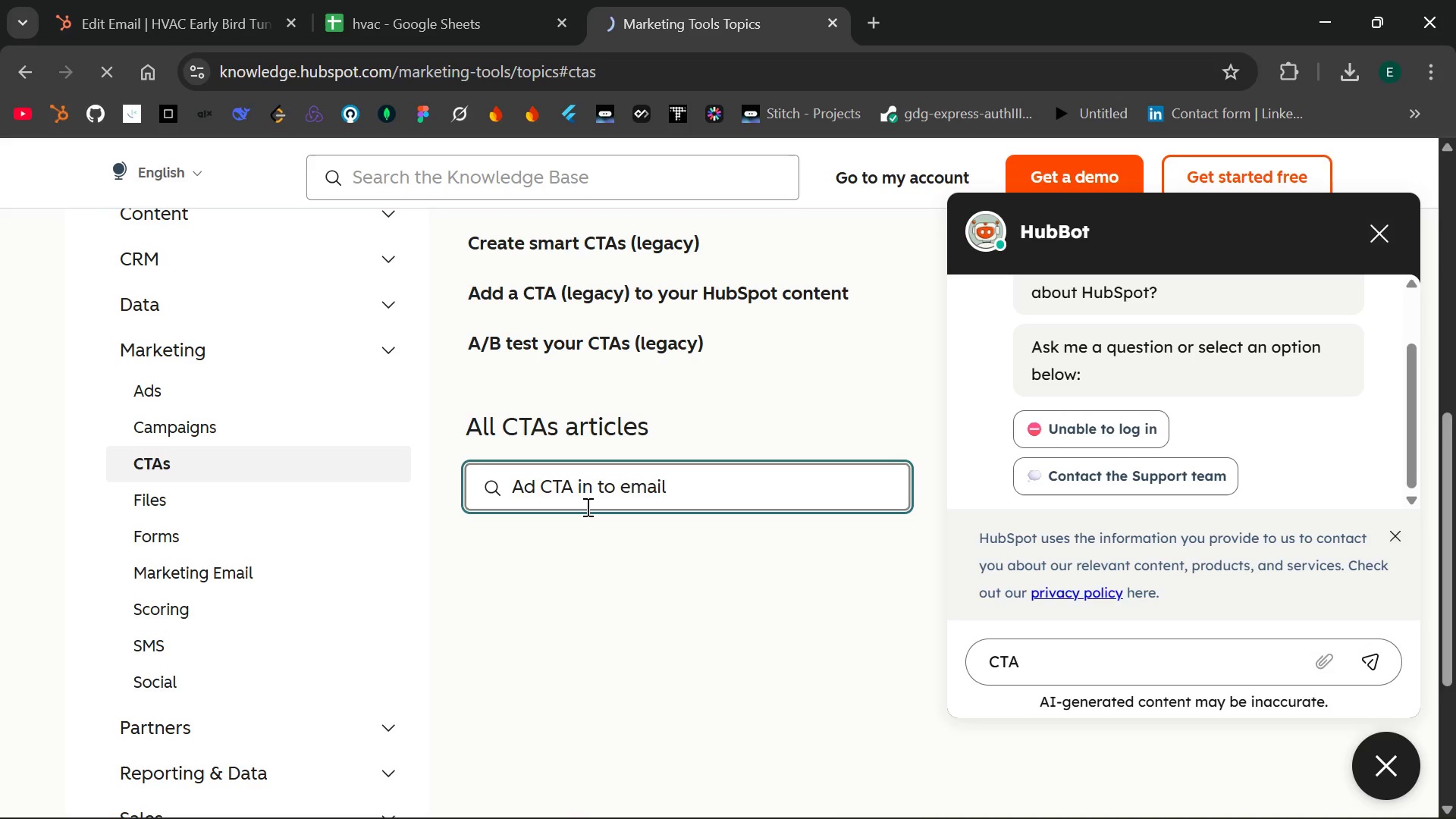 
 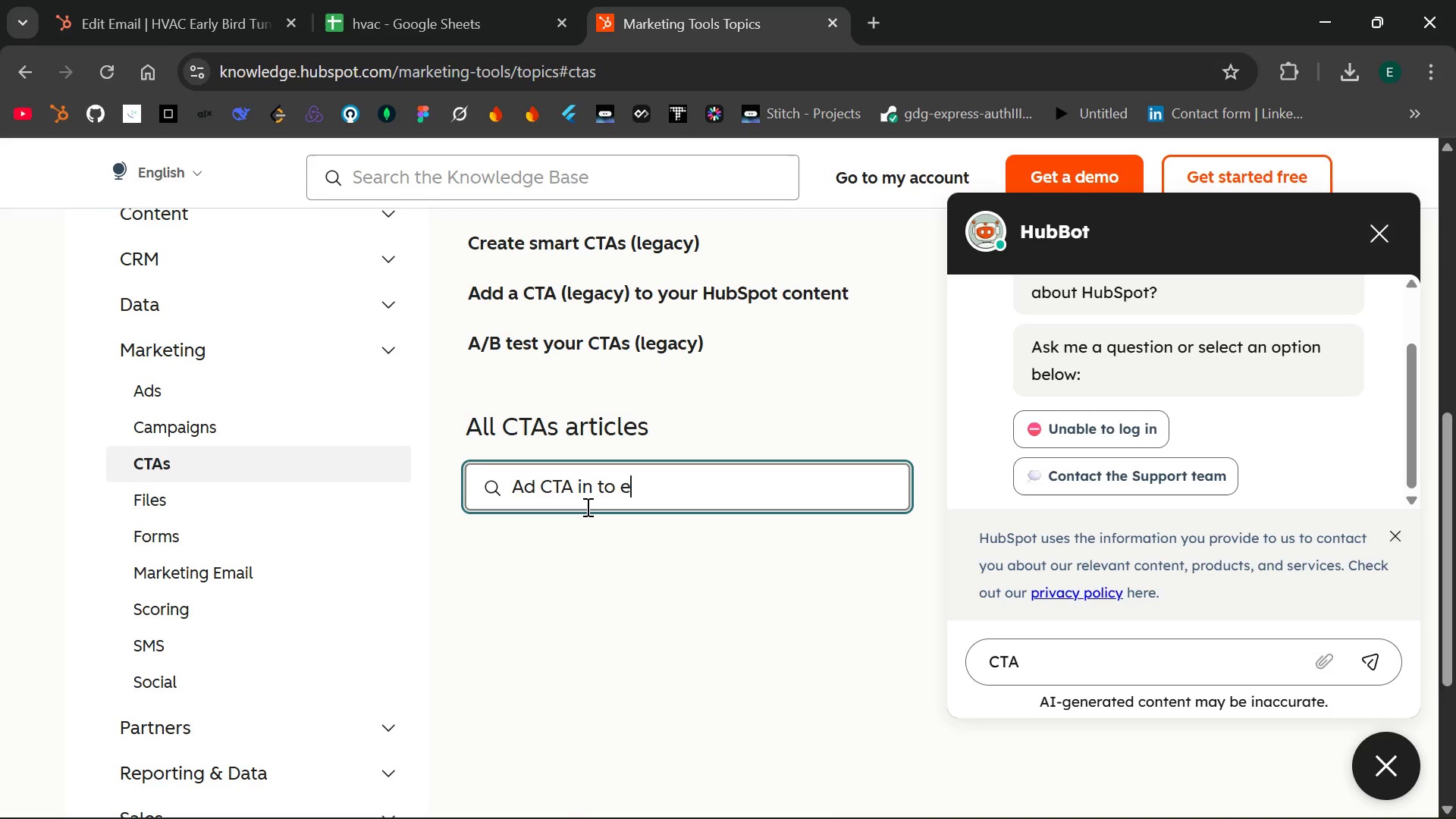 
key(Enter)
 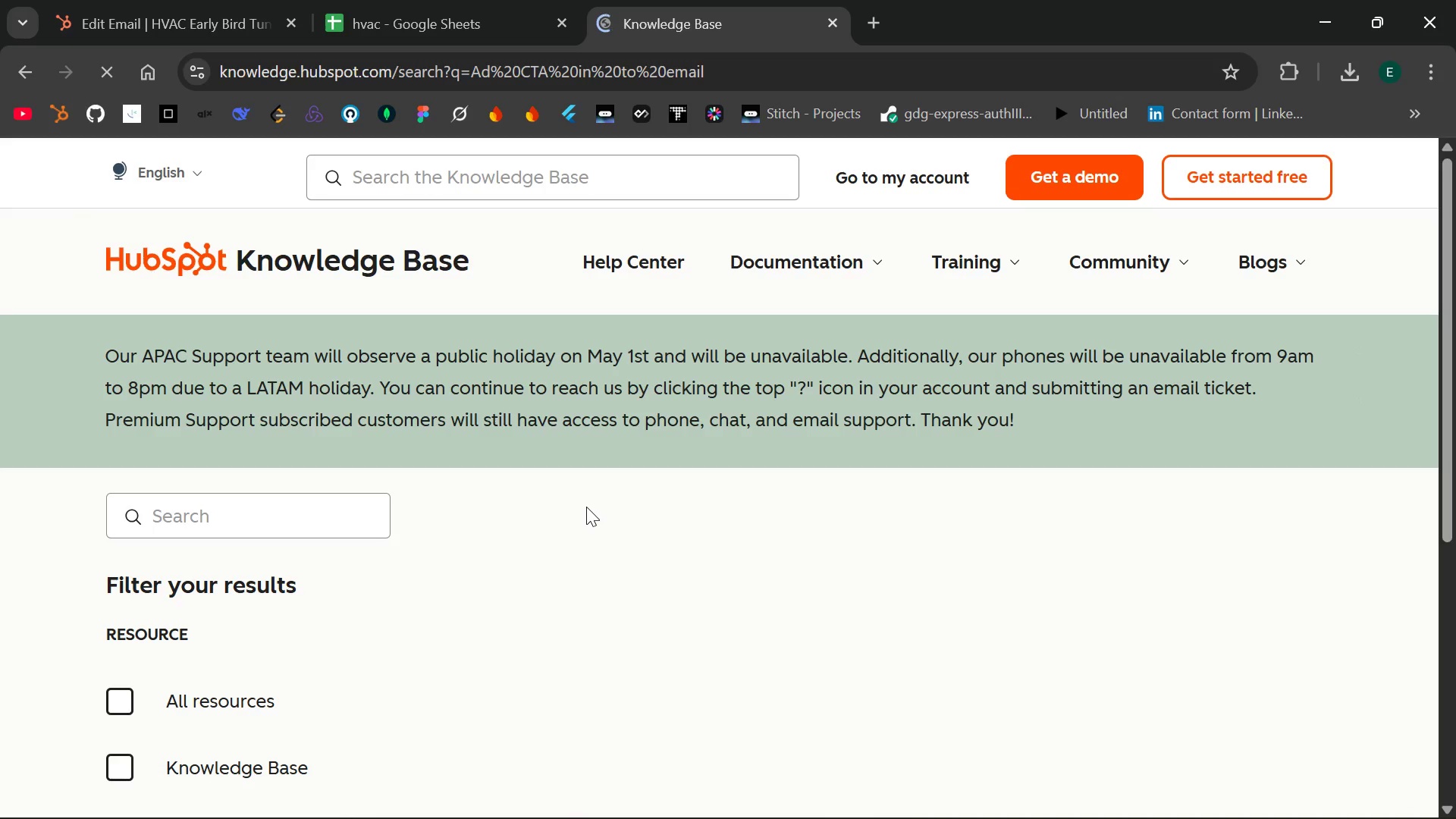 
mouse_move([540, 651])
 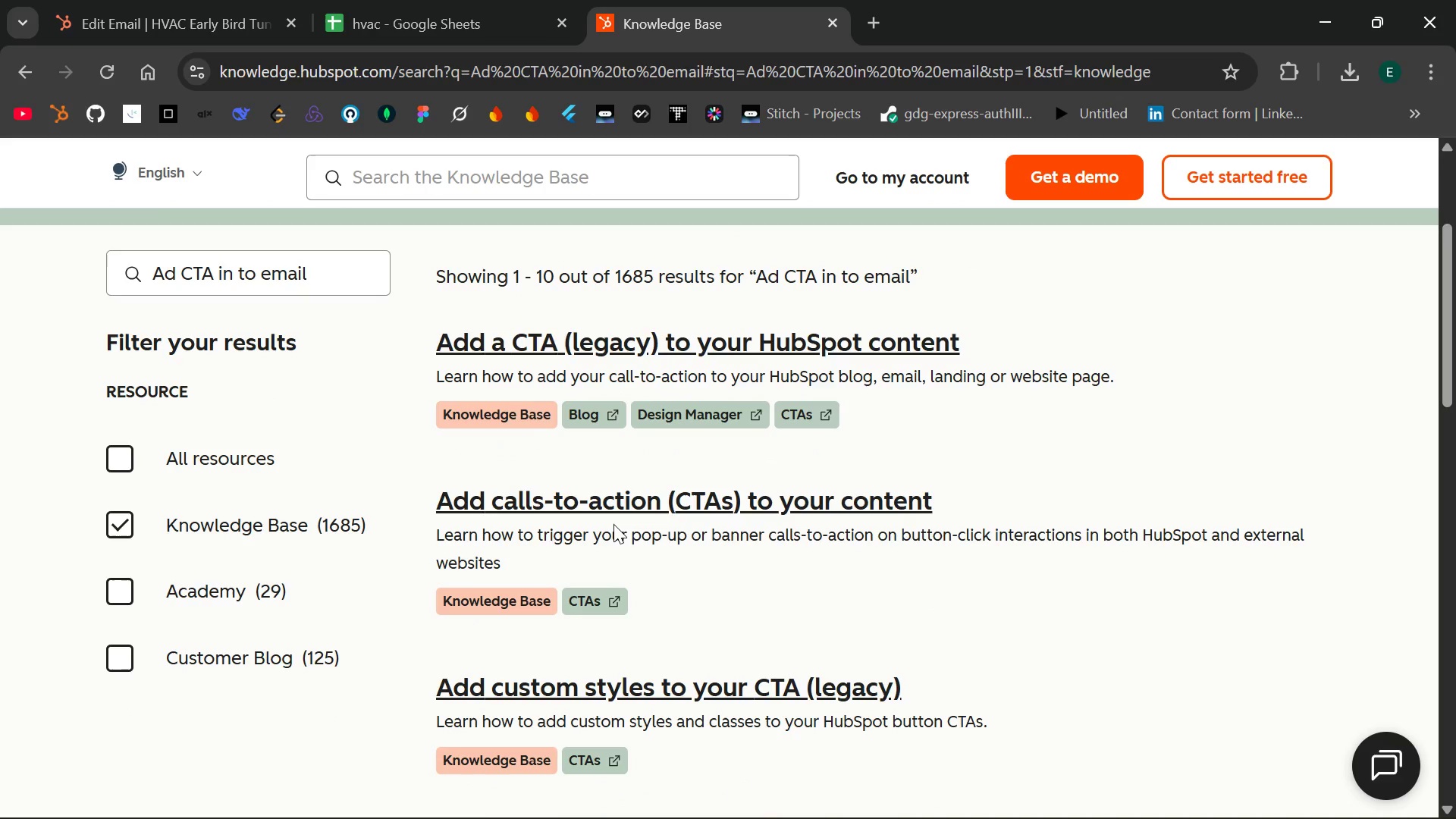 
wait(25.41)
 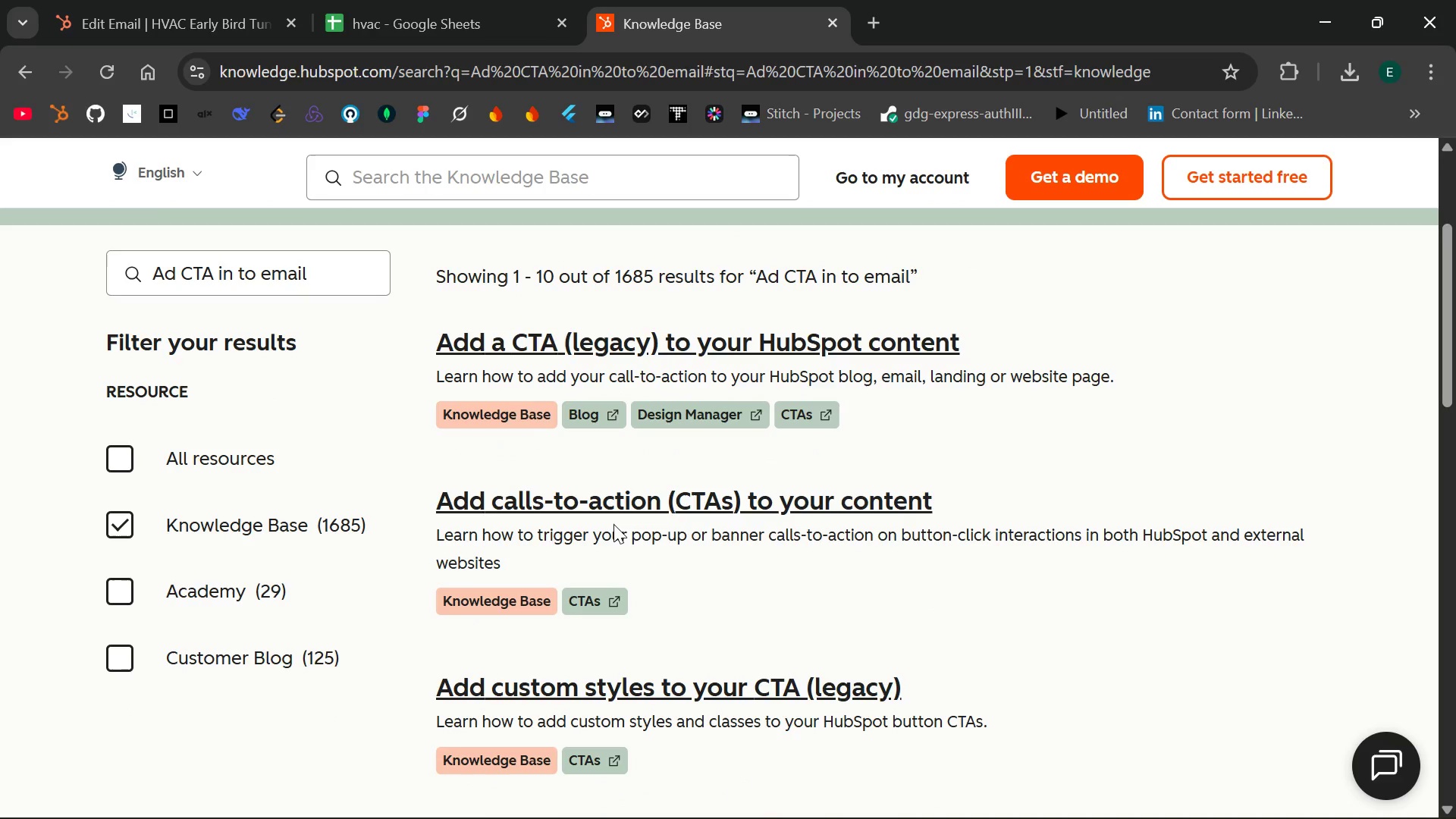 
left_click([602, 507])
 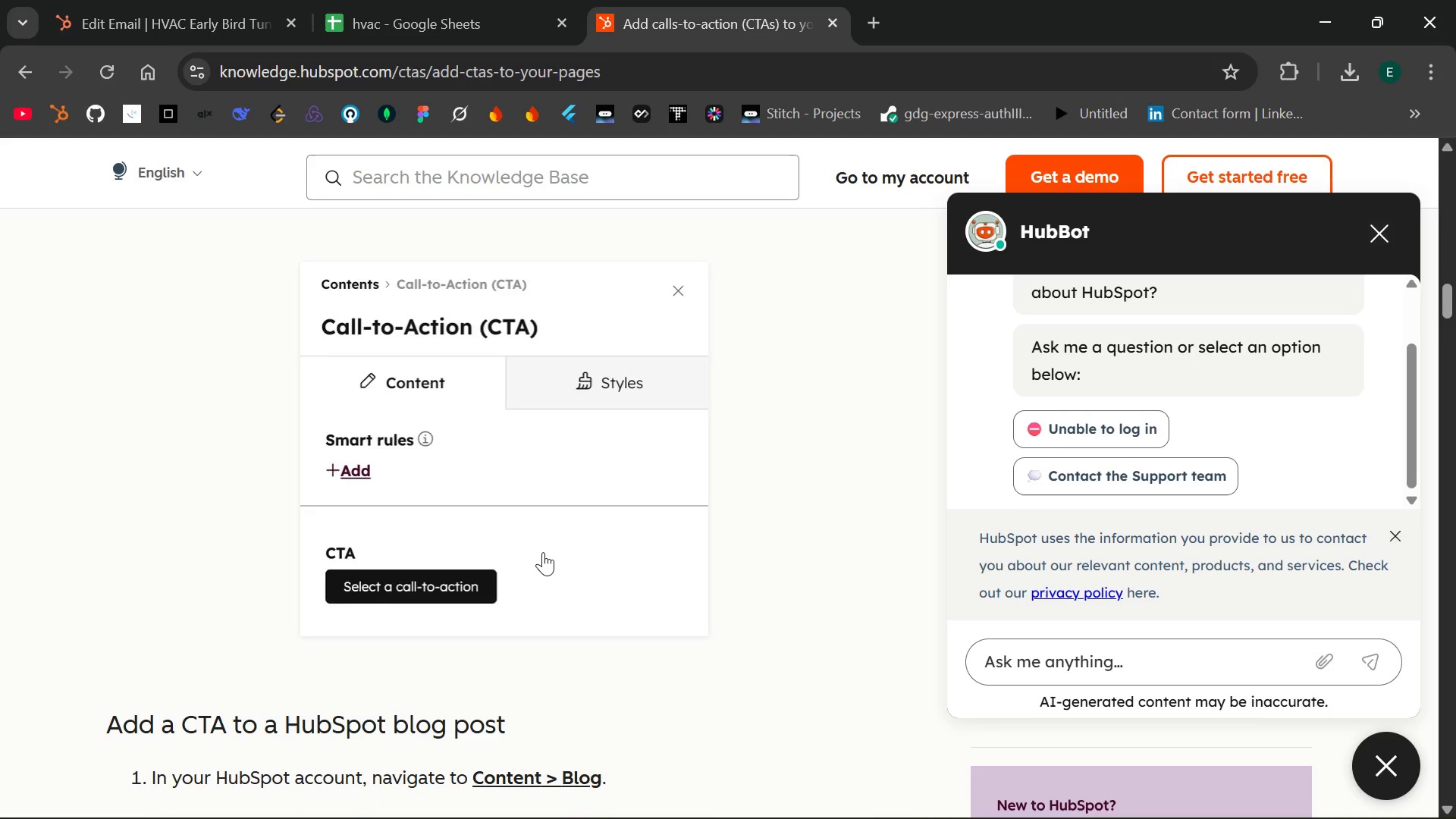 
wait(68.8)
 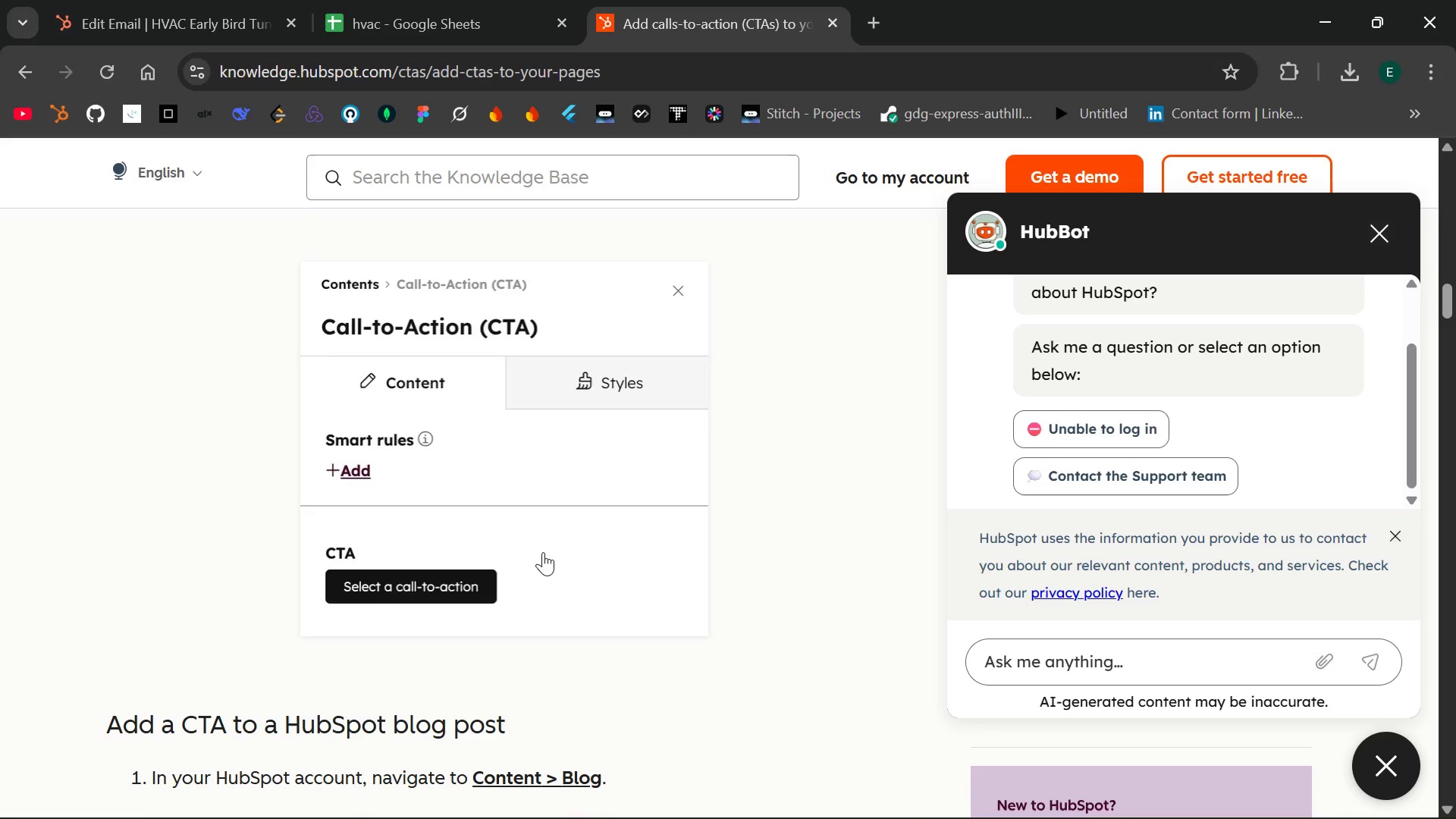 
left_click([216, 0])
 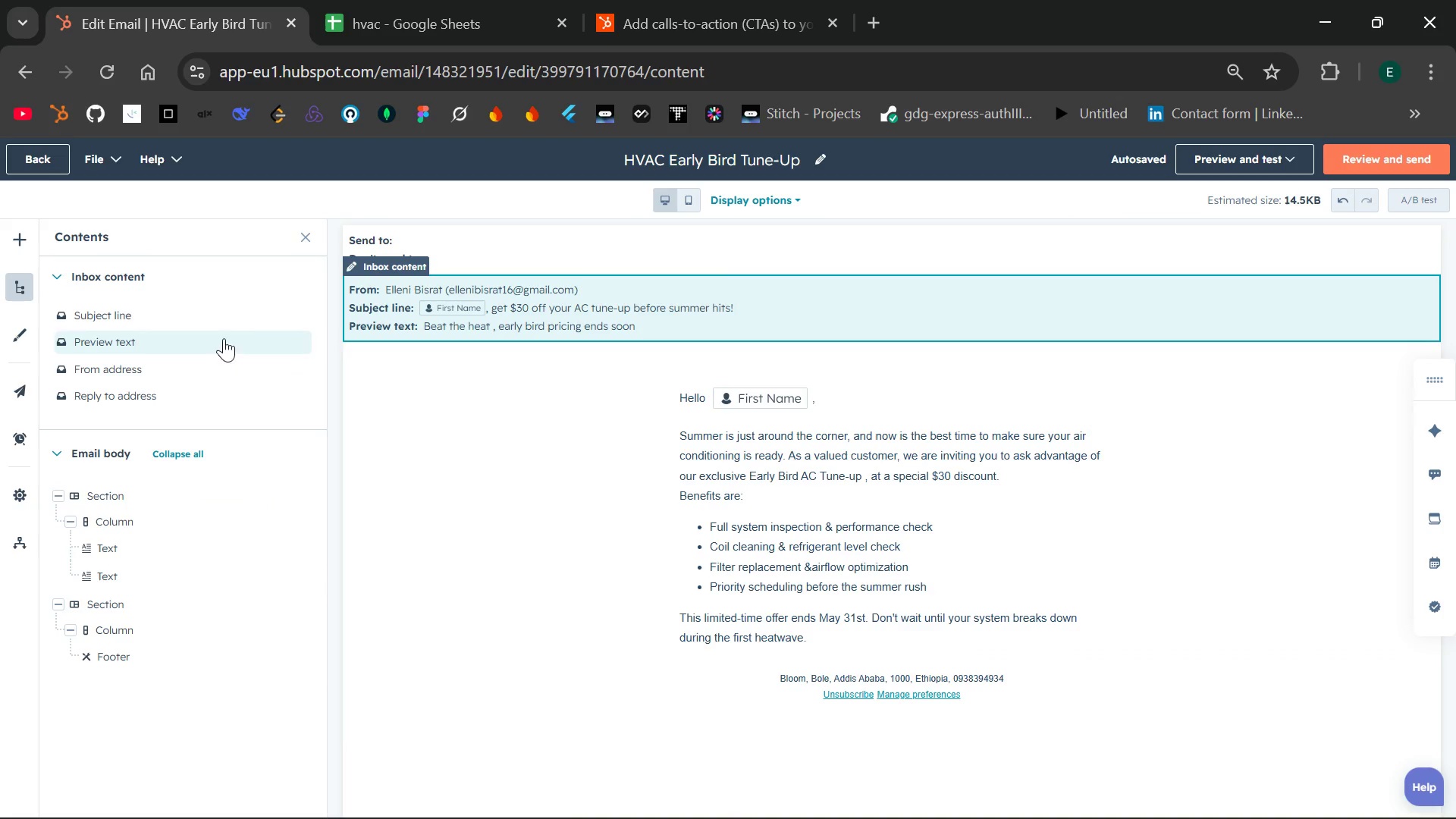 
wait(7.45)
 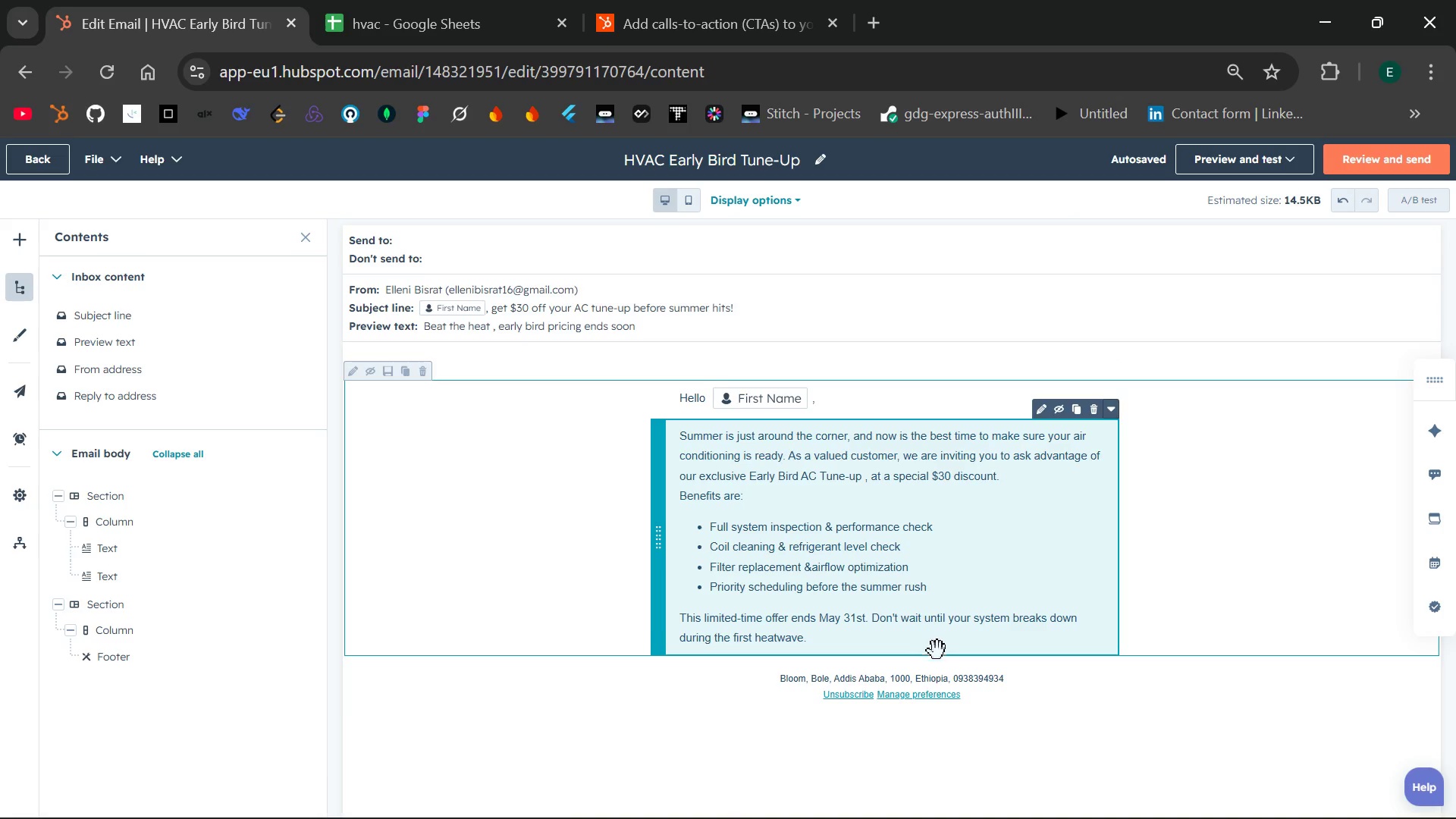 
left_click([177, 453])
 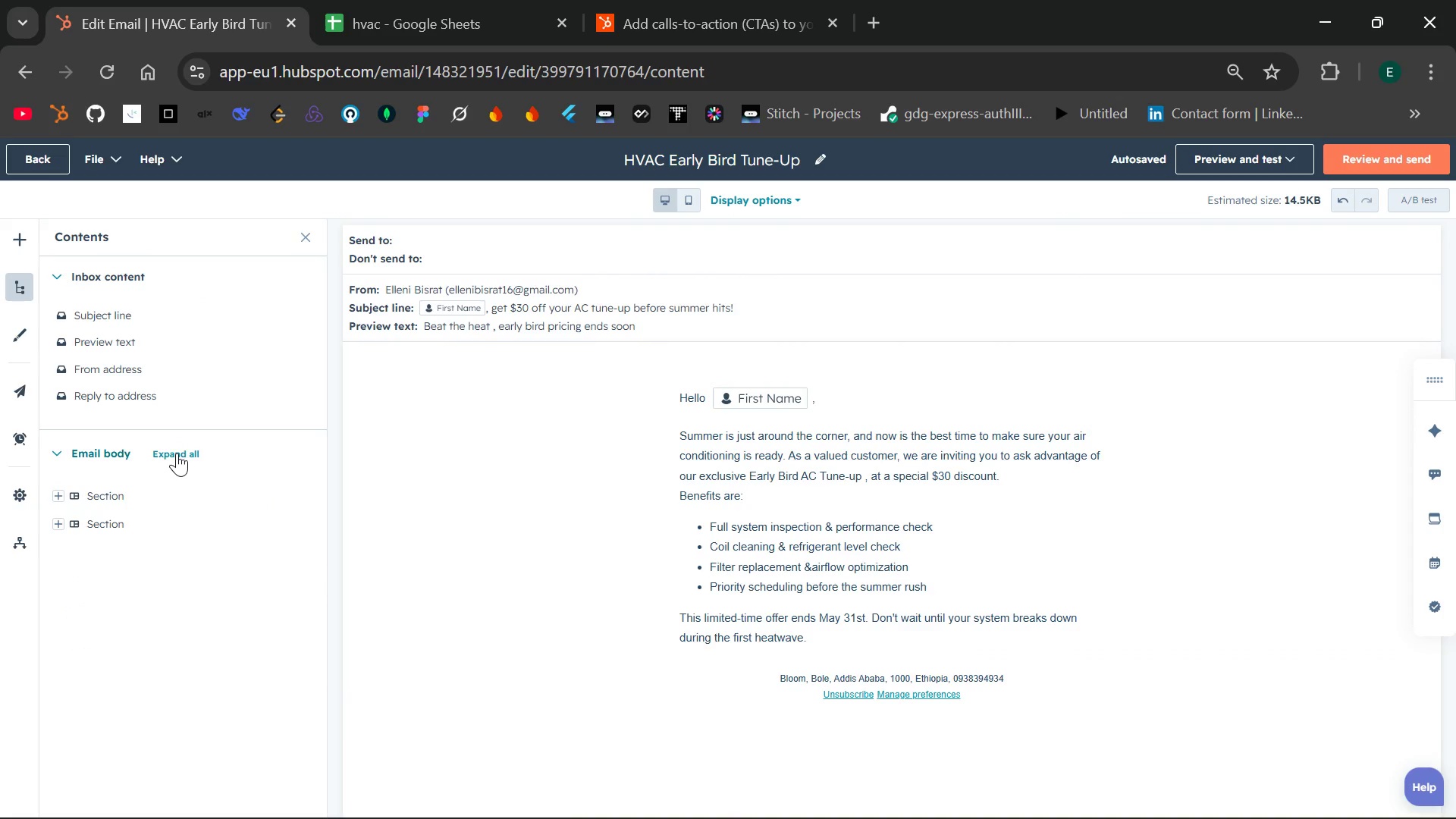 
left_click([177, 453])
 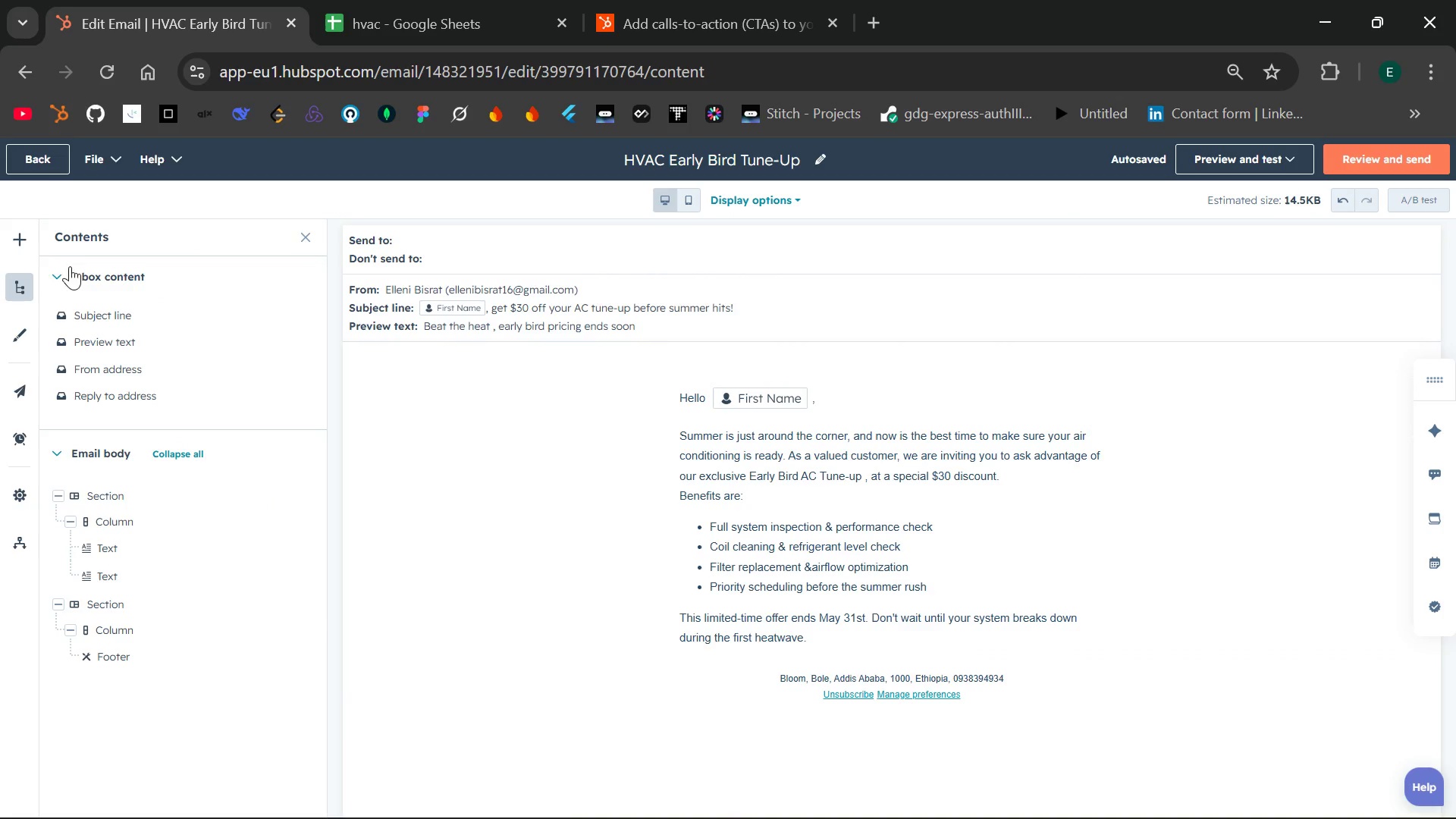 
left_click([18, 244])
 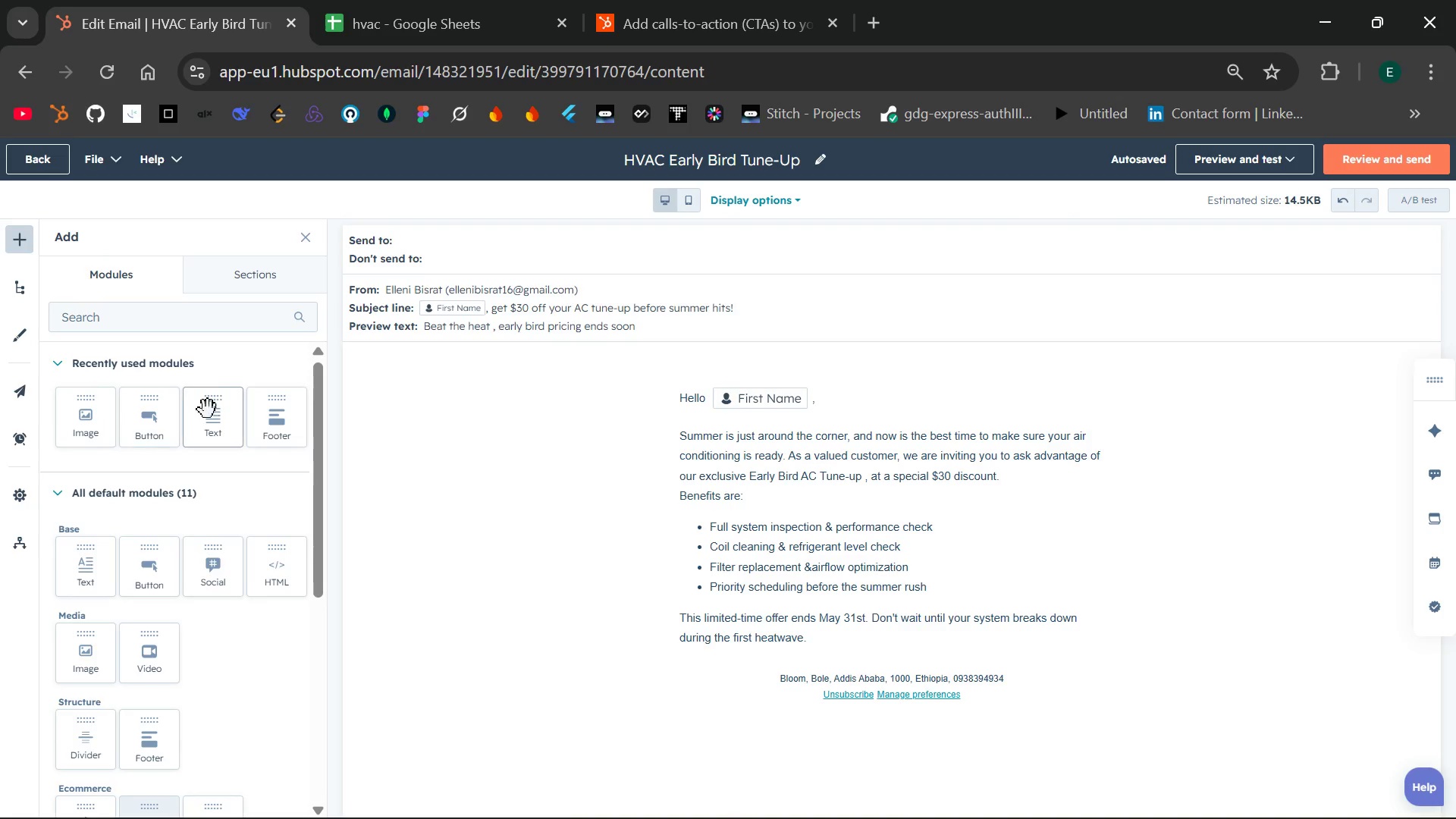 
wait(5.47)
 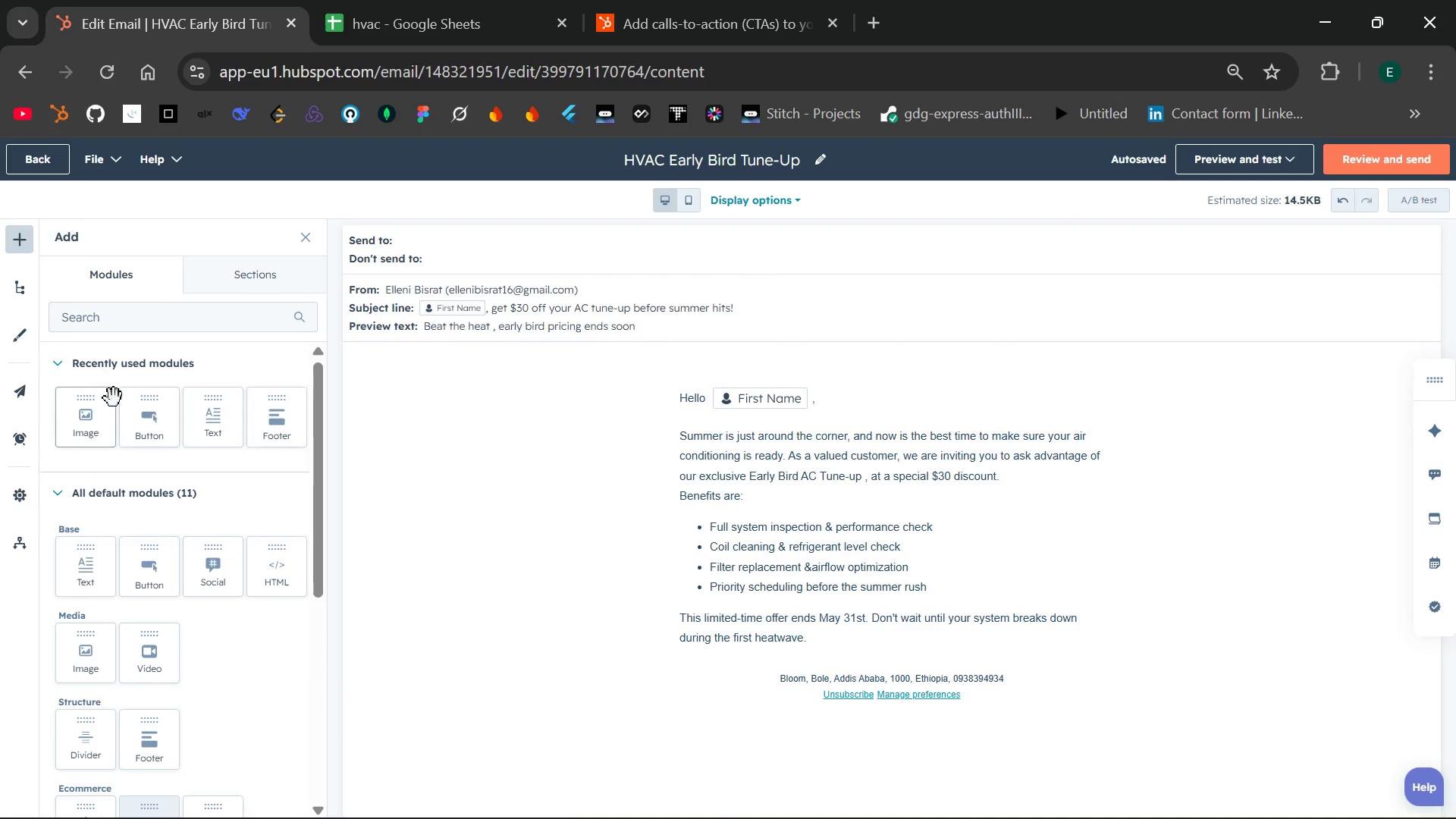 
left_click([256, 267])
 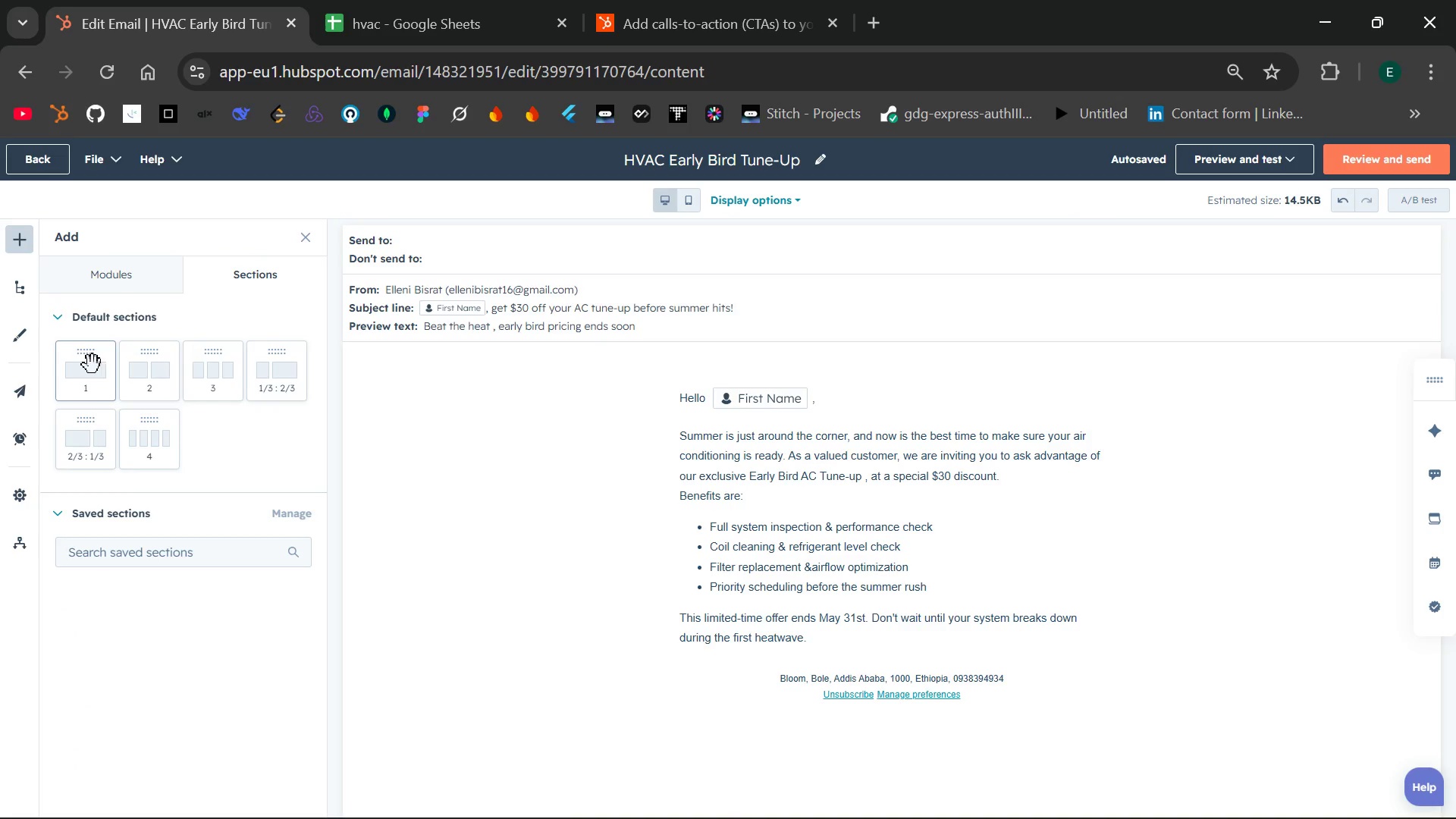 
left_click_drag(start_coordinate=[93, 365], to_coordinate=[827, 626])
 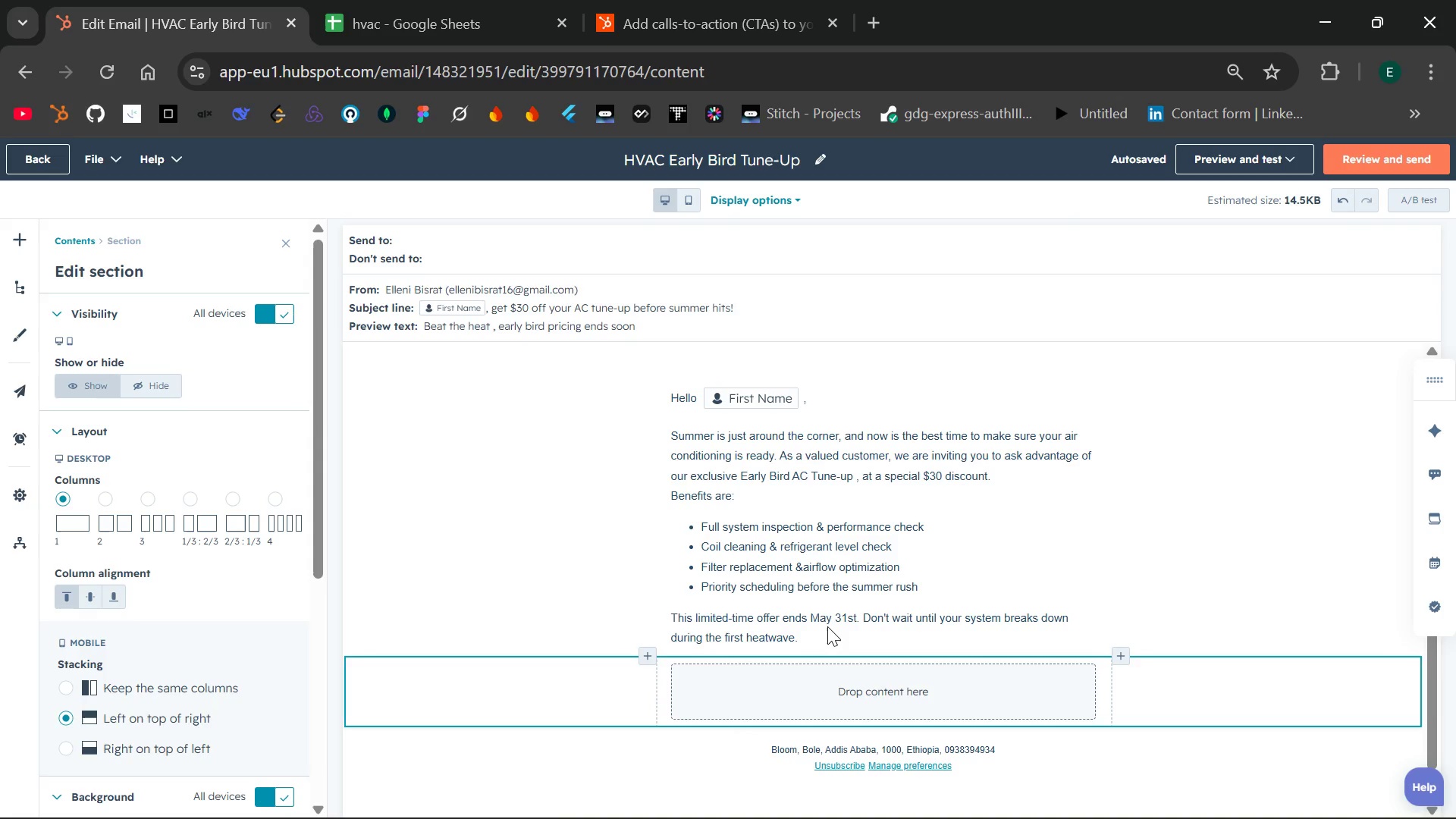 
wait(14.47)
 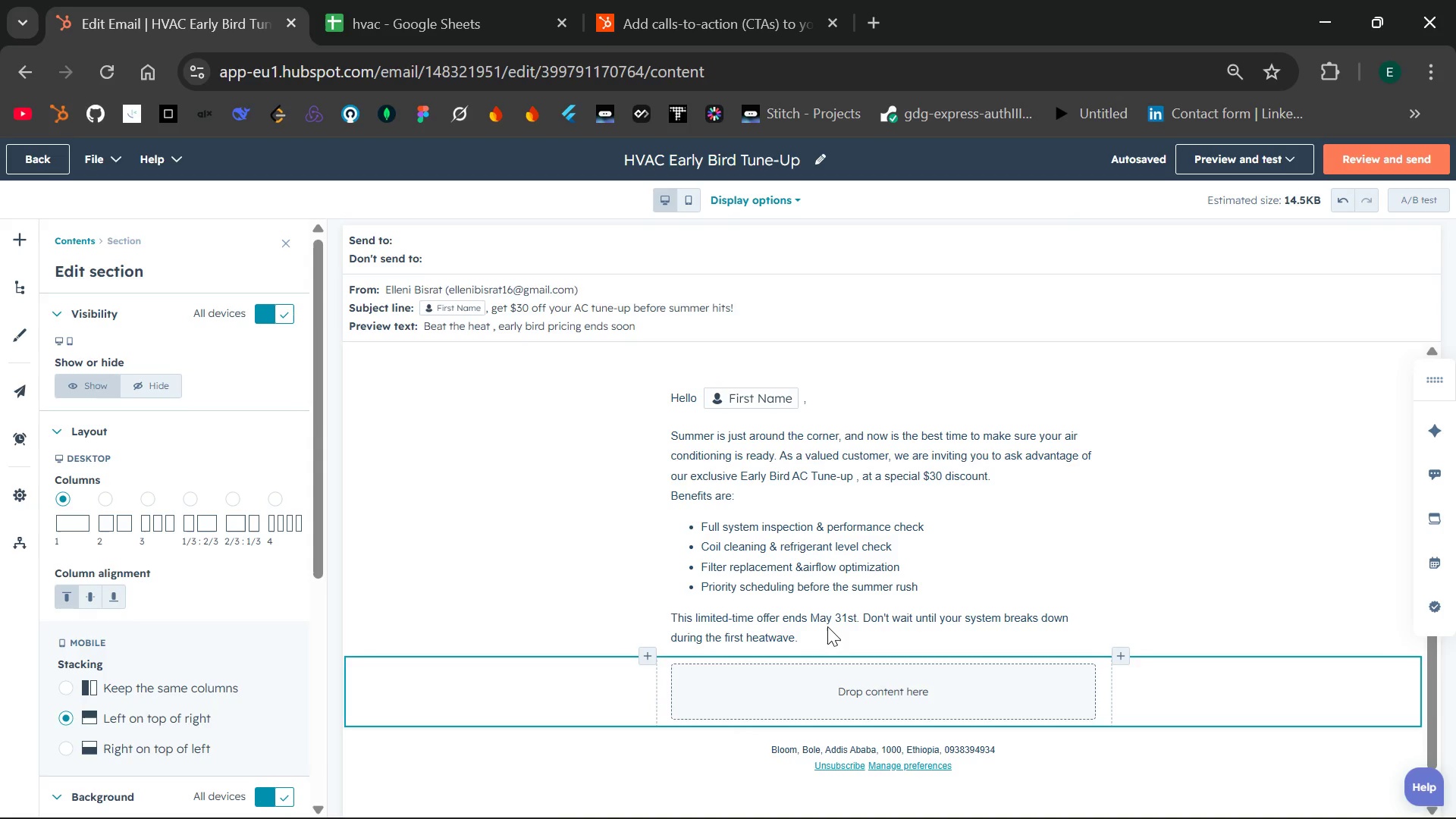 
left_click([1096, 741])
 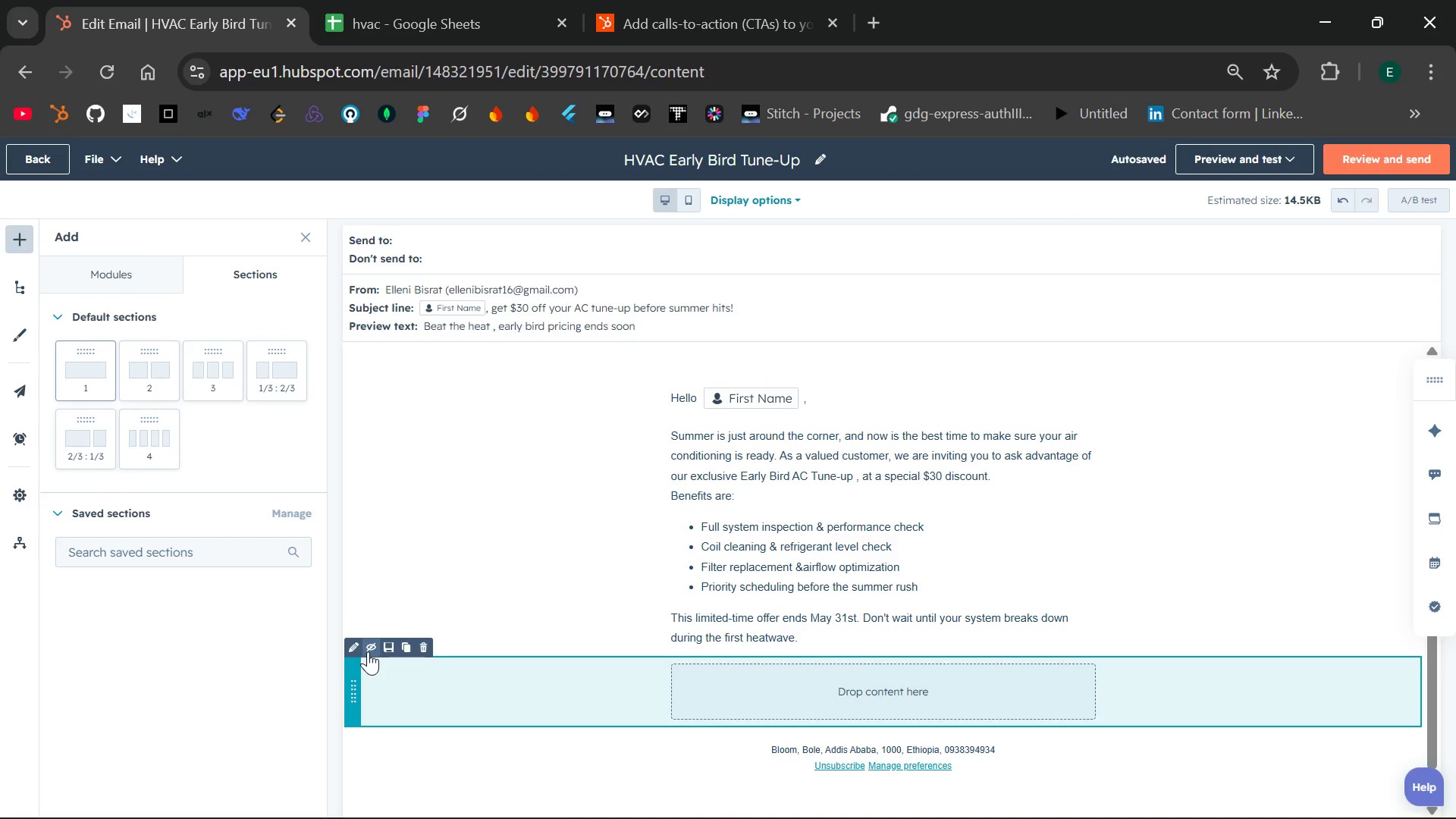 
wait(7.01)
 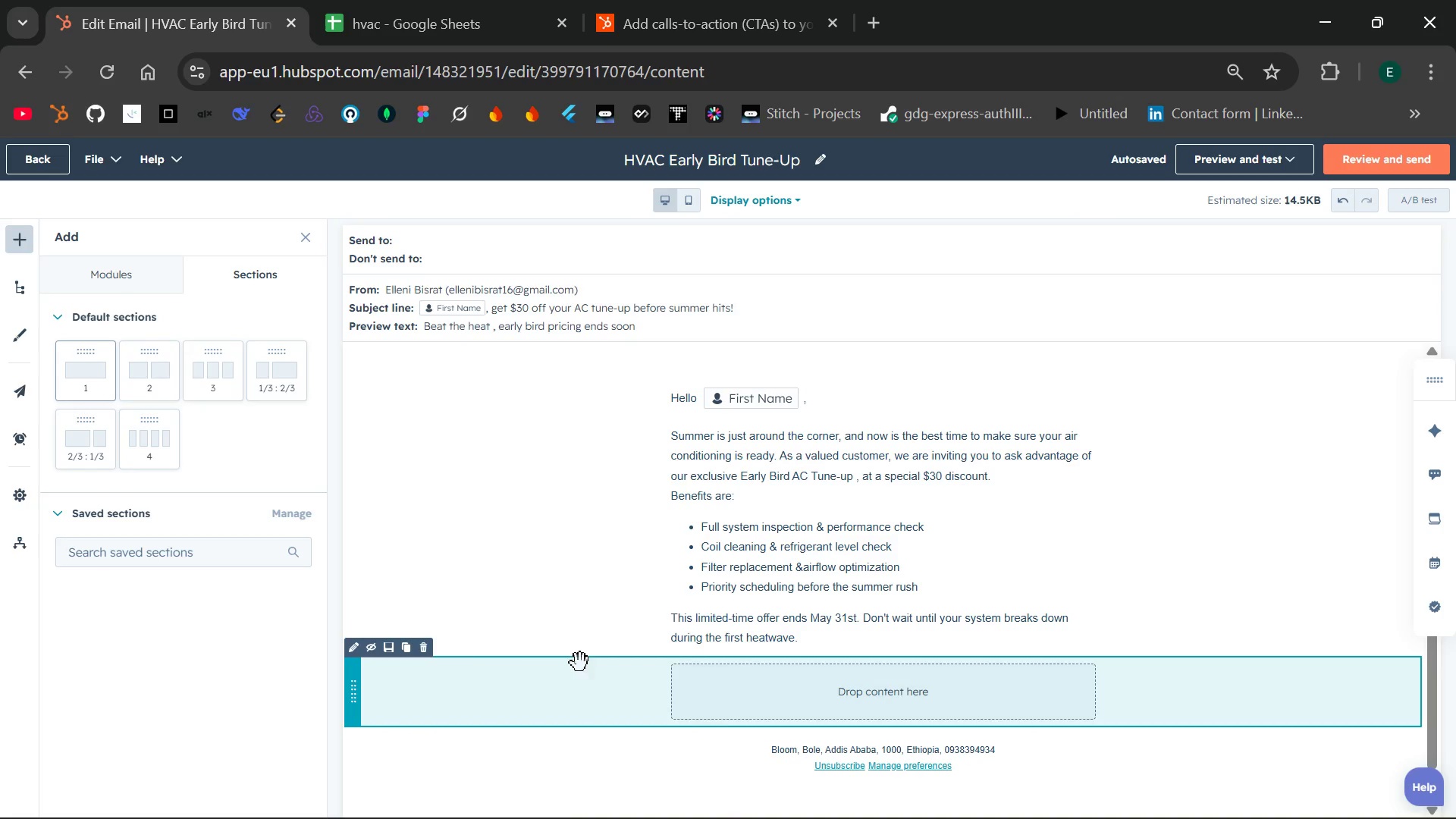 
mouse_move([378, 645])
 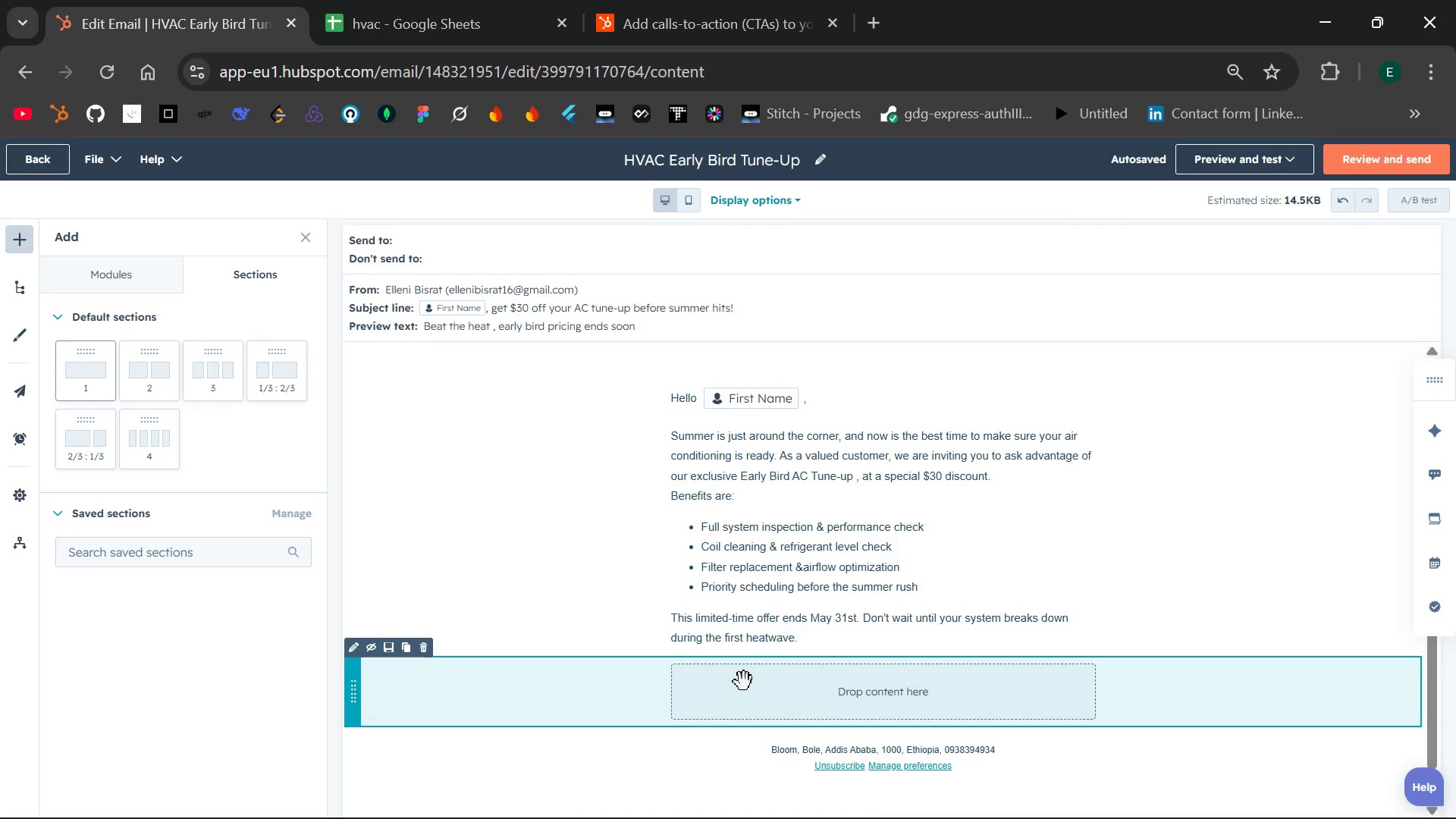 
left_click([820, 710])
 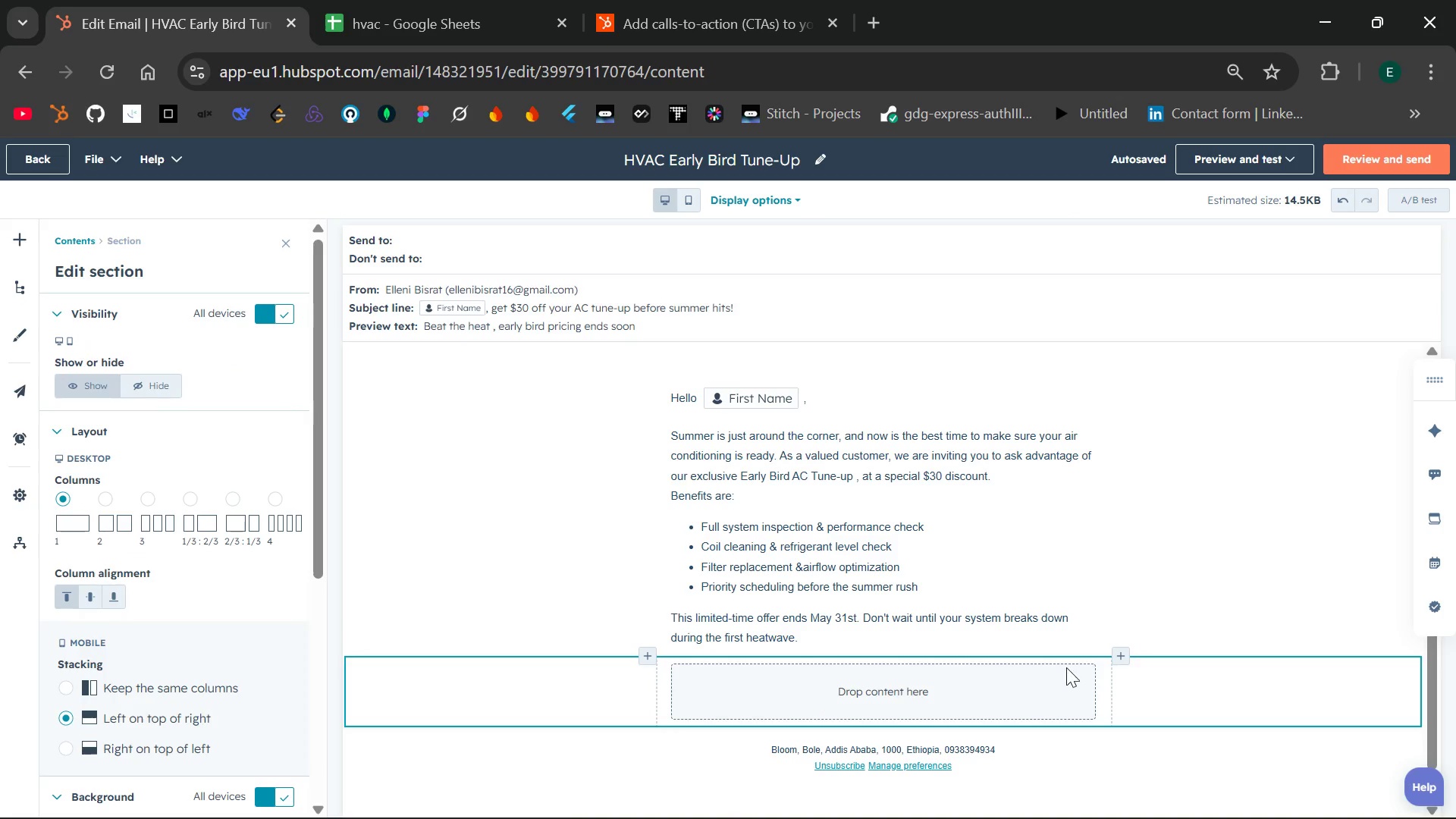 
mouse_move([1096, 661])
 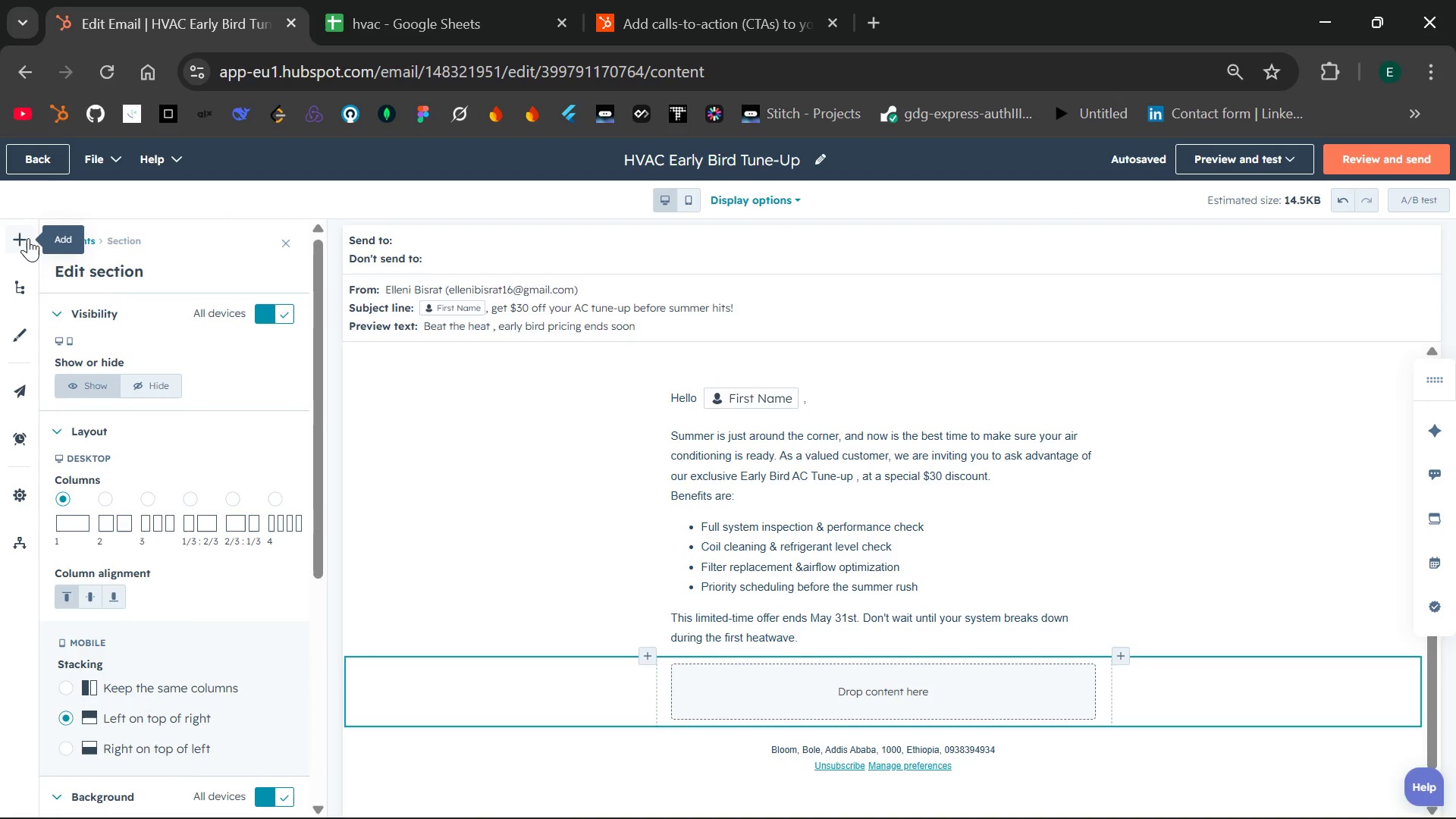 
wait(7.55)
 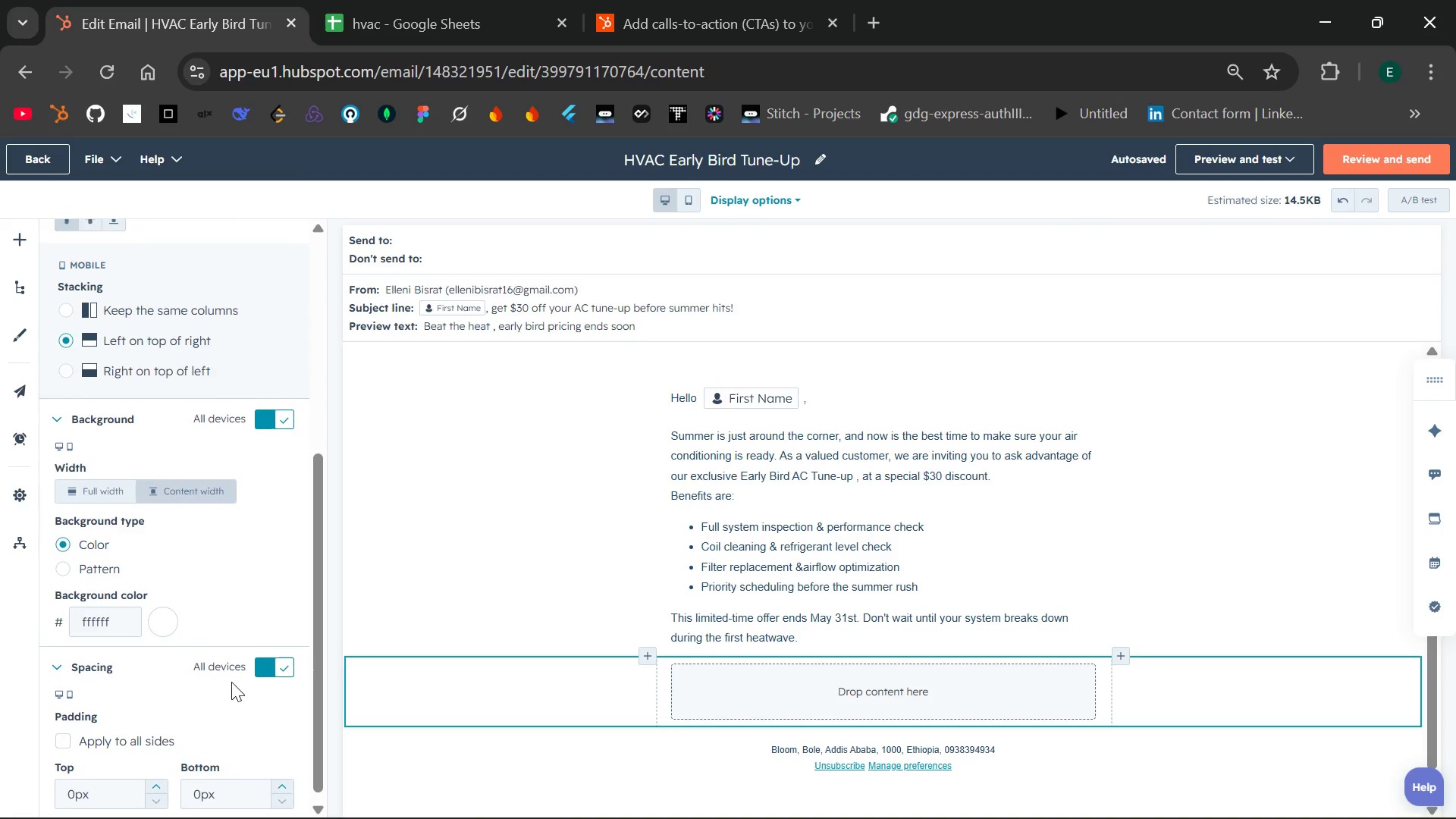 
left_click([28, 238])
 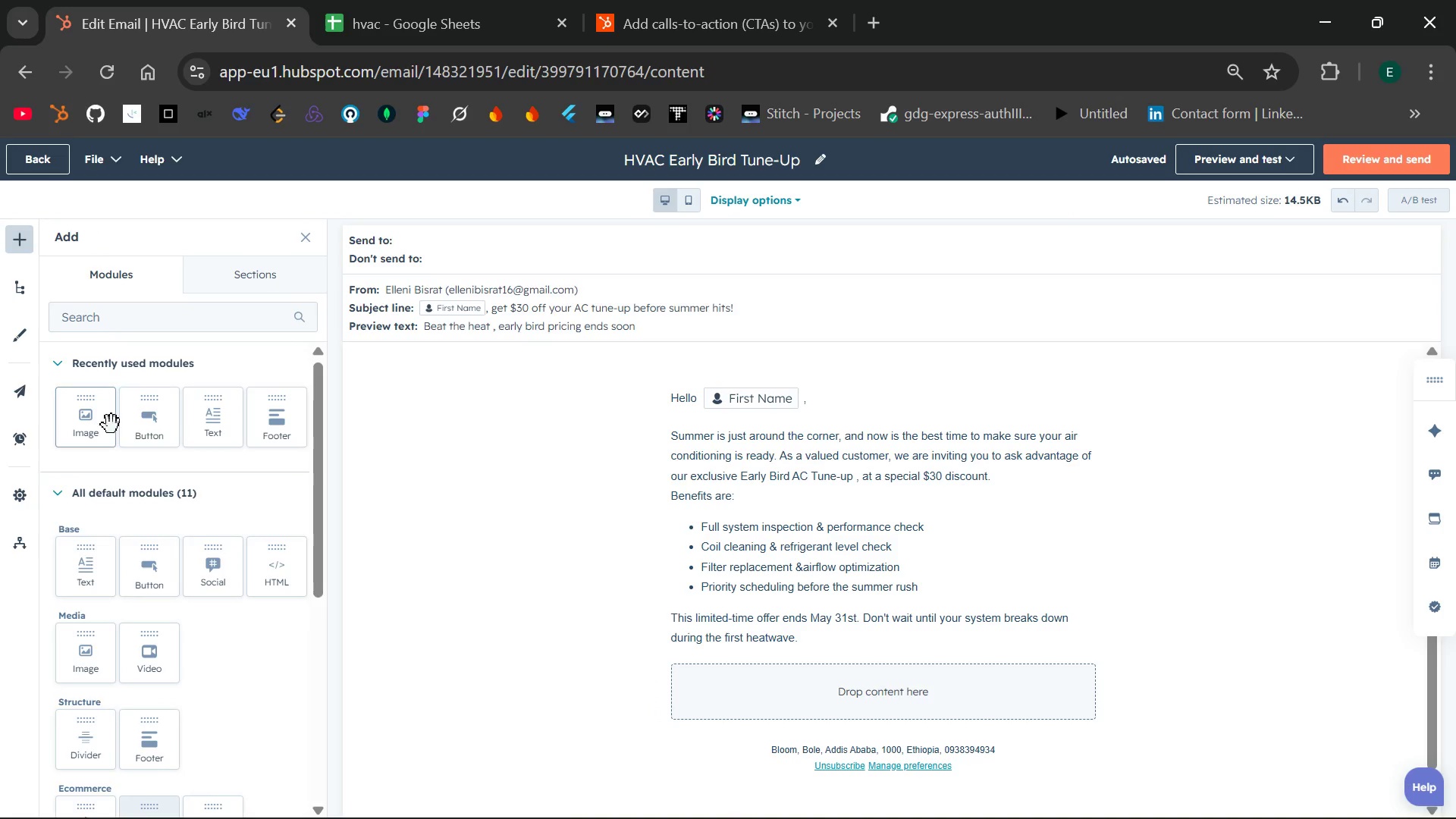 
left_click_drag(start_coordinate=[160, 427], to_coordinate=[836, 682])
 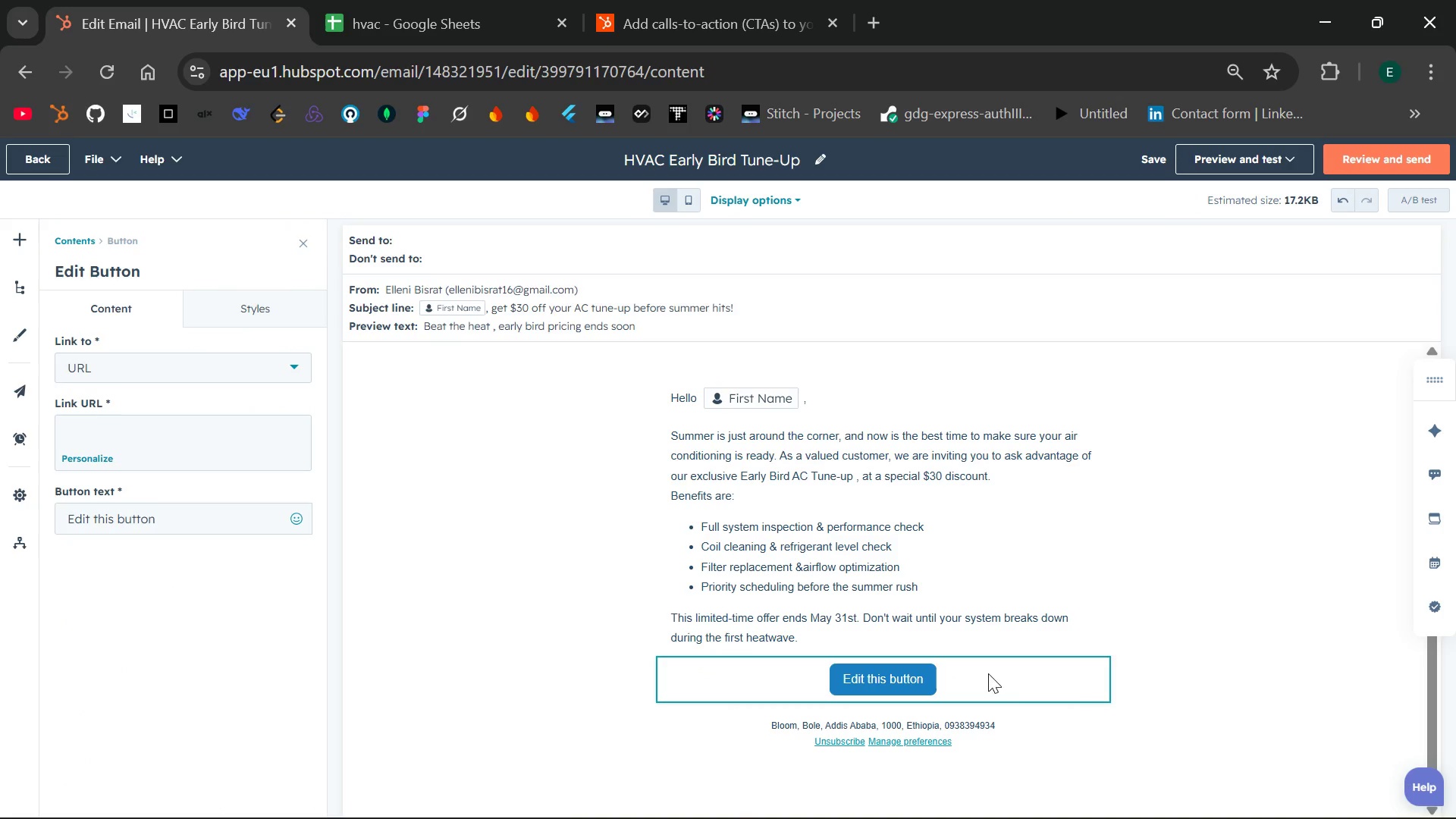 
left_click([1151, 744])
 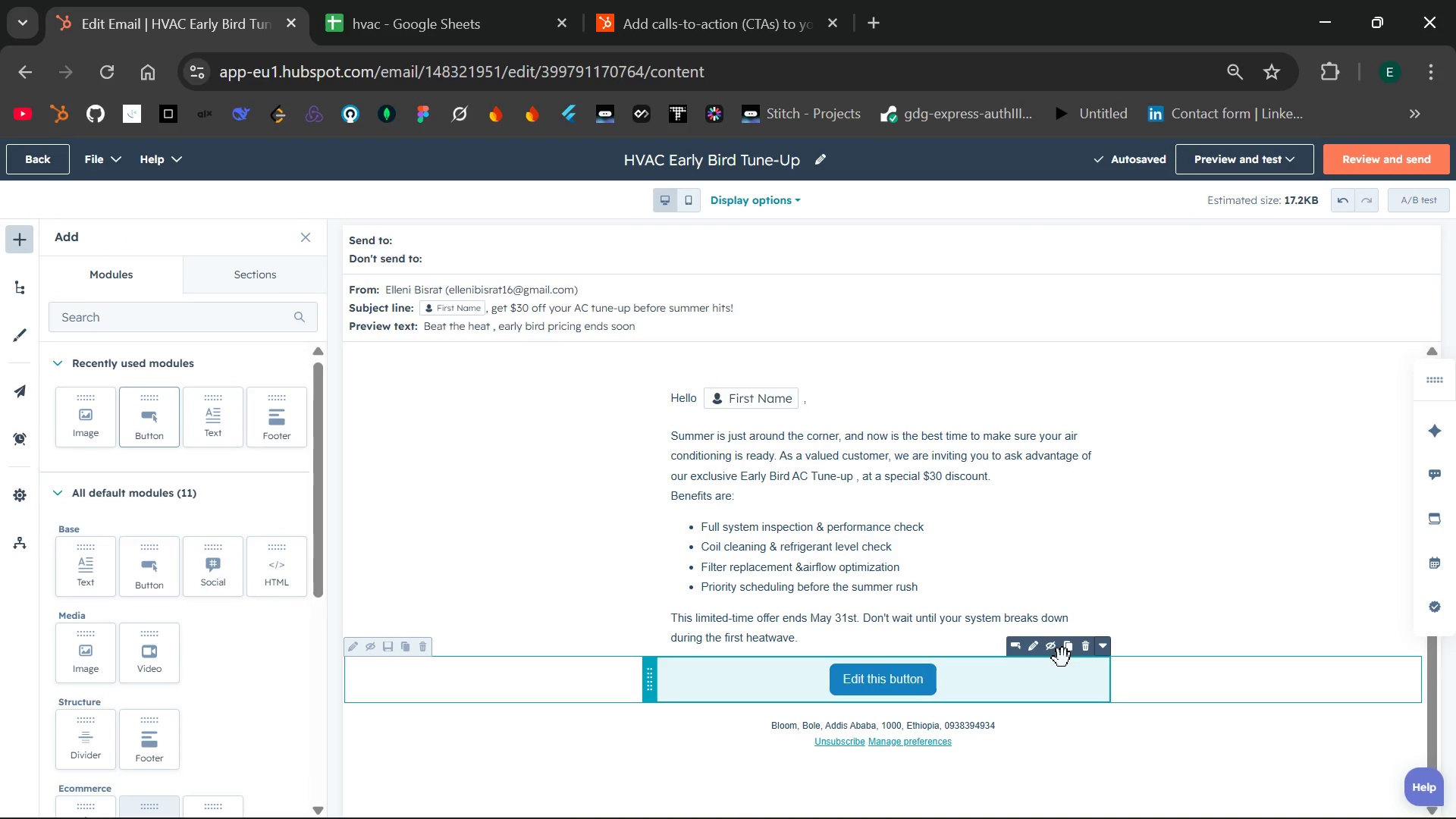 
mouse_move([1053, 644])
 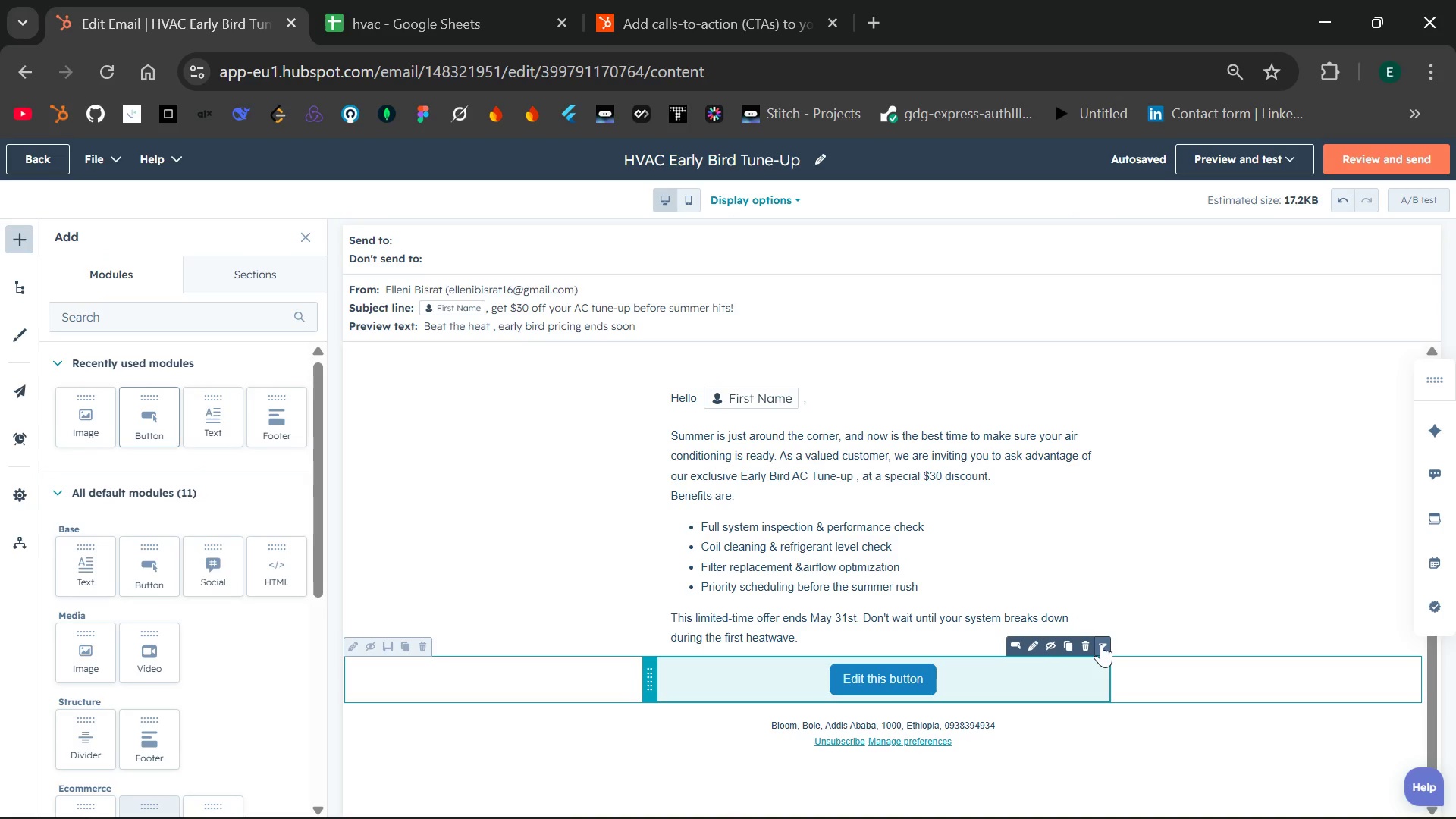 
left_click([1101, 644])
 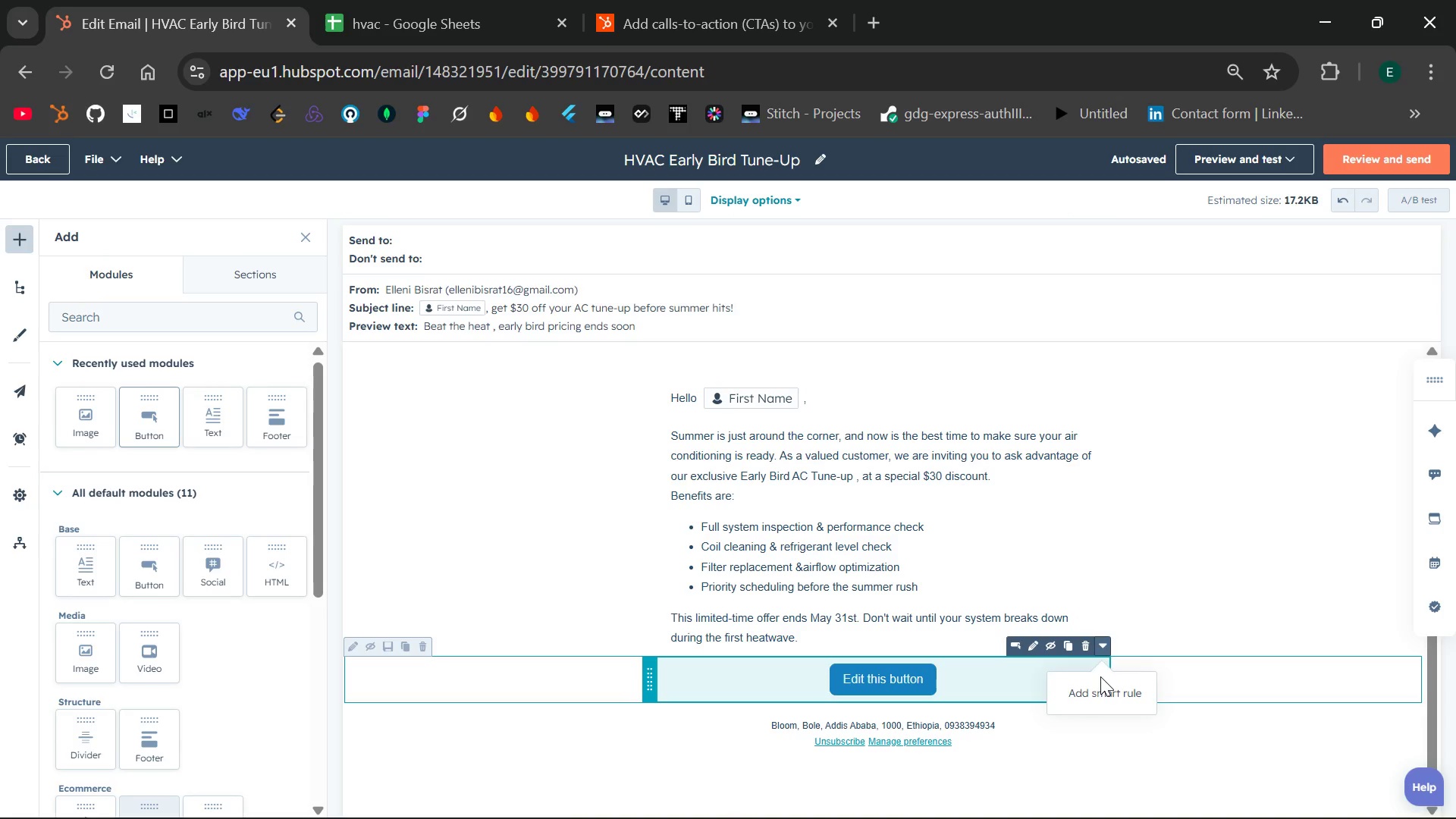 
left_click([1100, 684])
 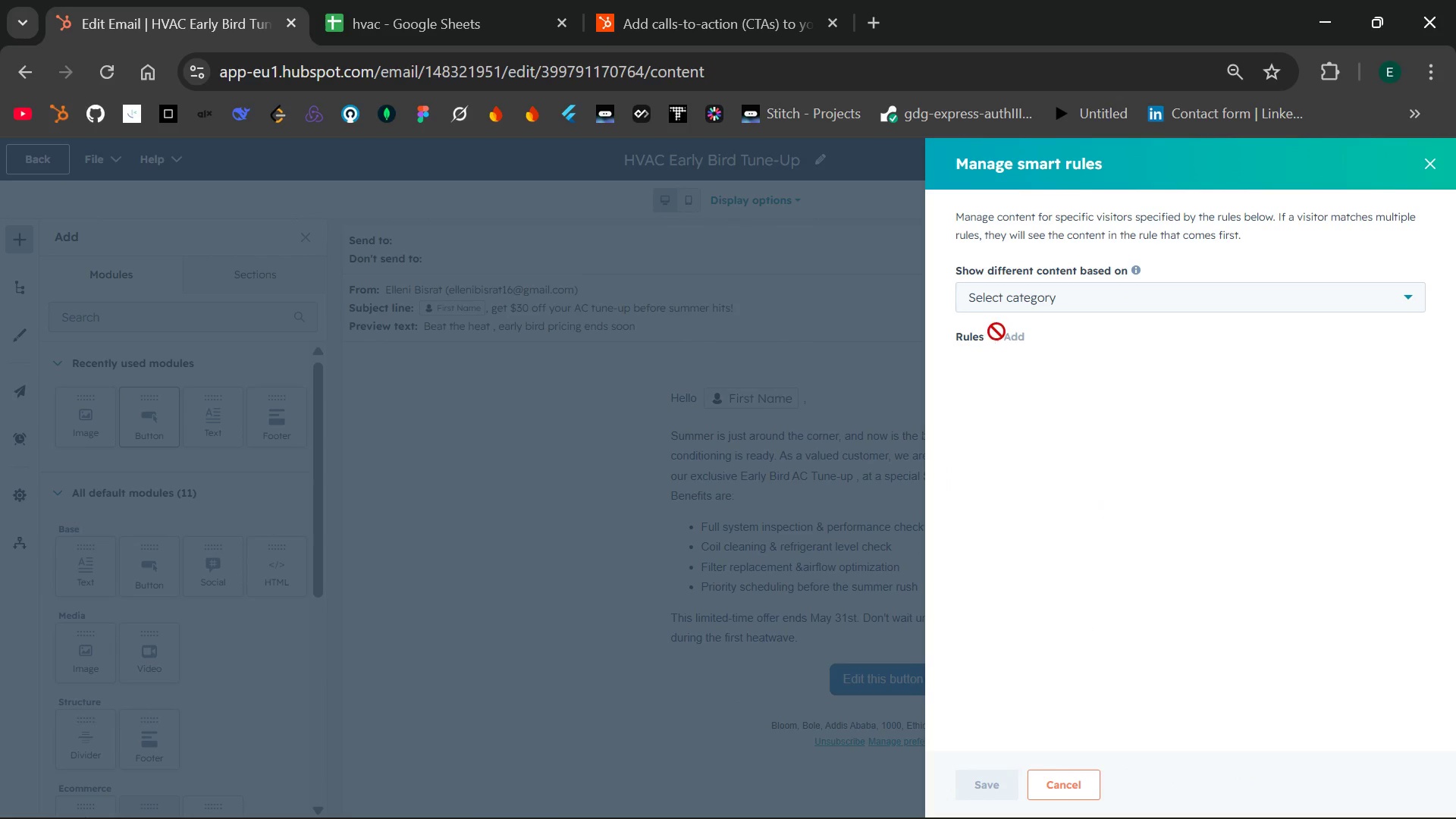 
left_click([975, 339])
 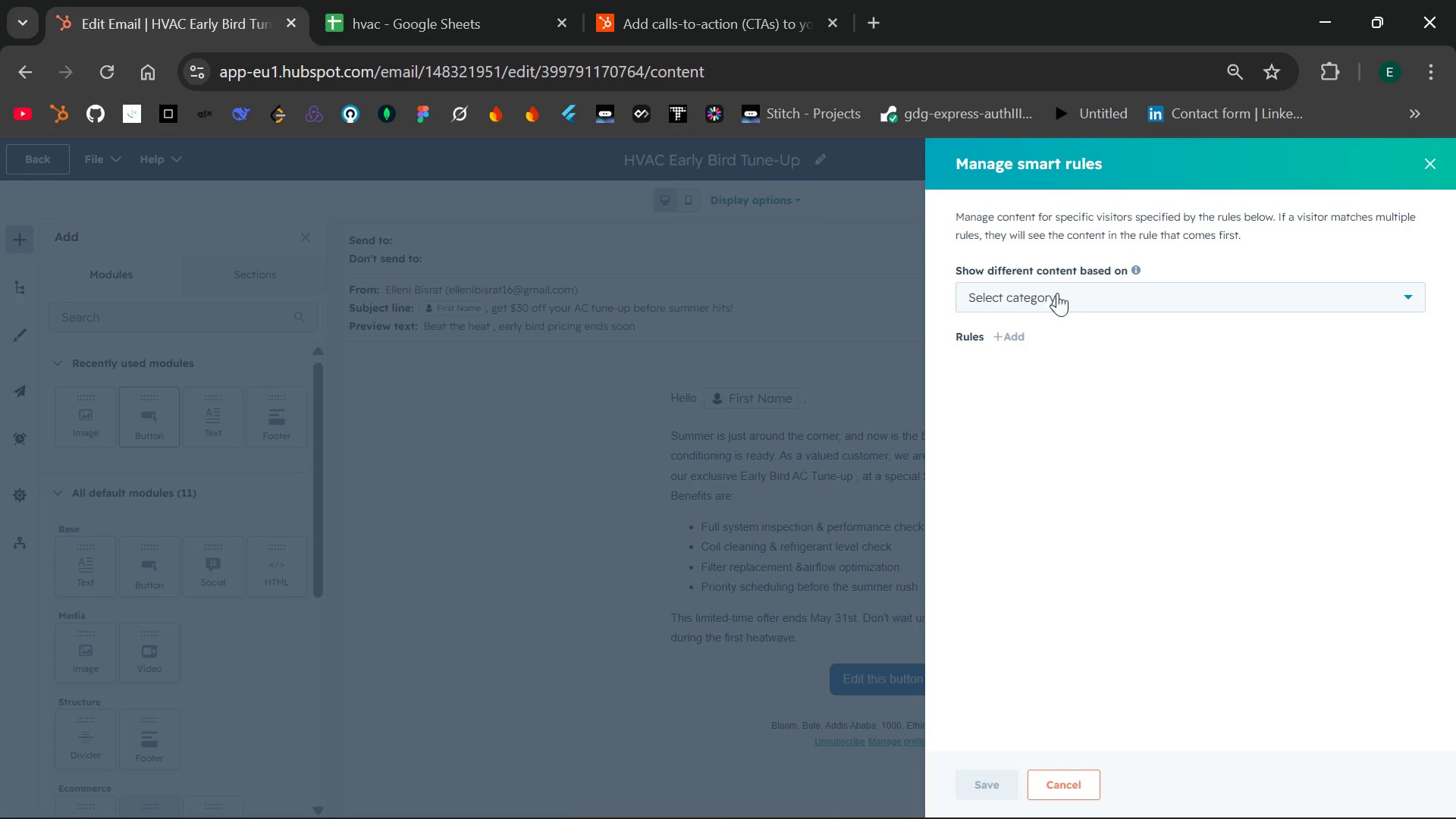 
left_click([1068, 298])
 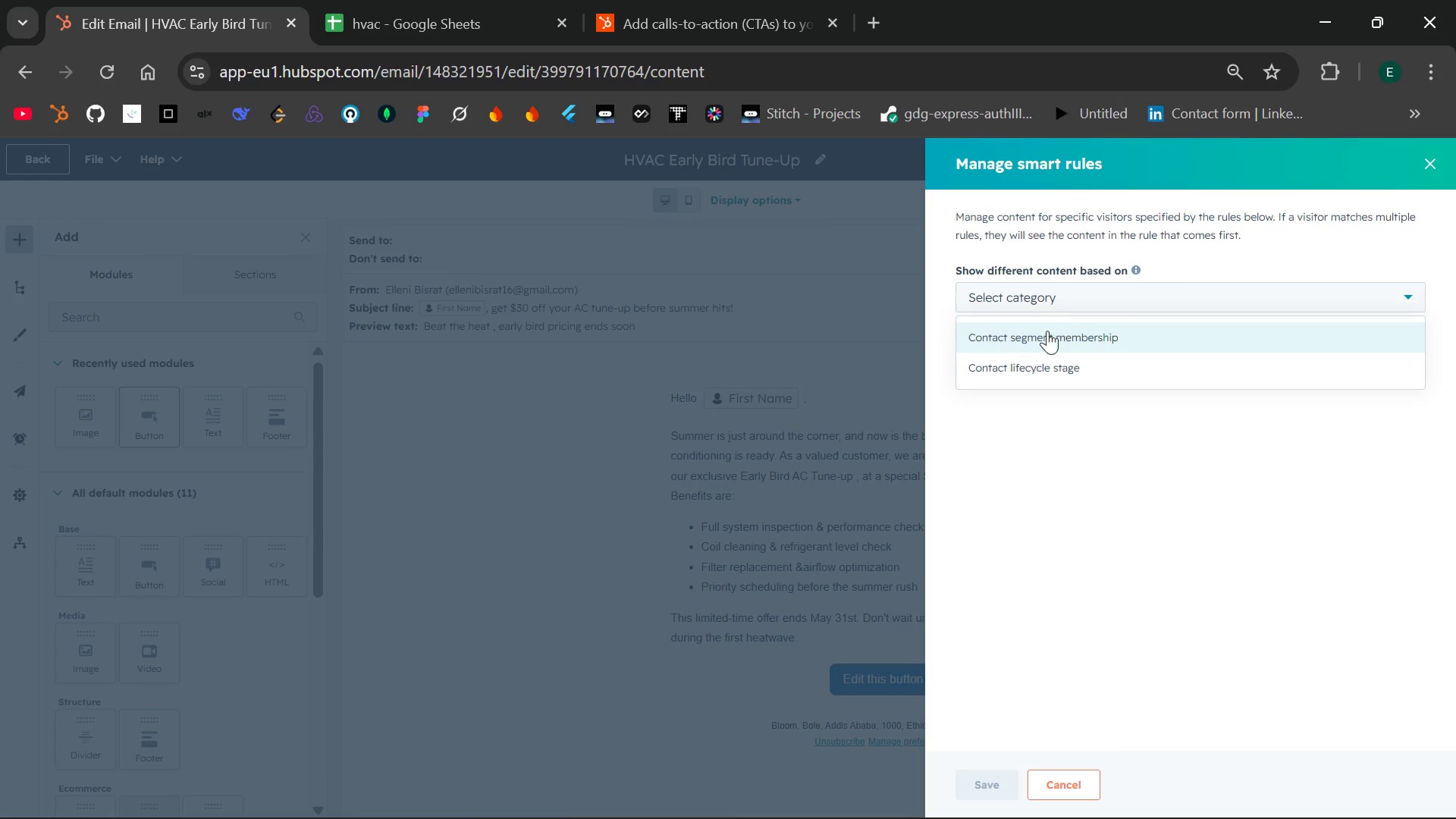 
left_click([1029, 337])
 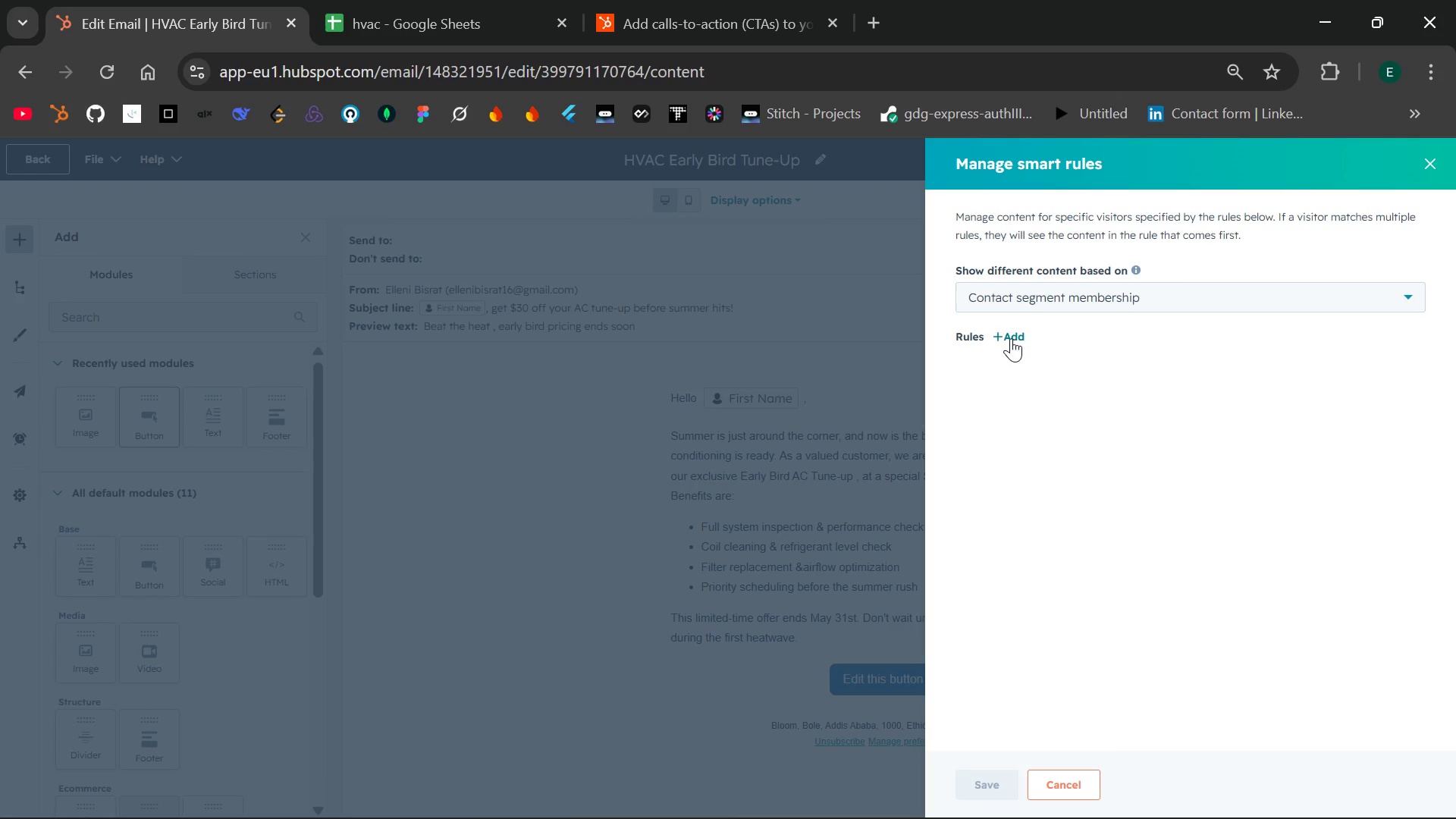 
left_click([1011, 338])
 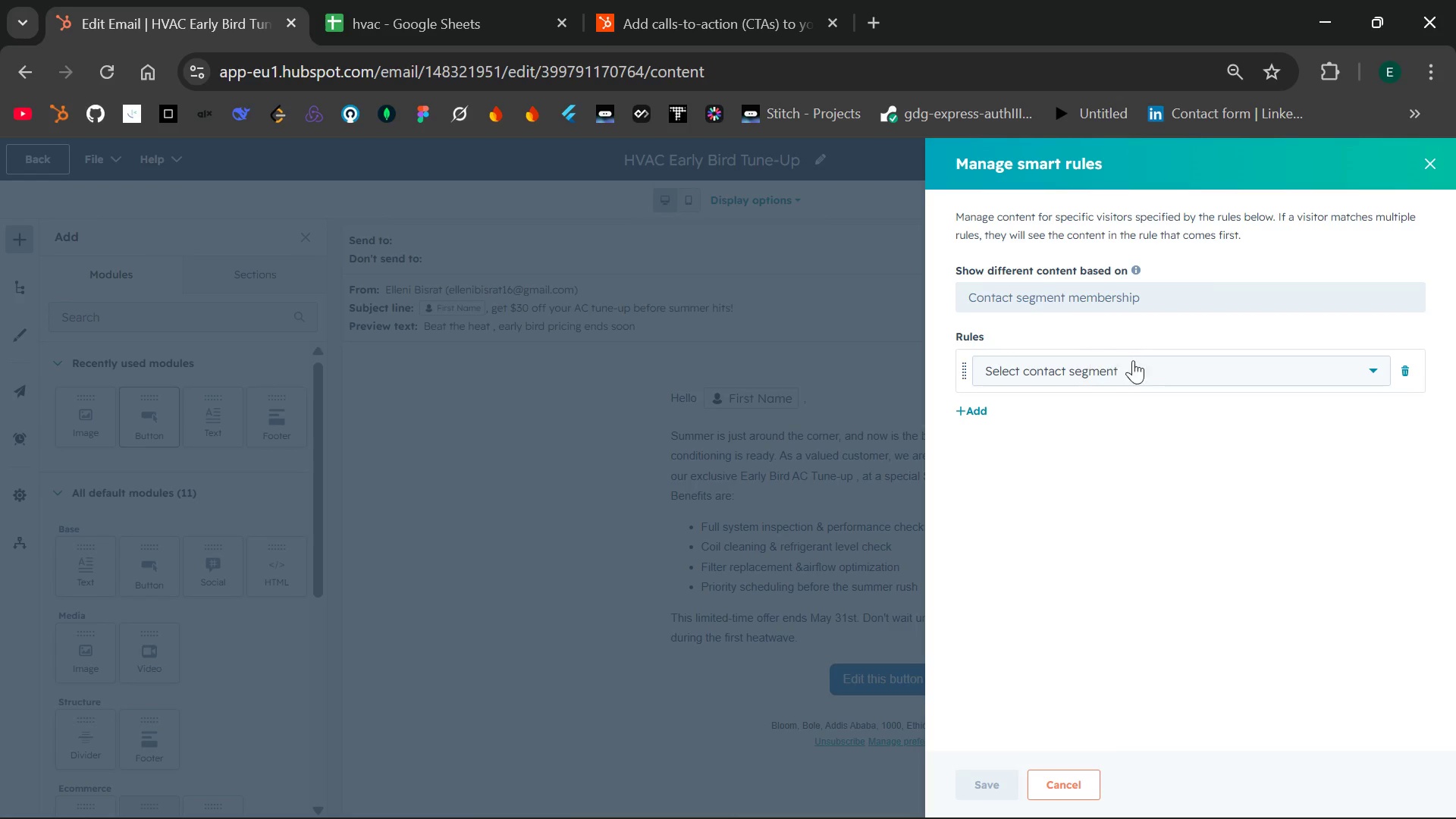 
left_click([1161, 365])
 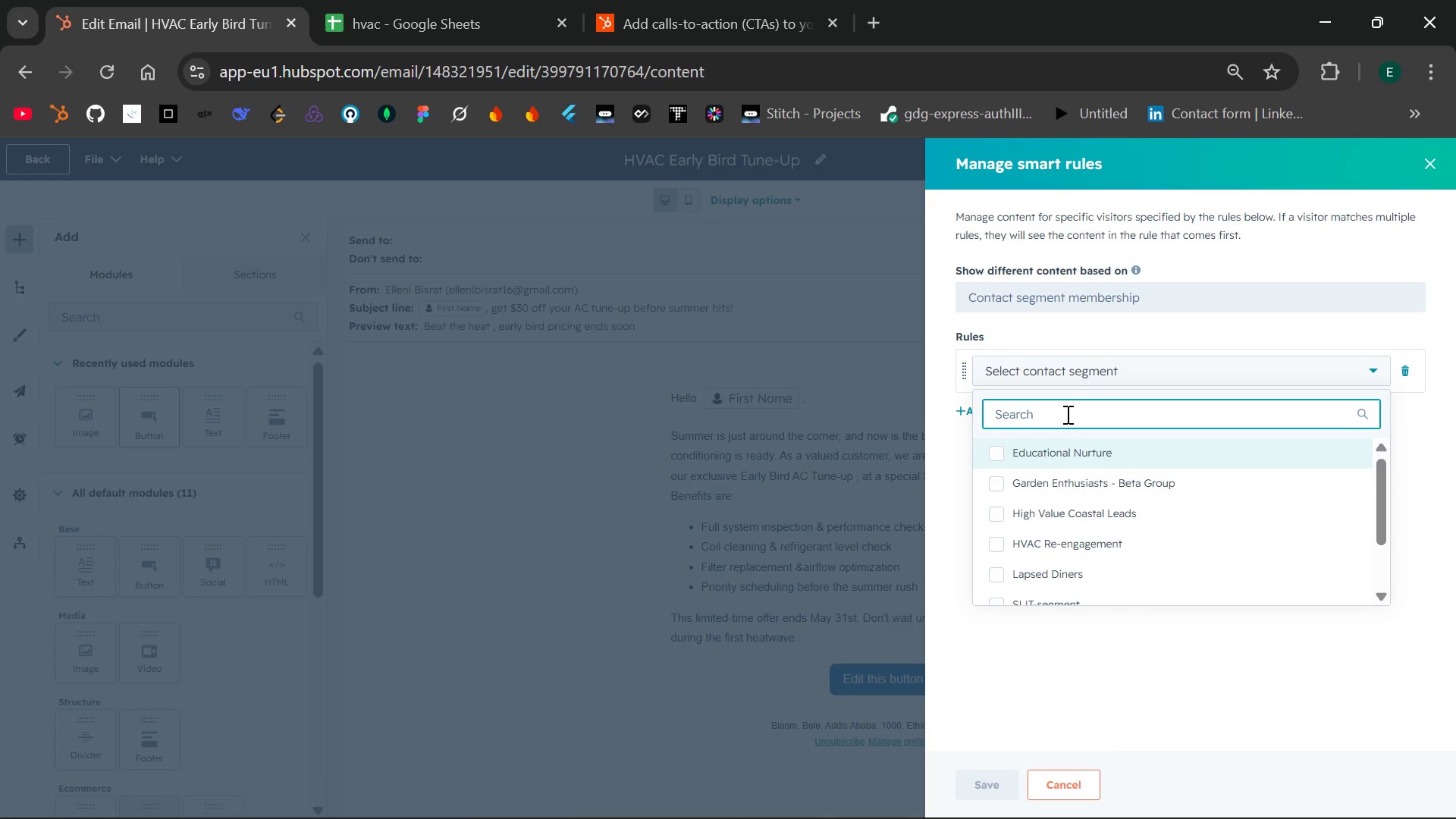 
key(Shift+C)
 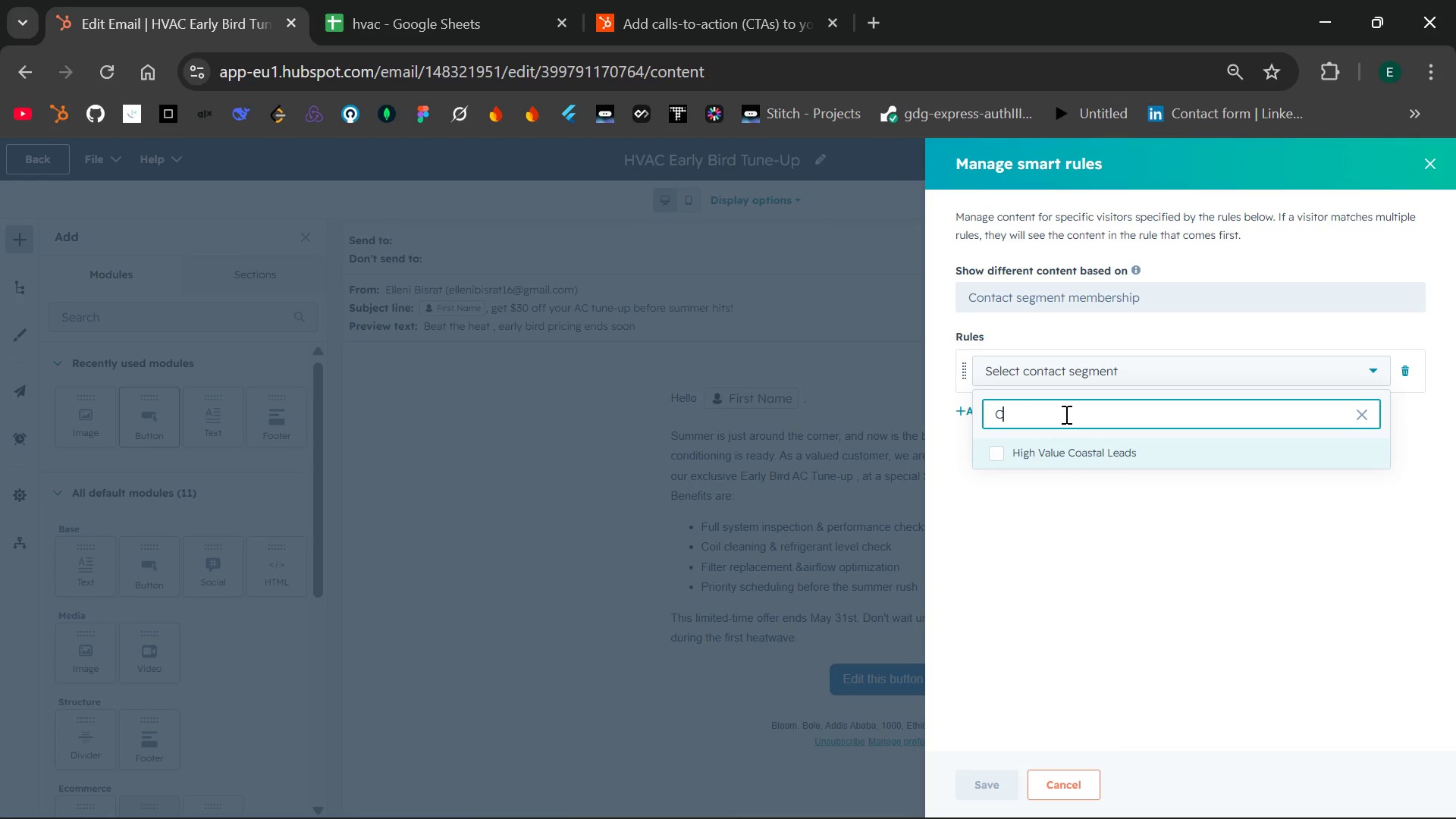 
key(Backspace)
 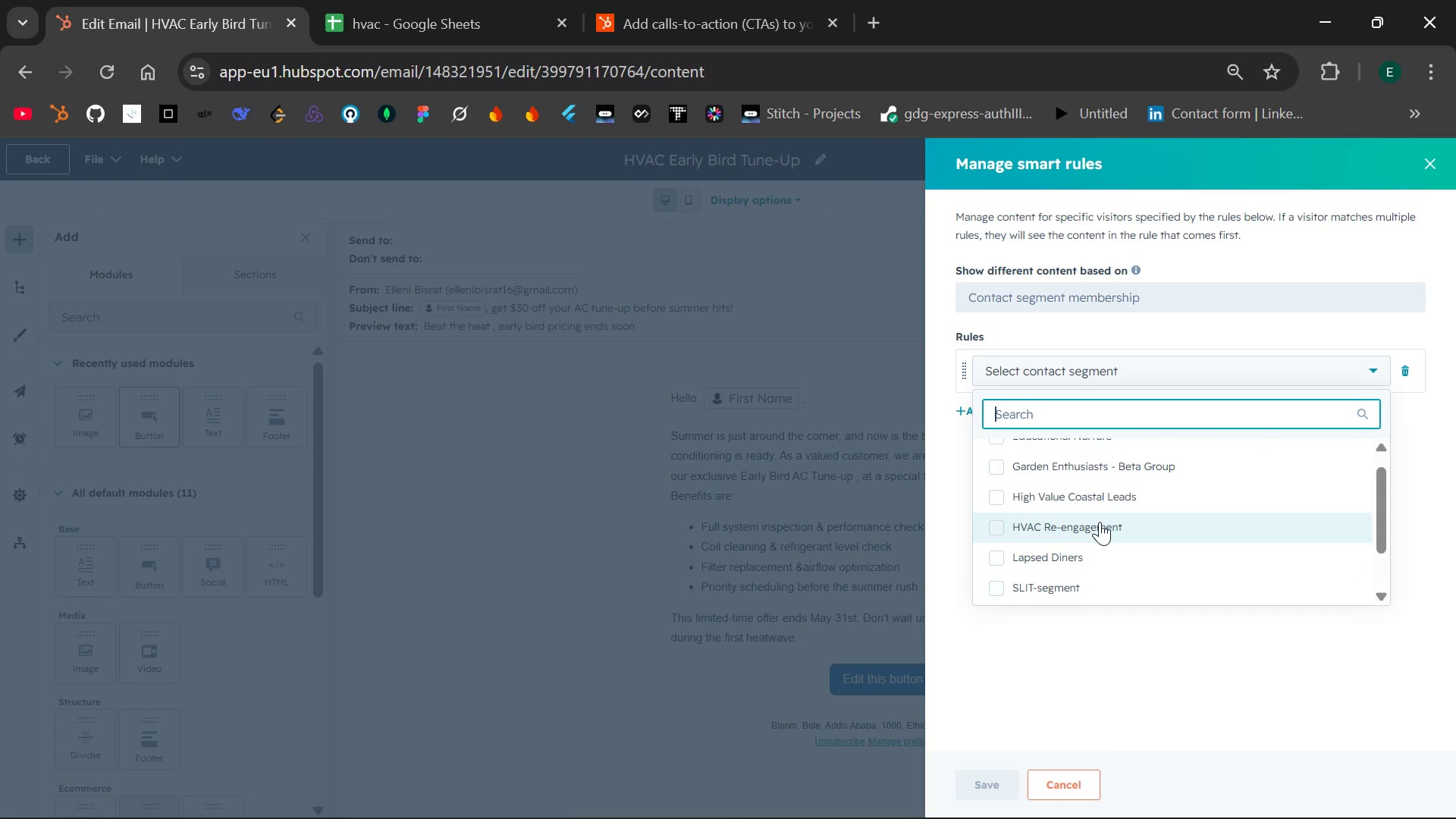 
wait(13.84)
 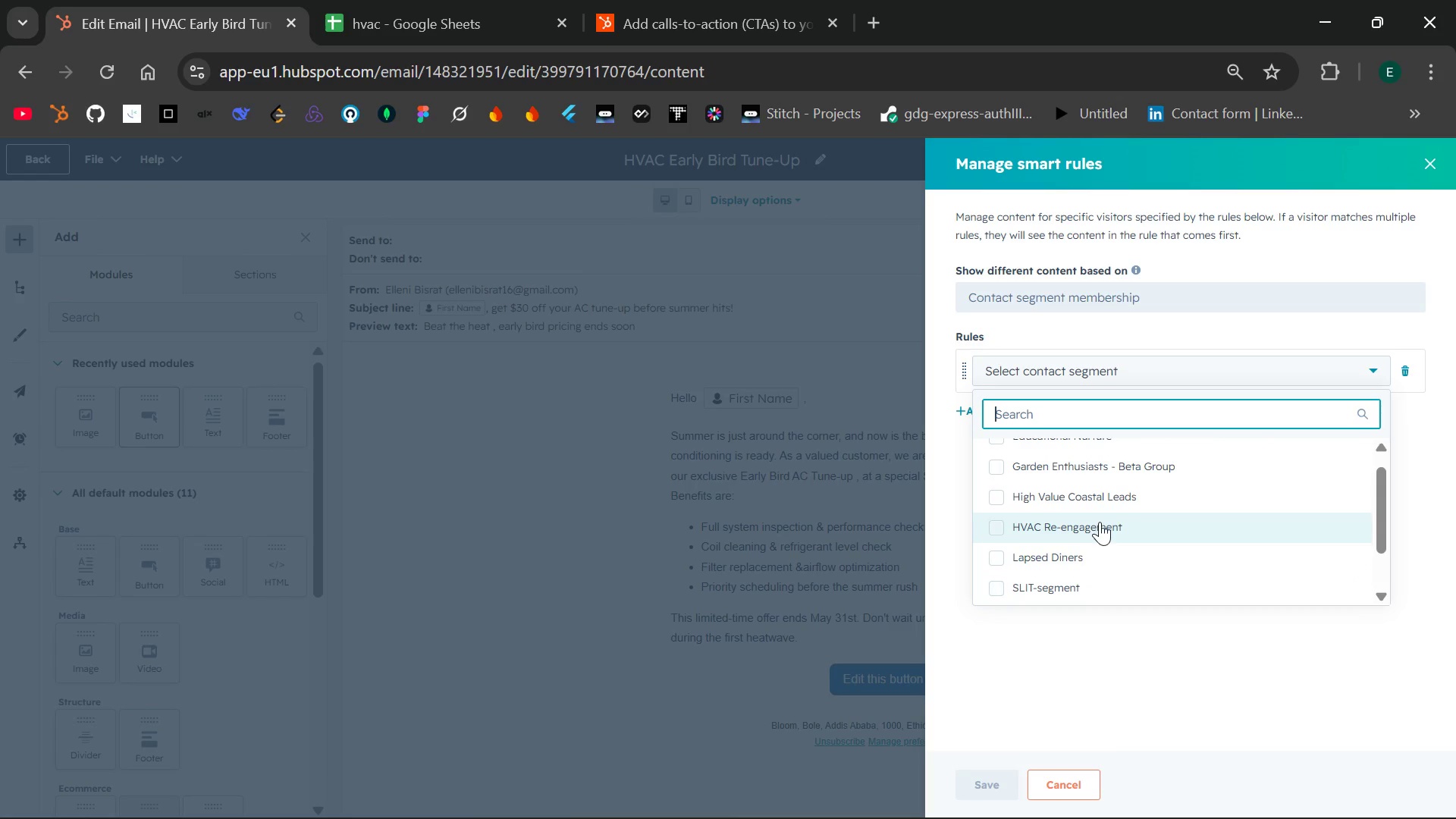 
left_click([1100, 522])
 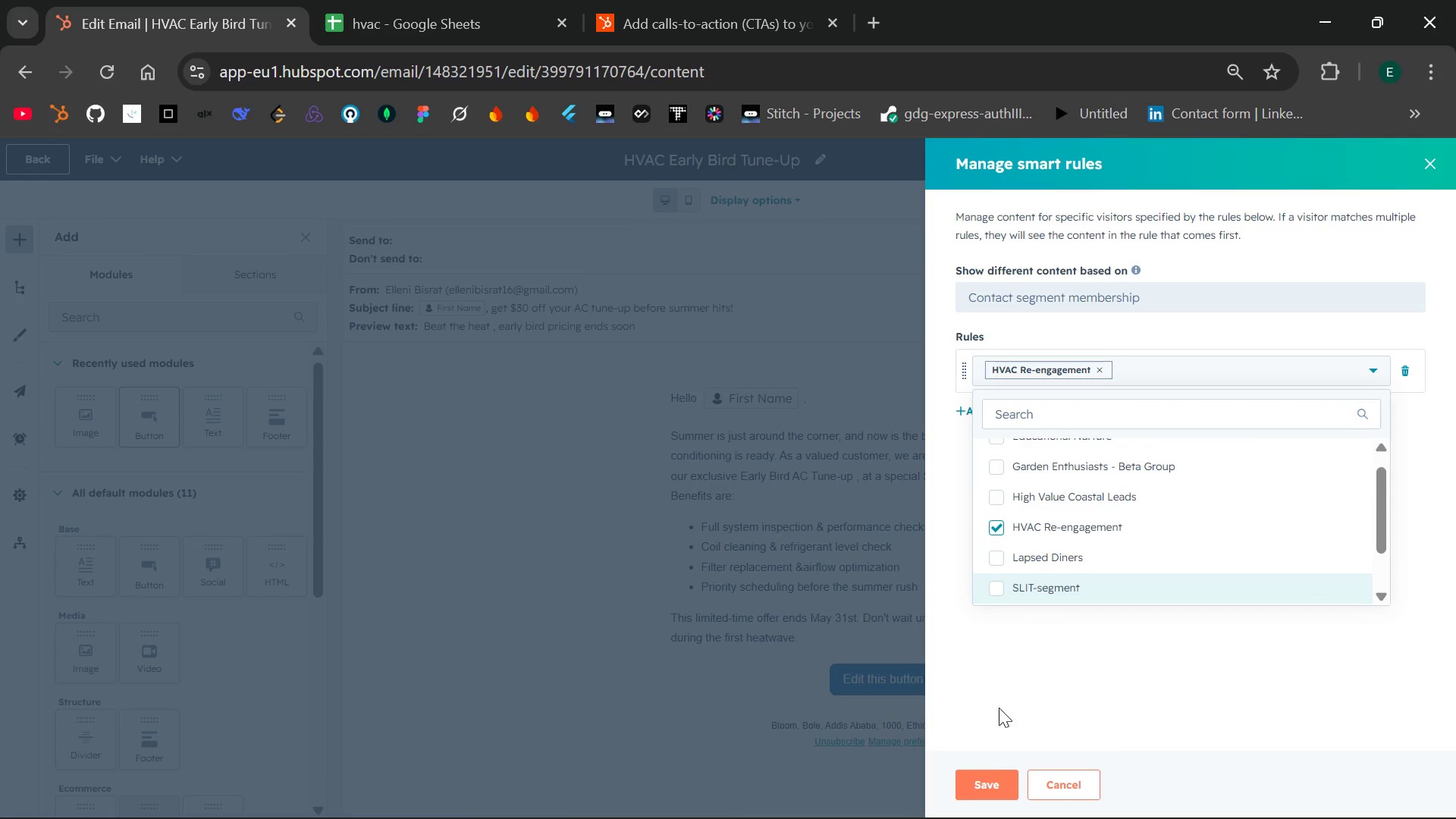 
left_click([974, 781])
 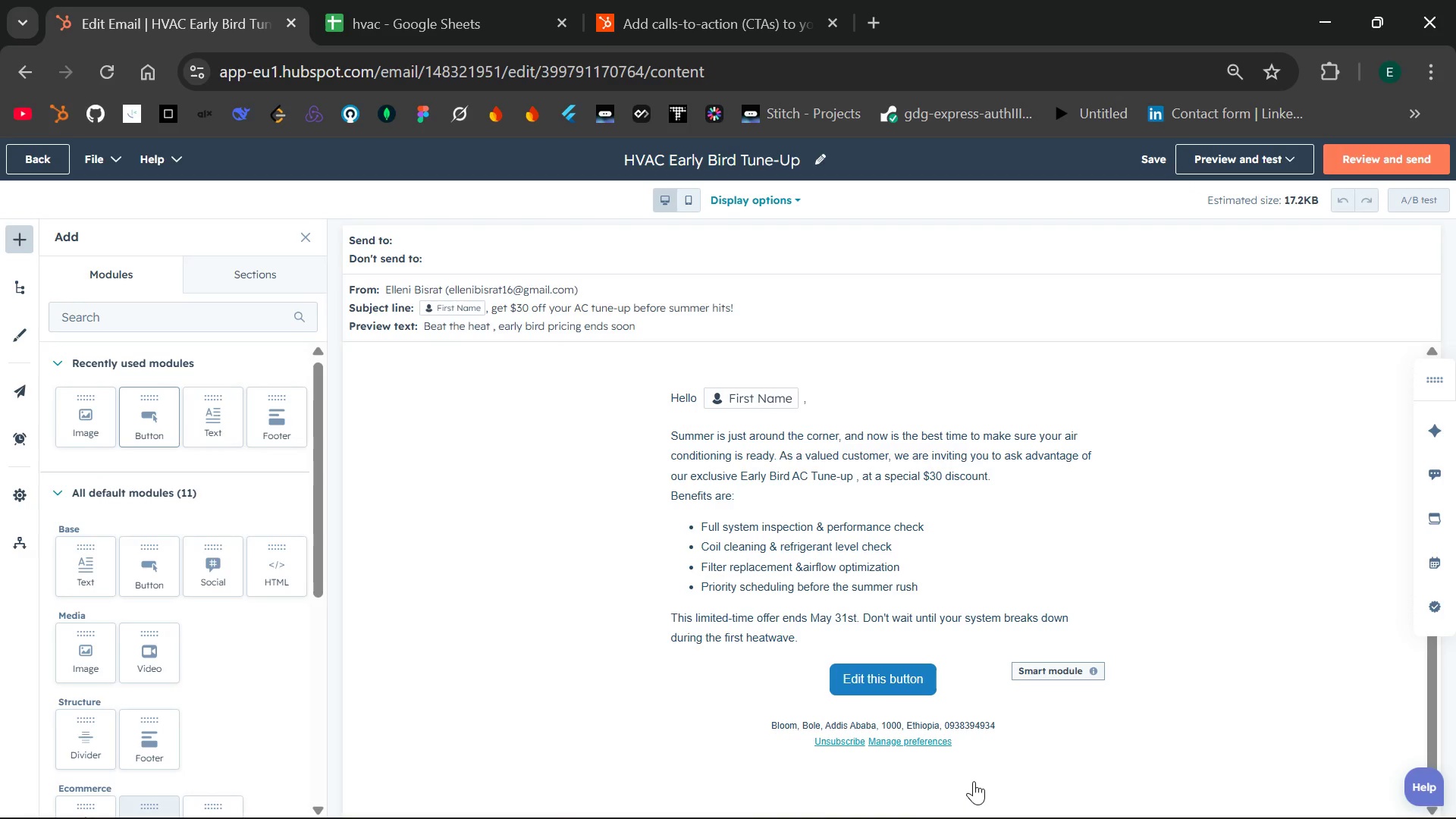 
wait(8.06)
 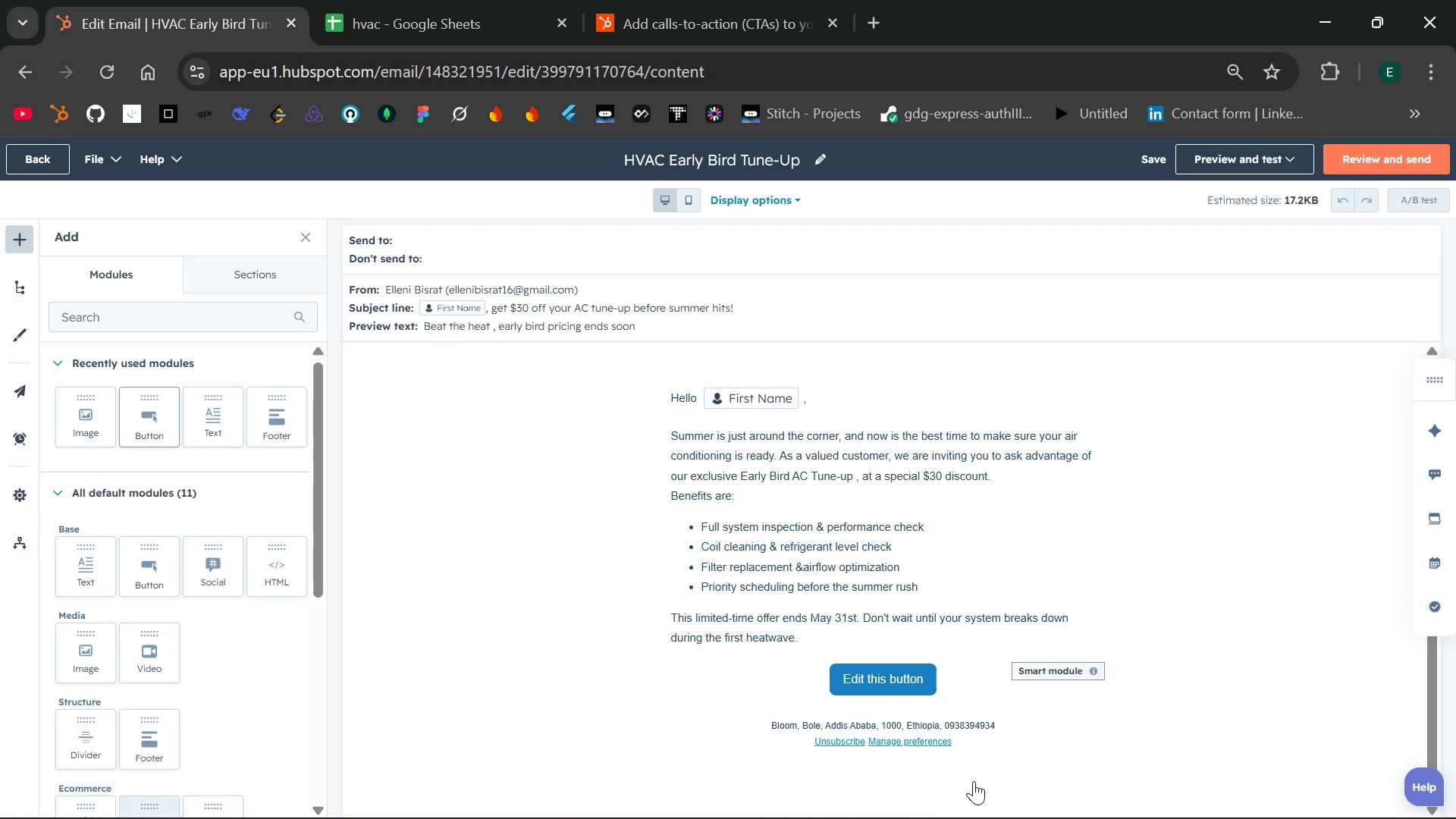 
left_click([1088, 676])
 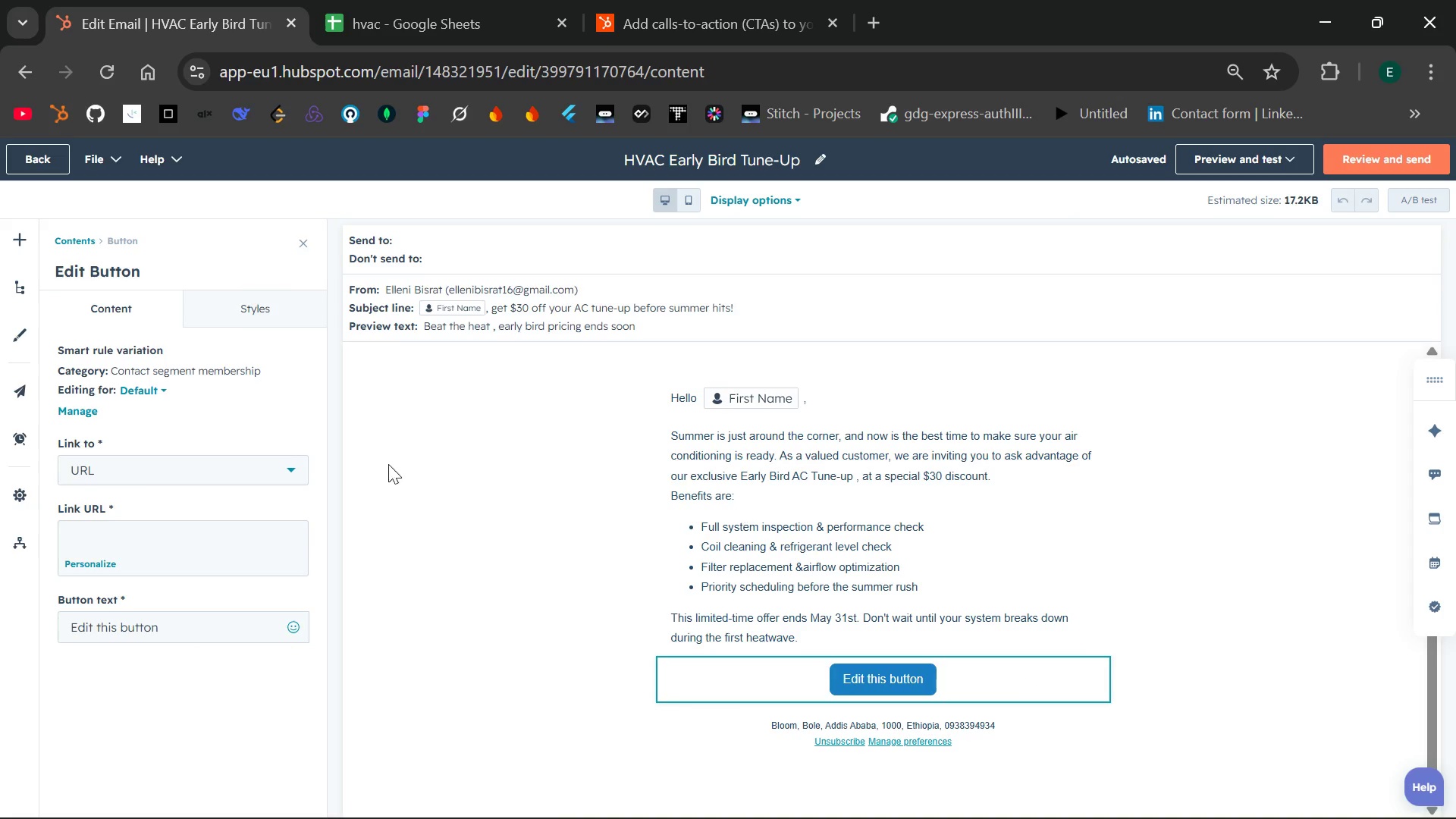 
wait(5.48)
 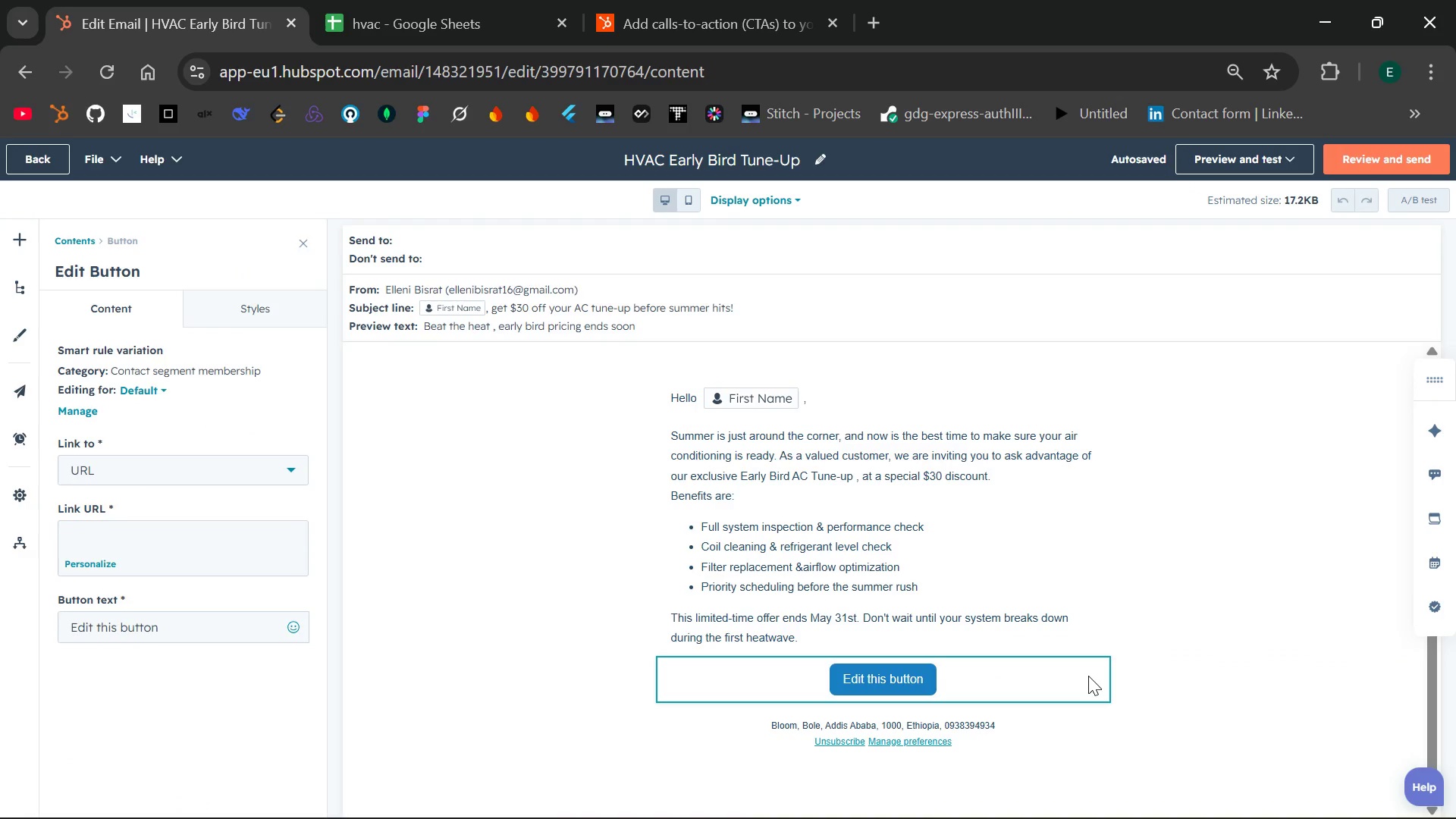 
left_click([147, 386])
 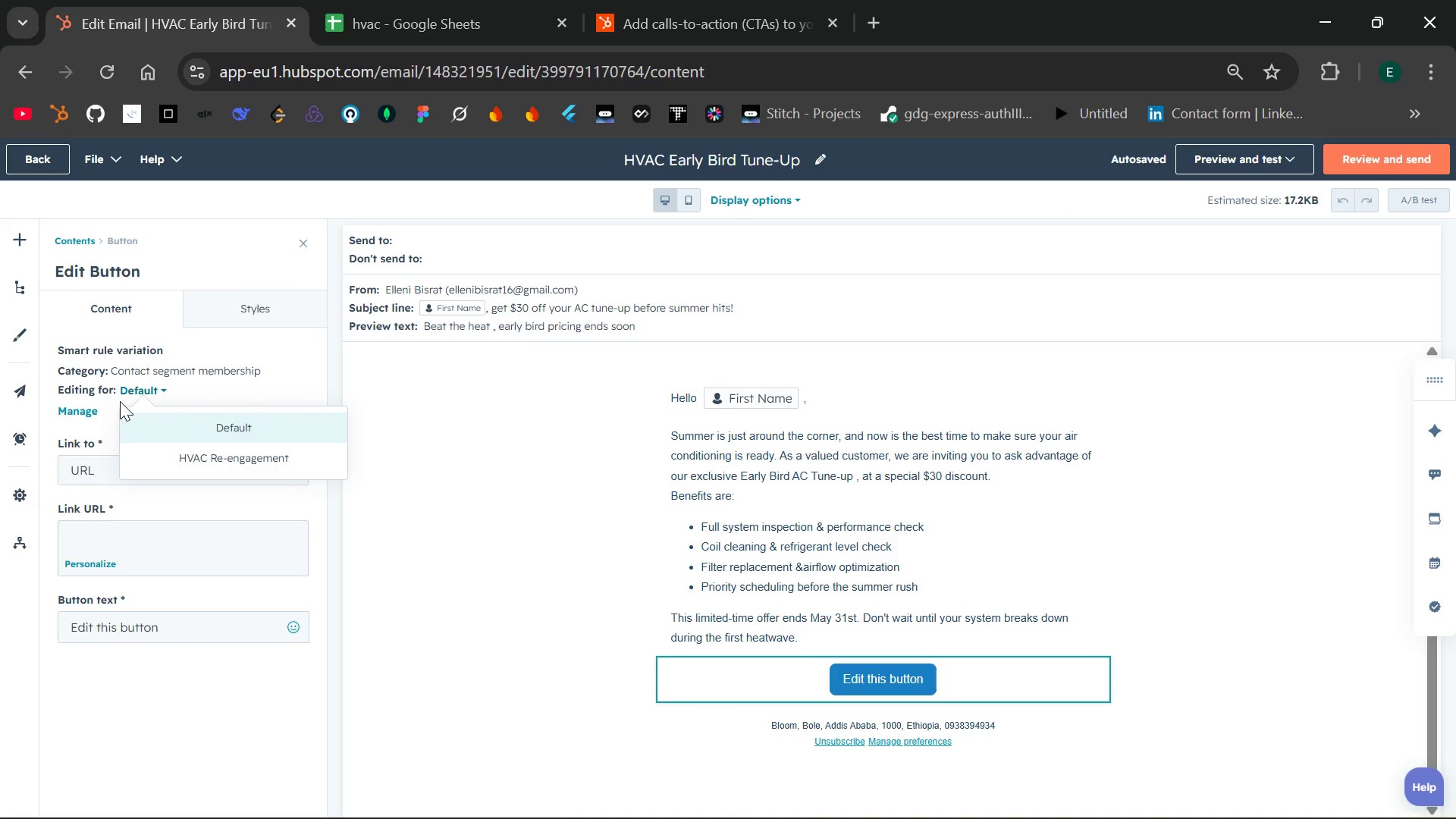 
left_click([77, 411])
 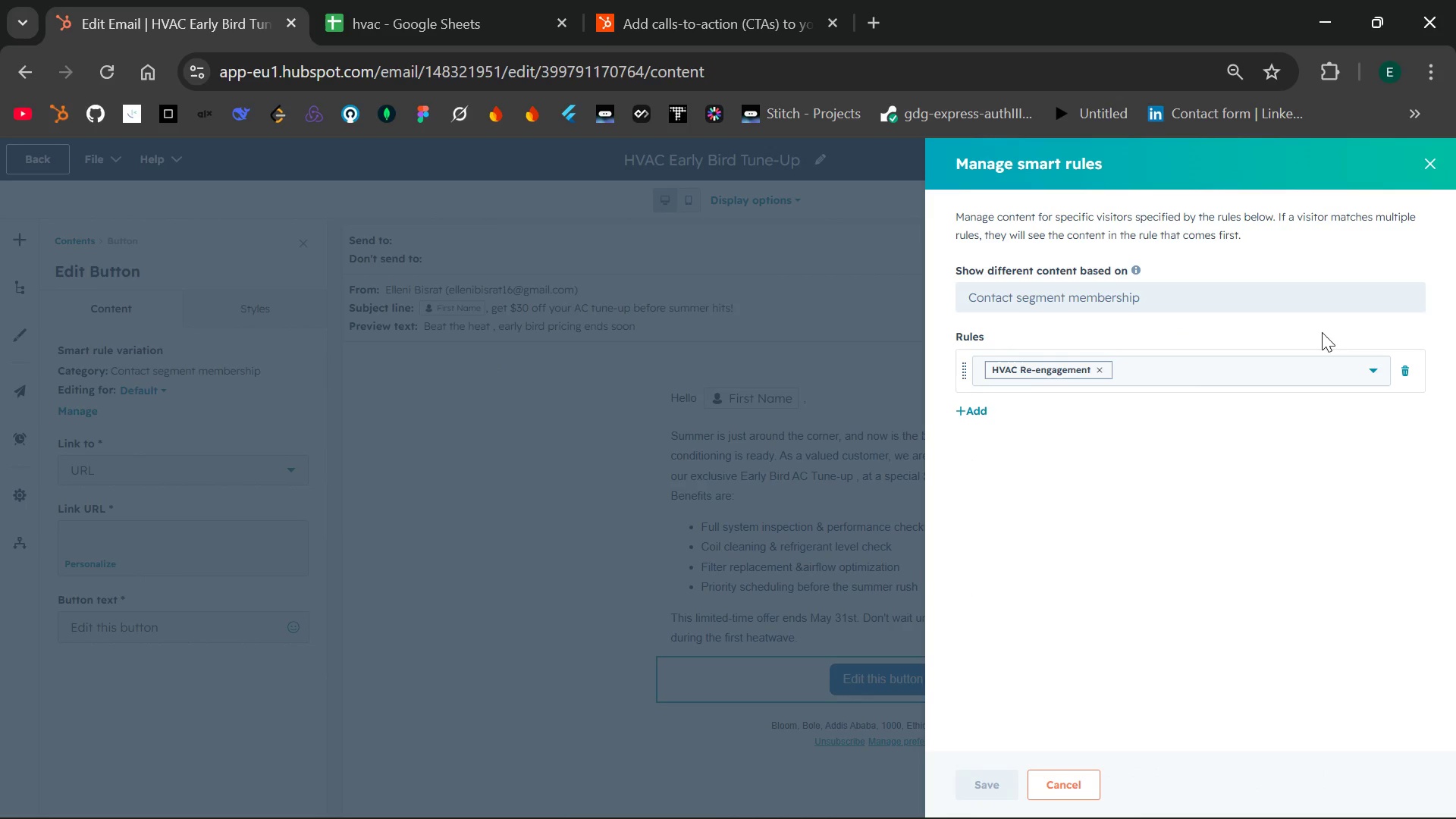 
left_click([1240, 319])
 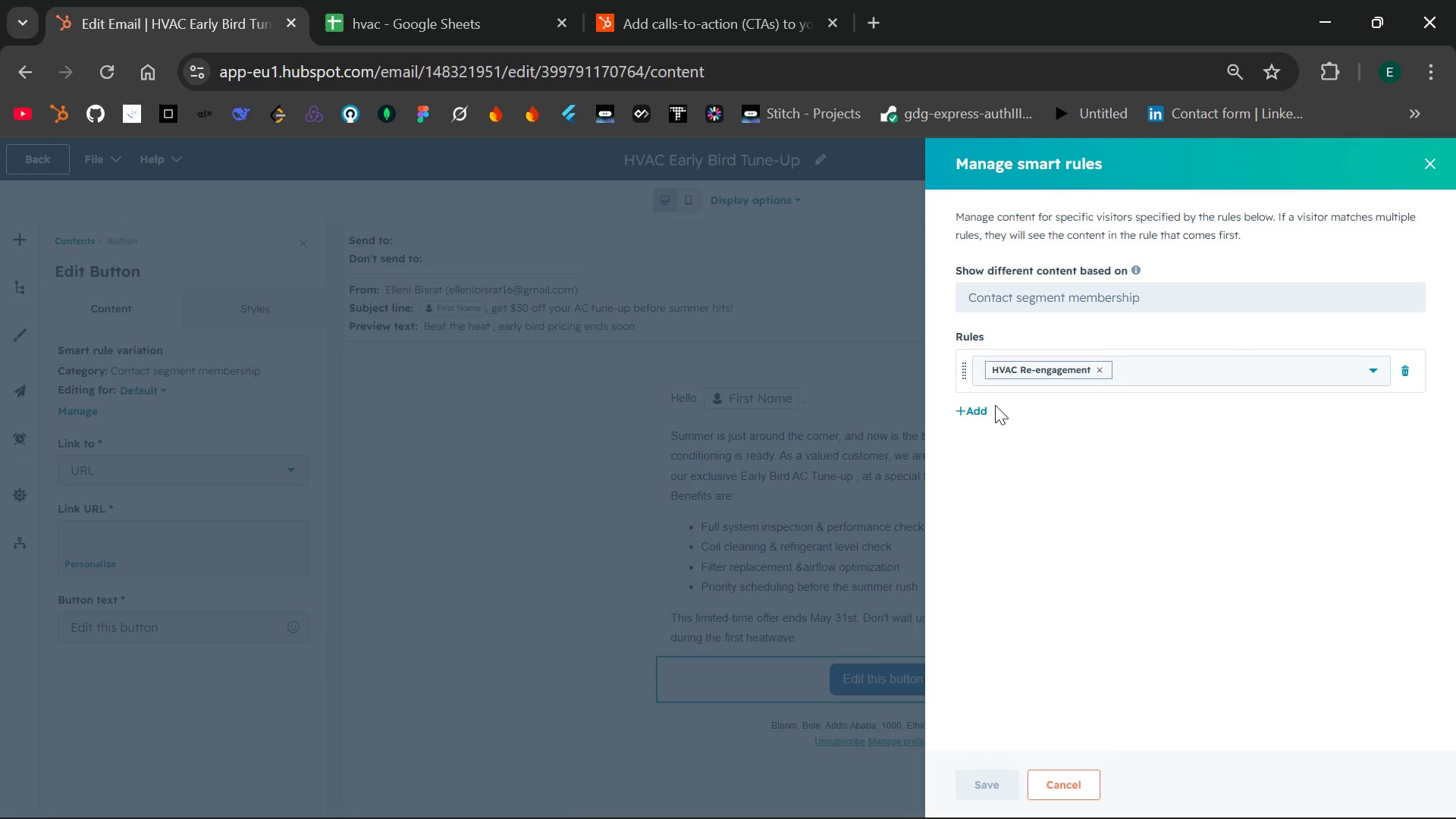 
left_click([975, 407])
 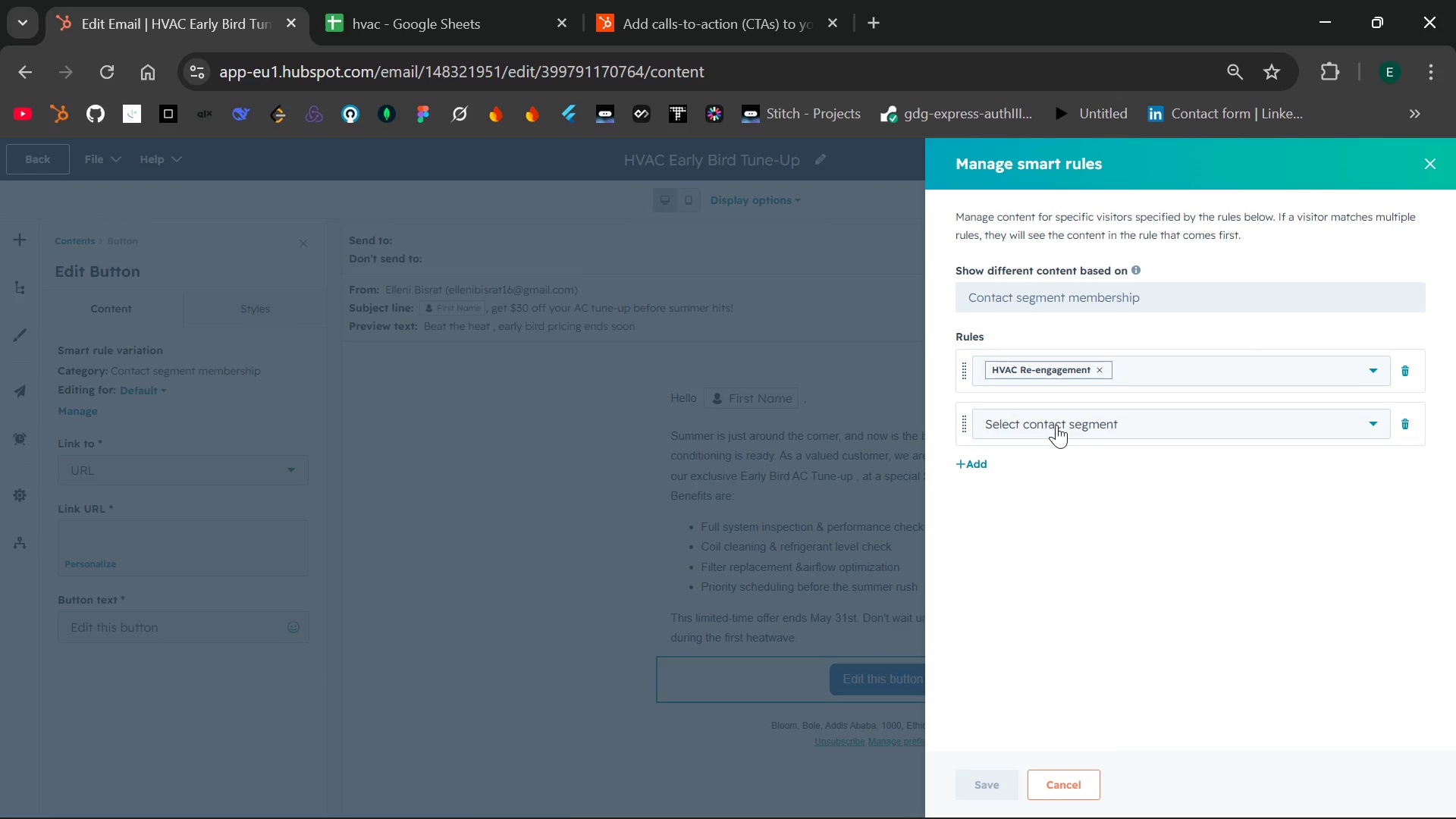 
left_click([1057, 425])
 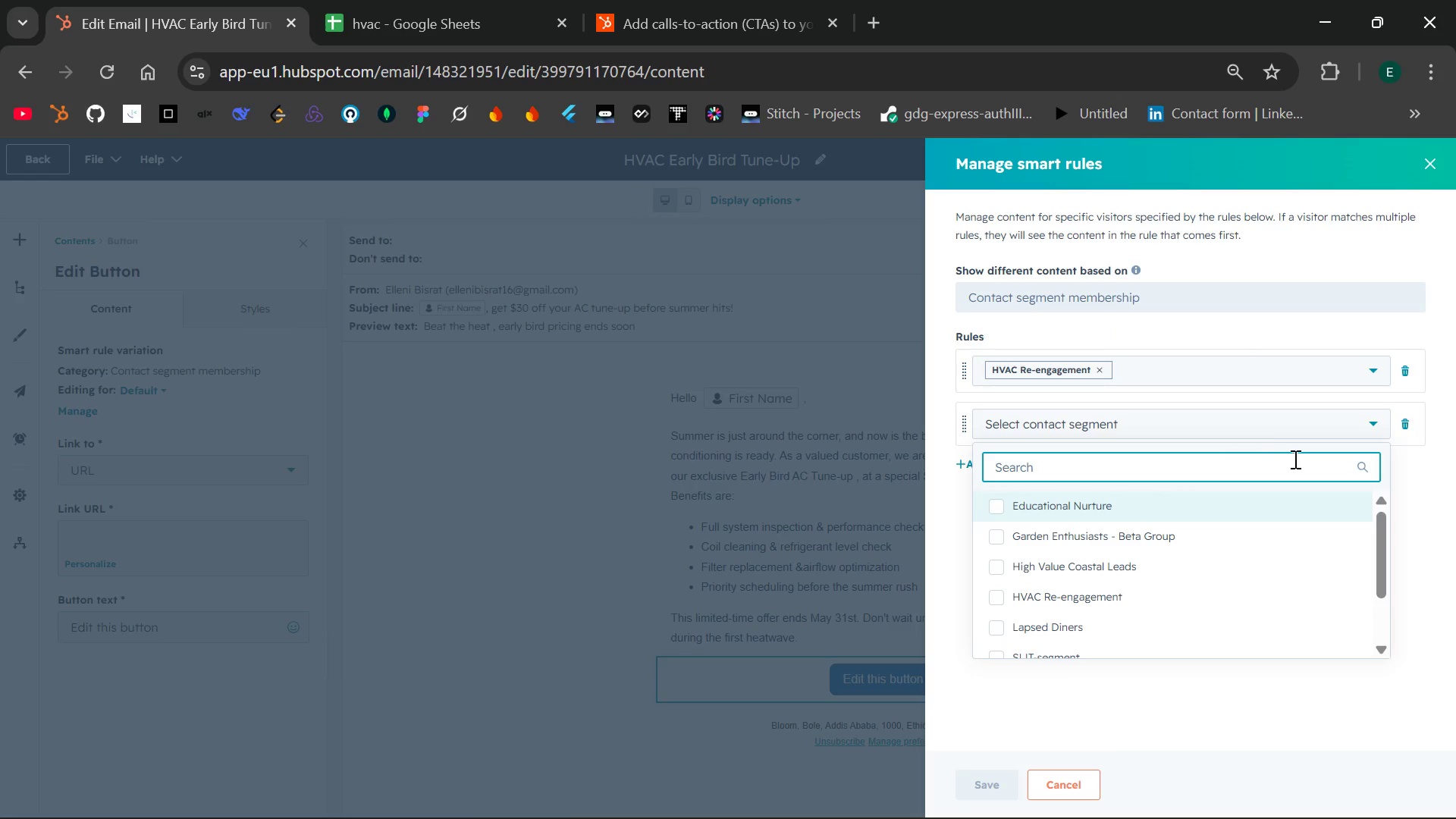 
wait(7.19)
 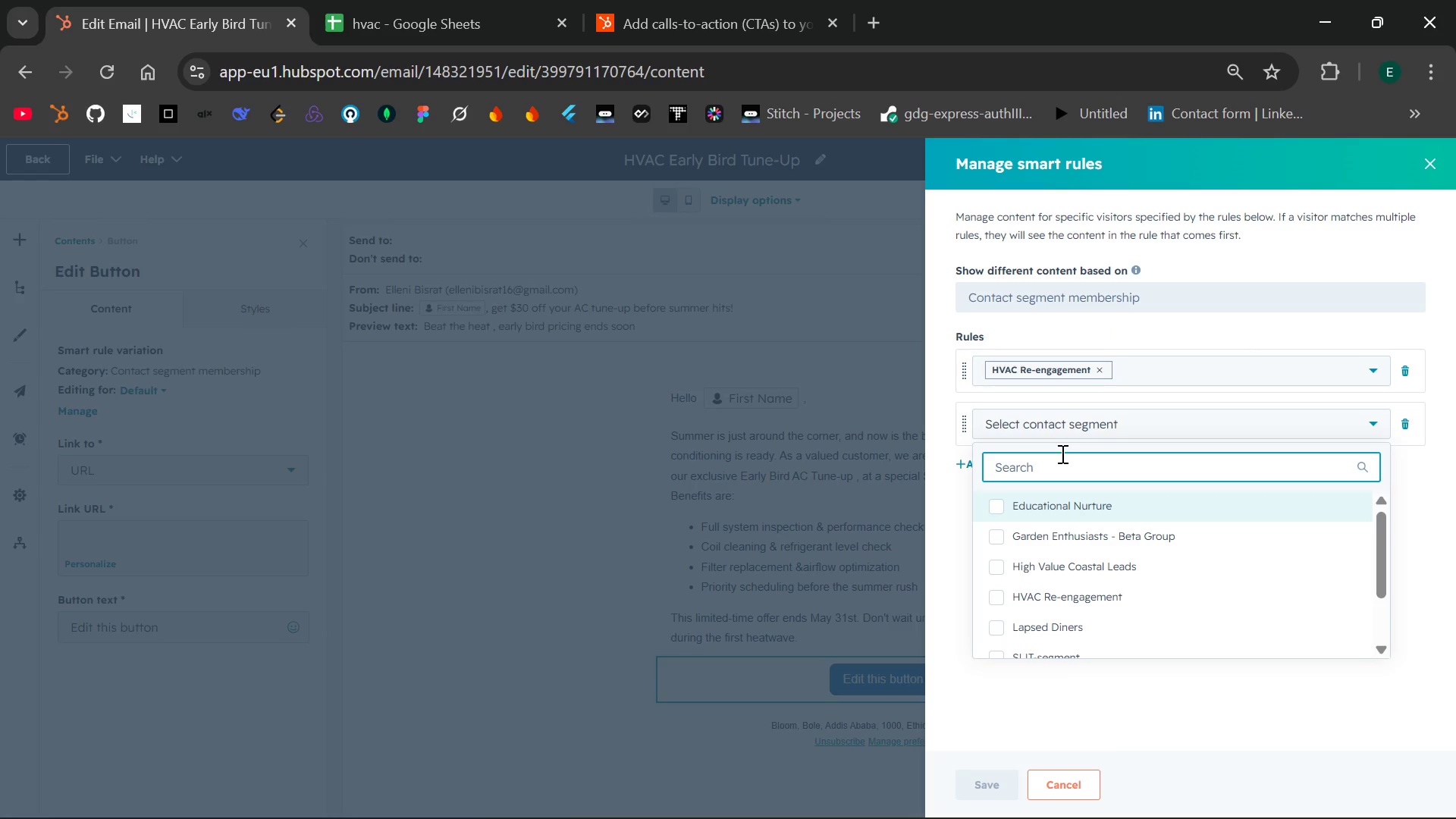 
left_click([1285, 679])
 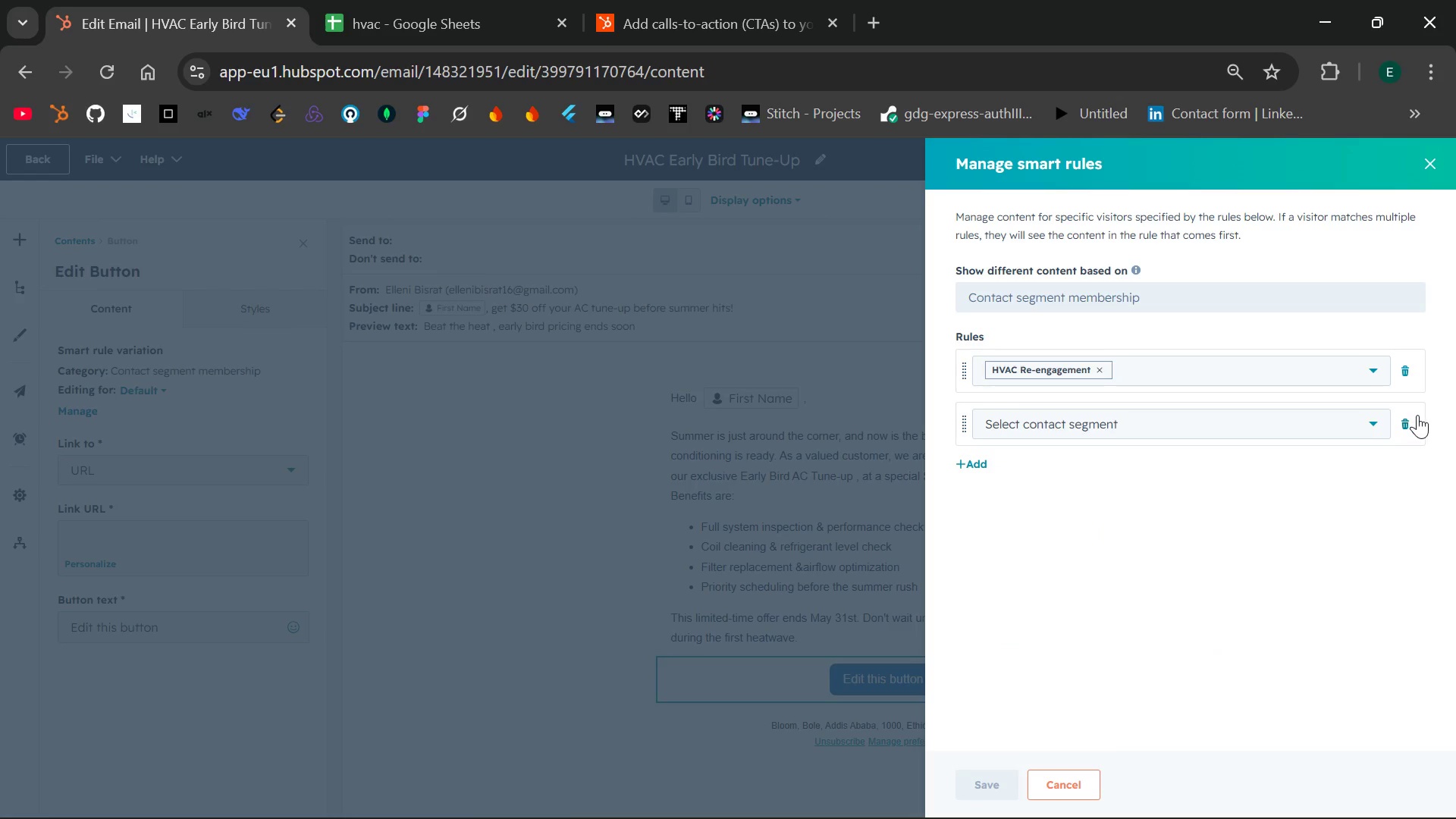 
left_click([1414, 417])
 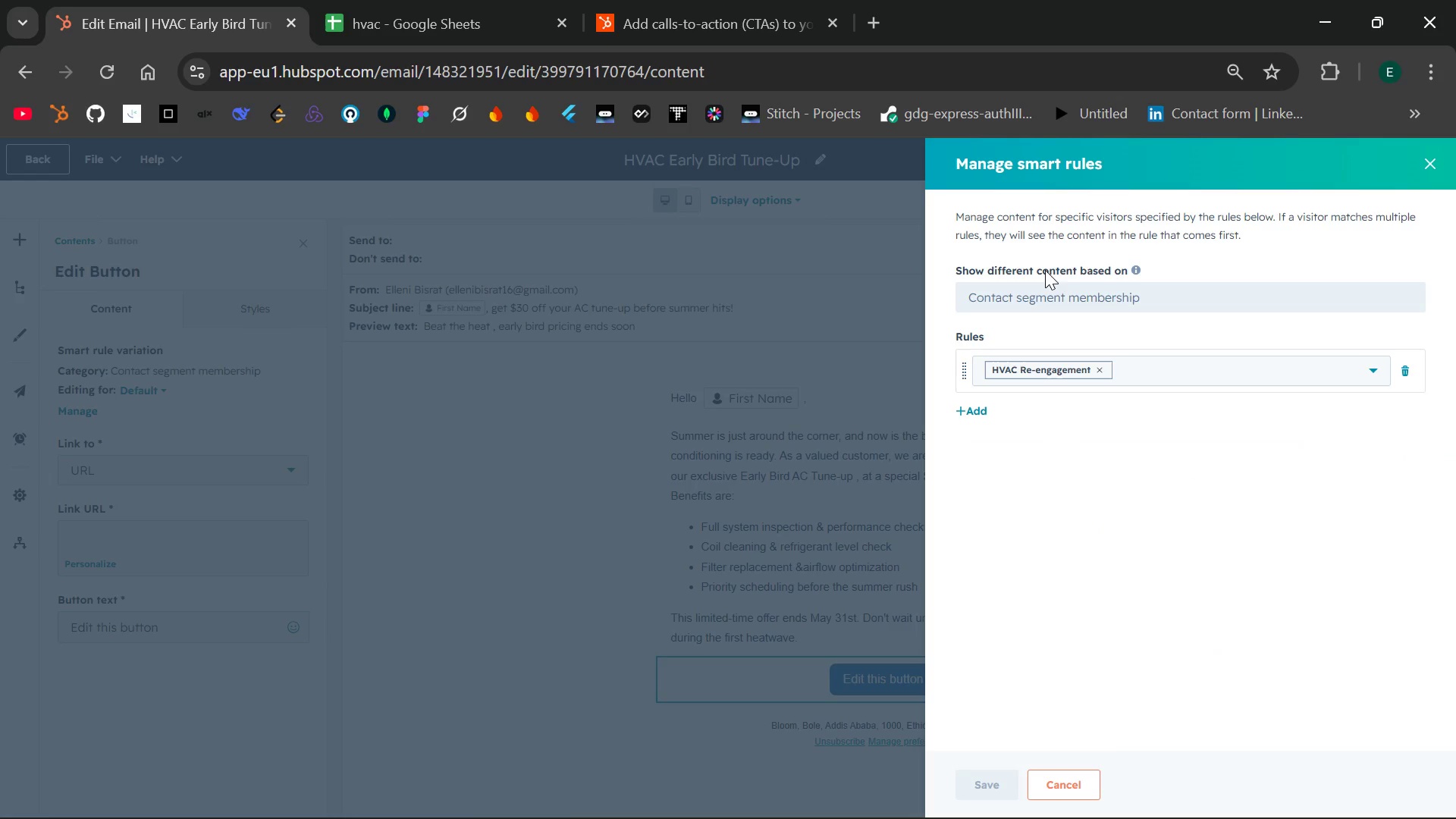 
left_click([1196, 290])
 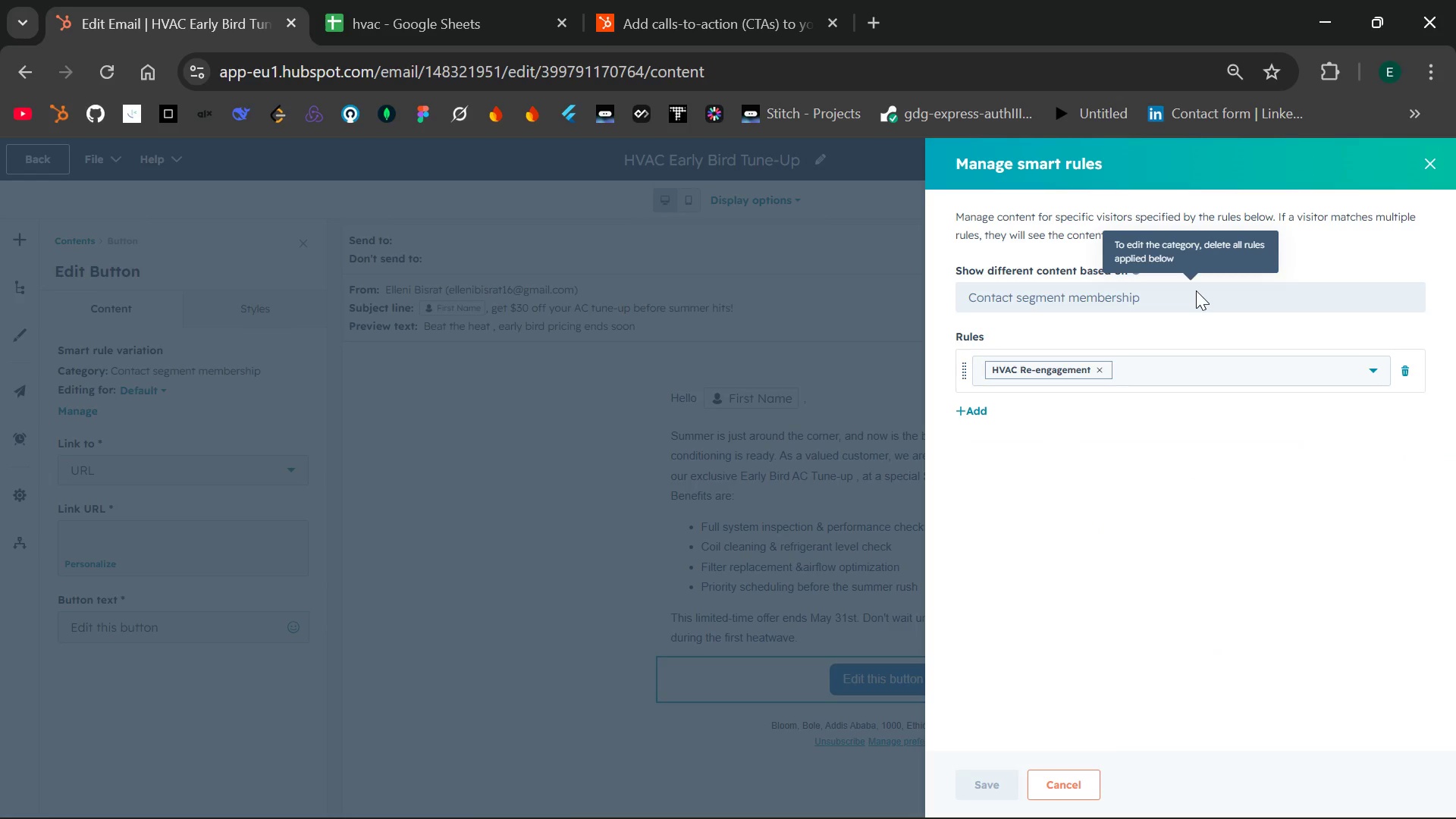 
double_click([1196, 290])
 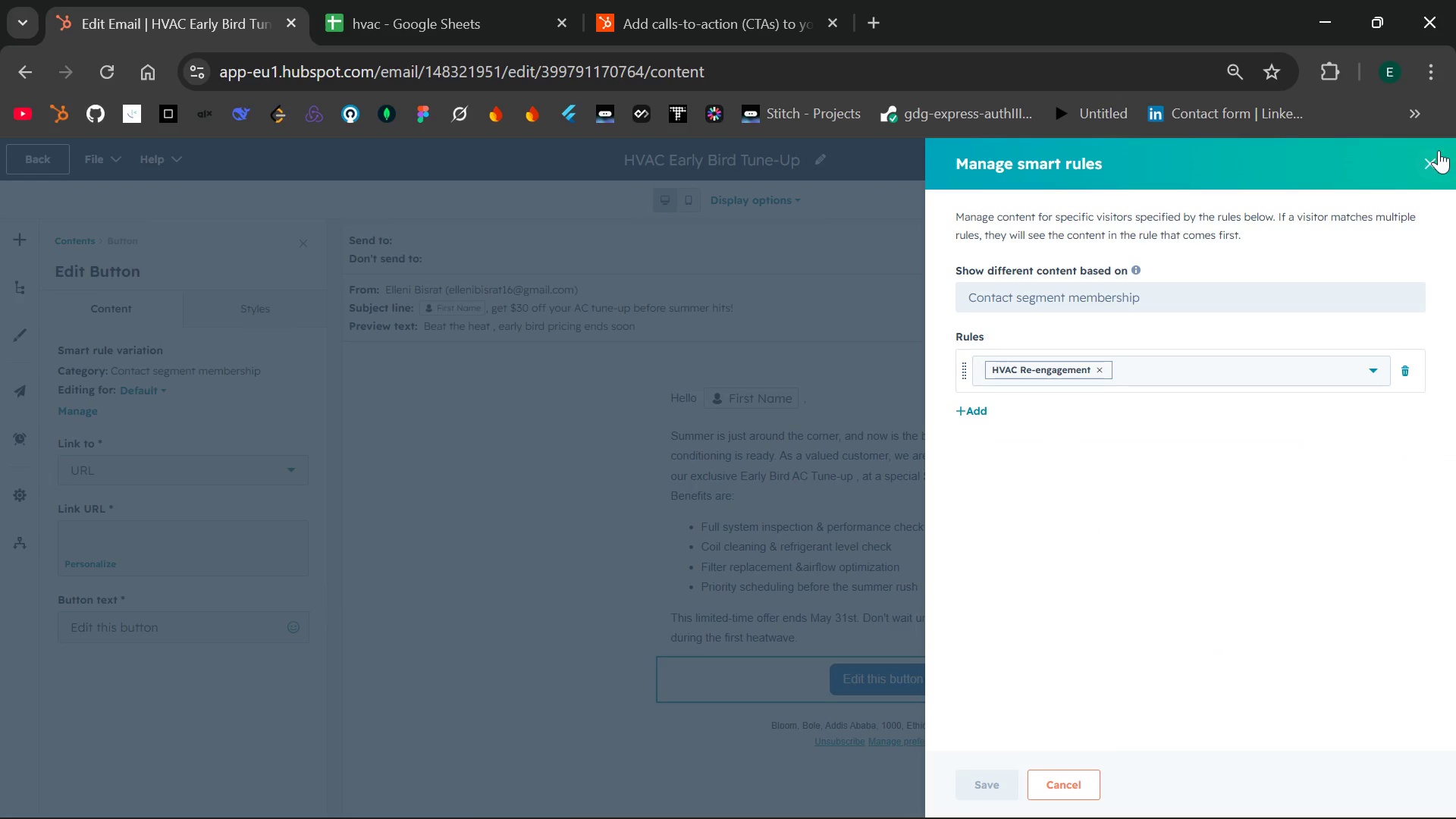 
left_click([1432, 152])
 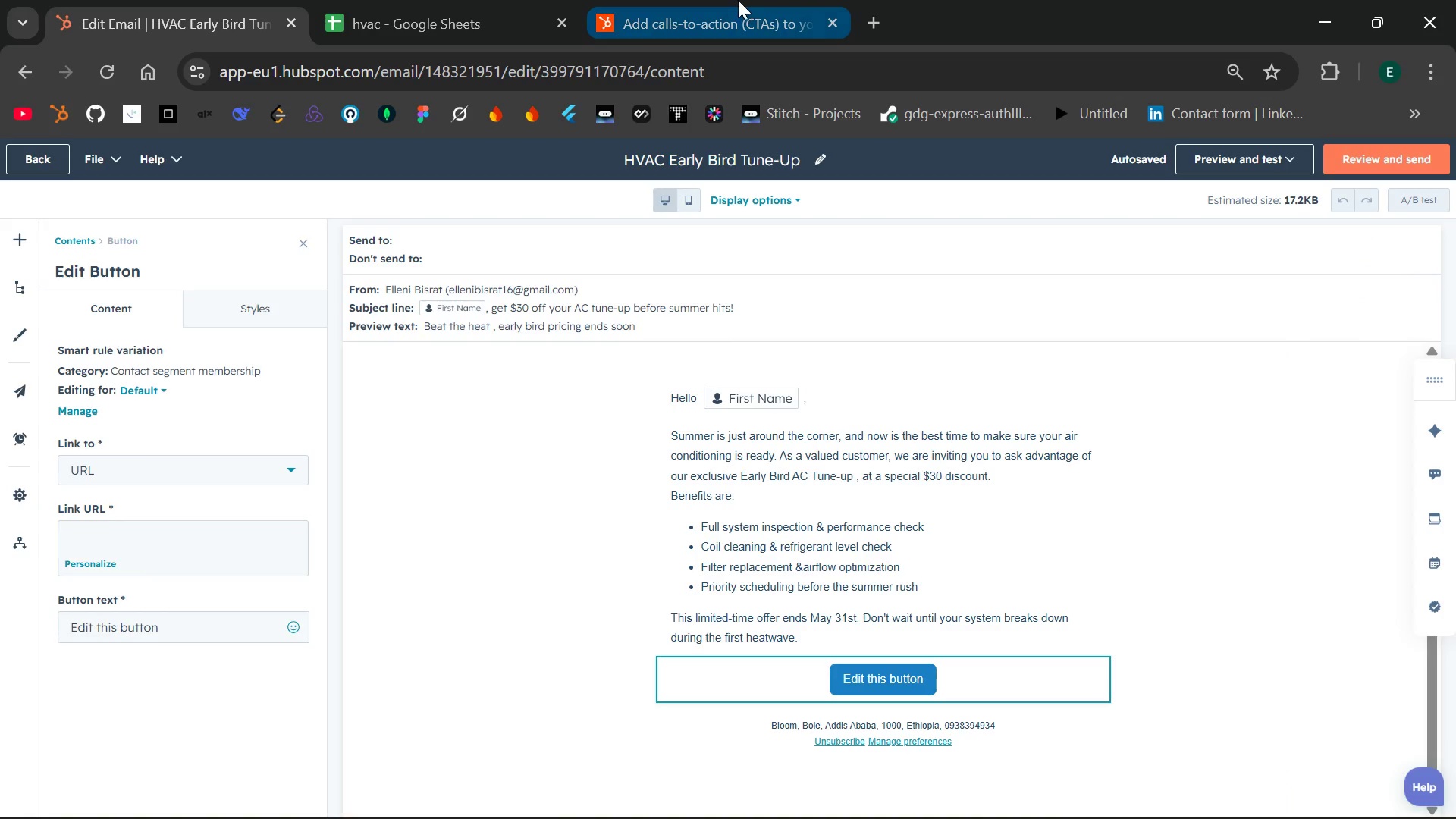 
left_click([733, 0])
 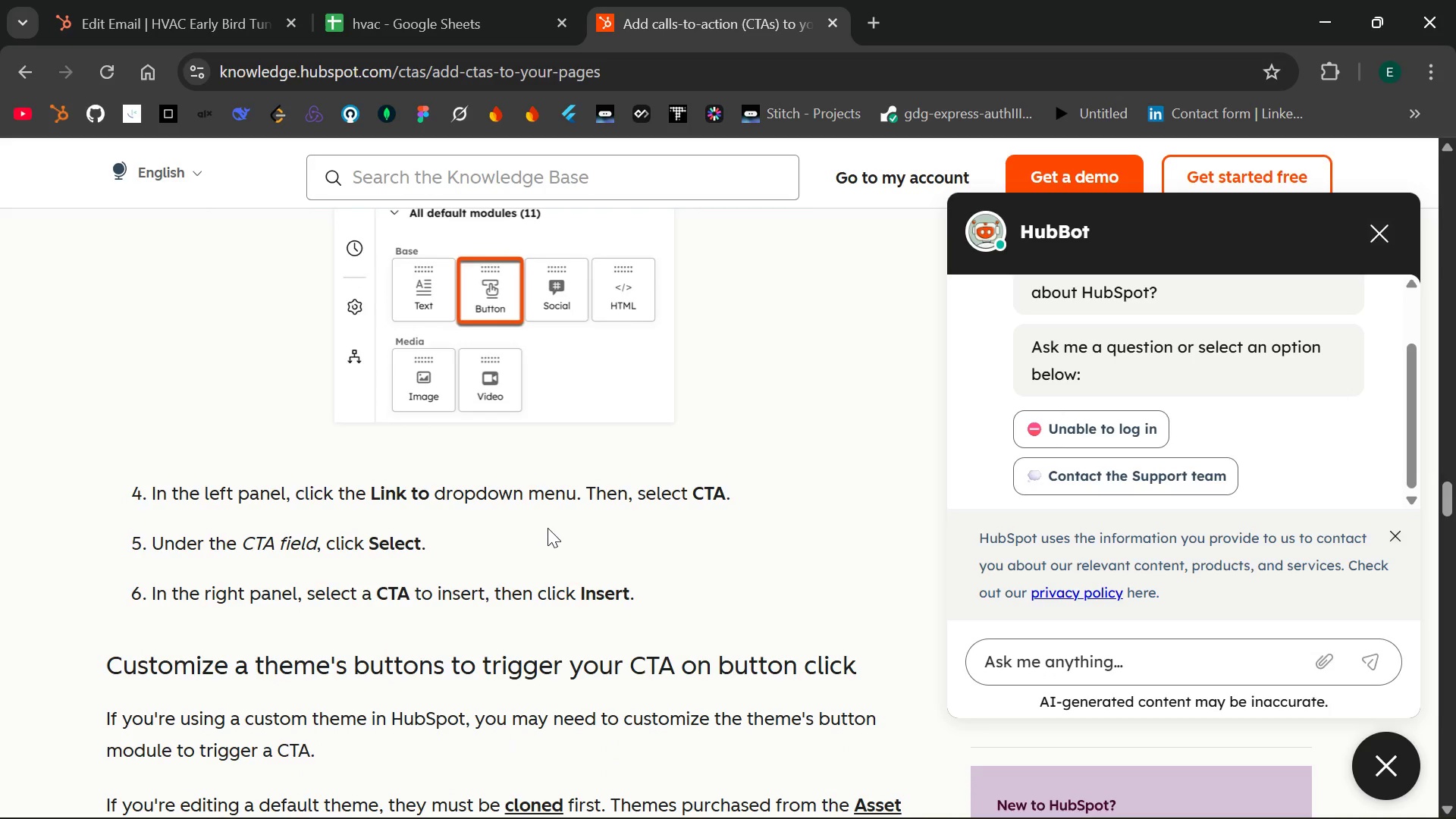 
wait(63.19)
 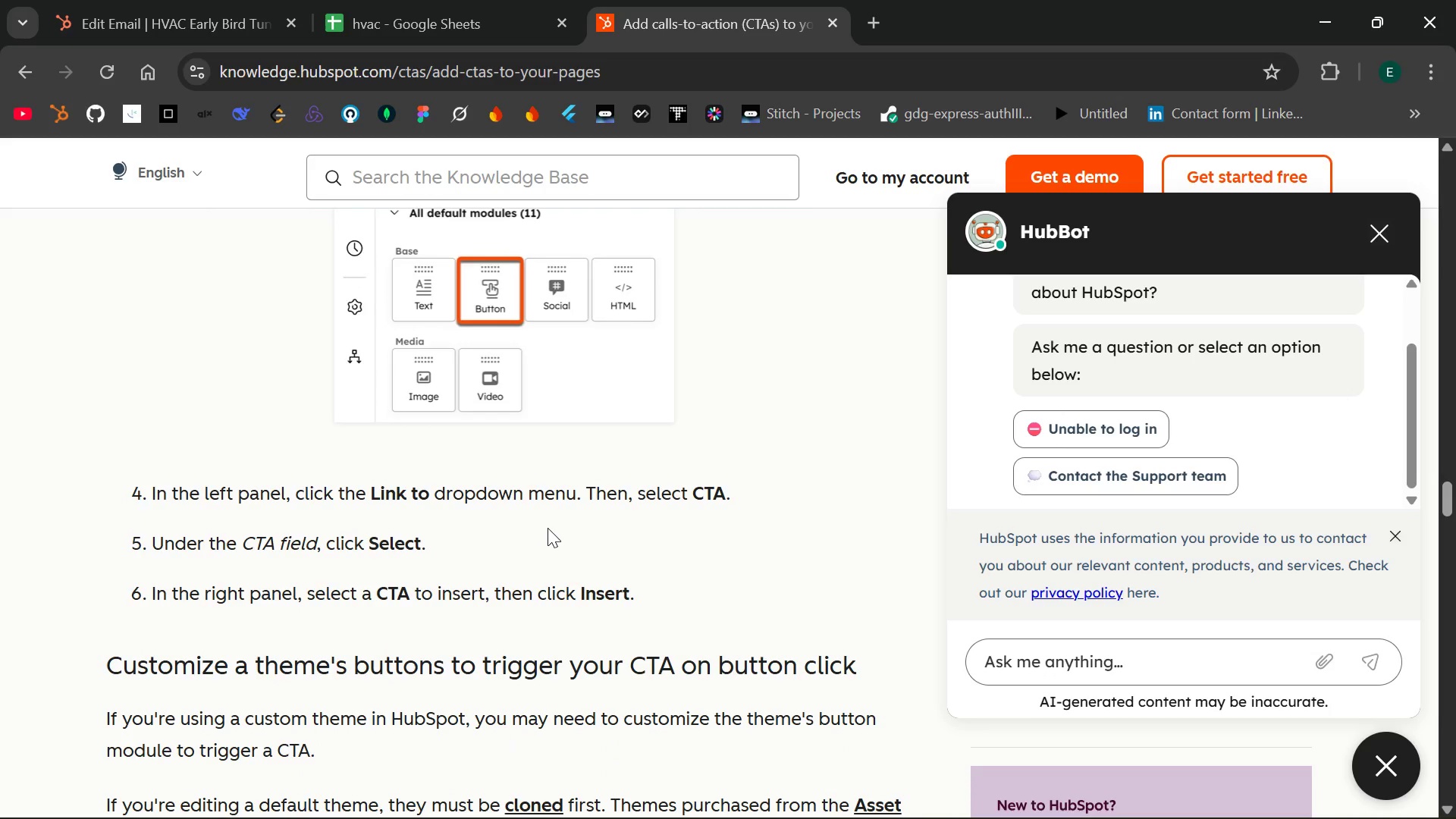 
left_click([225, 13])
 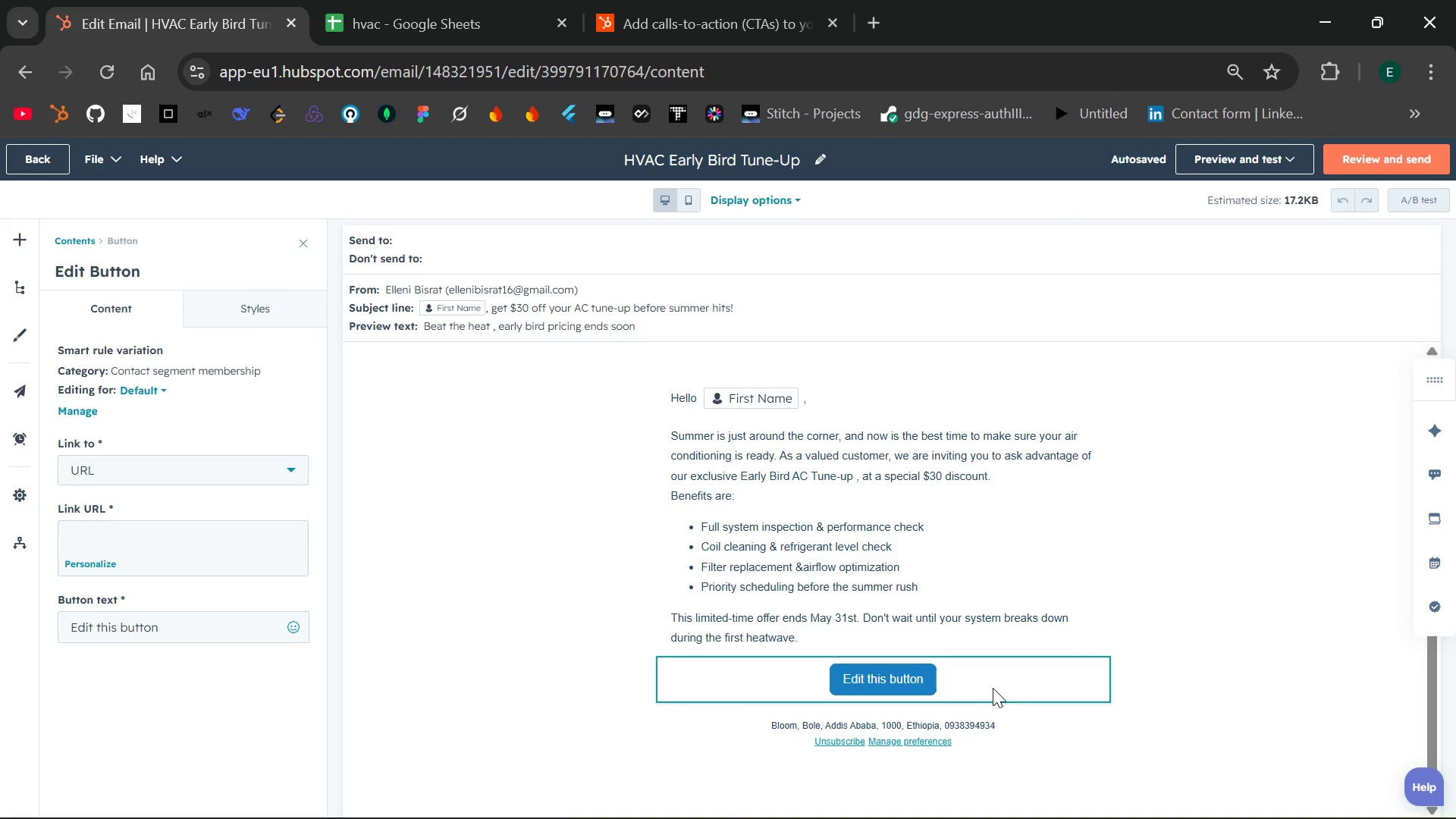 
left_click([1044, 708])
 